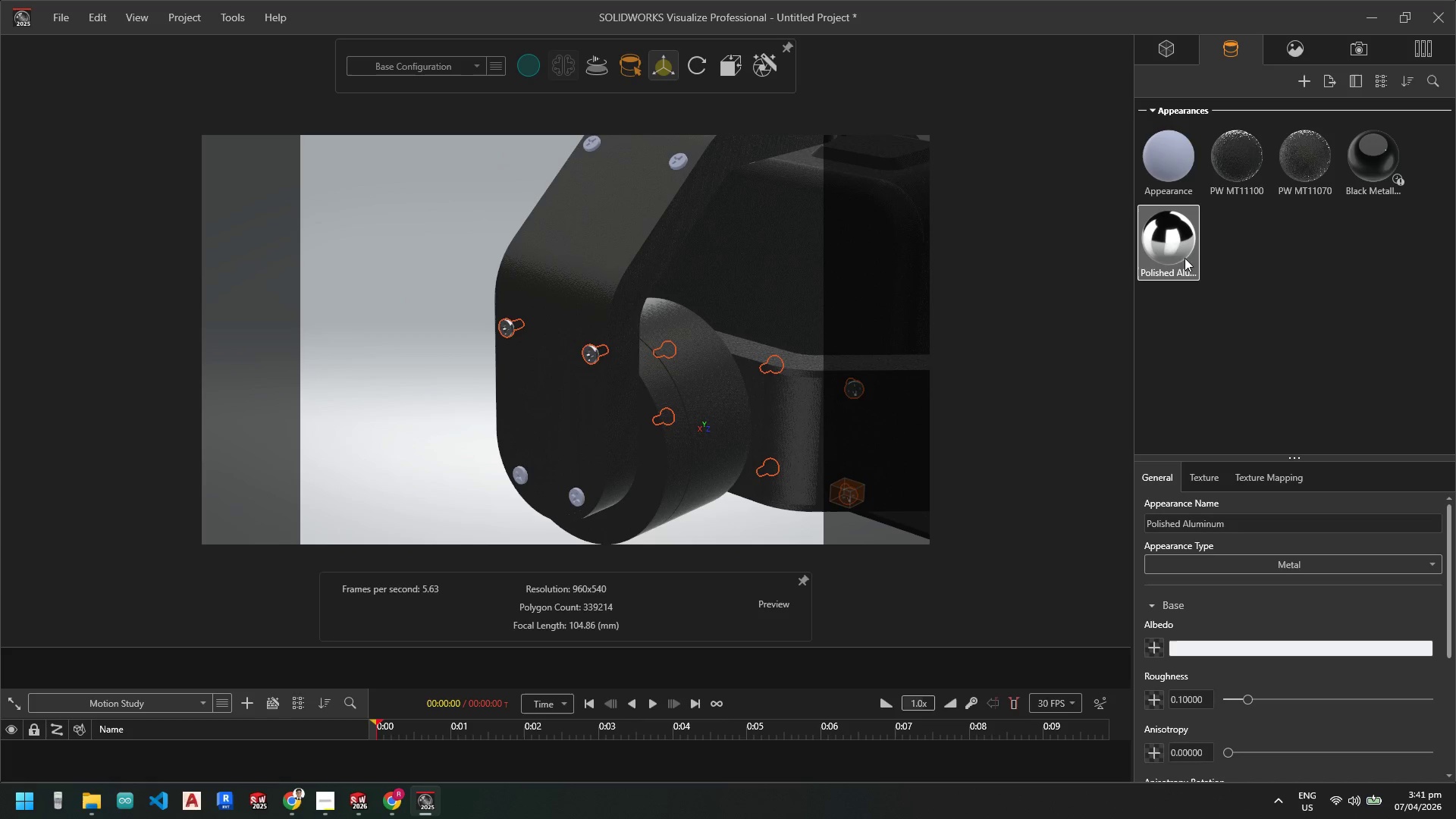 
left_click_drag(start_coordinate=[1166, 251], to_coordinate=[577, 494])
 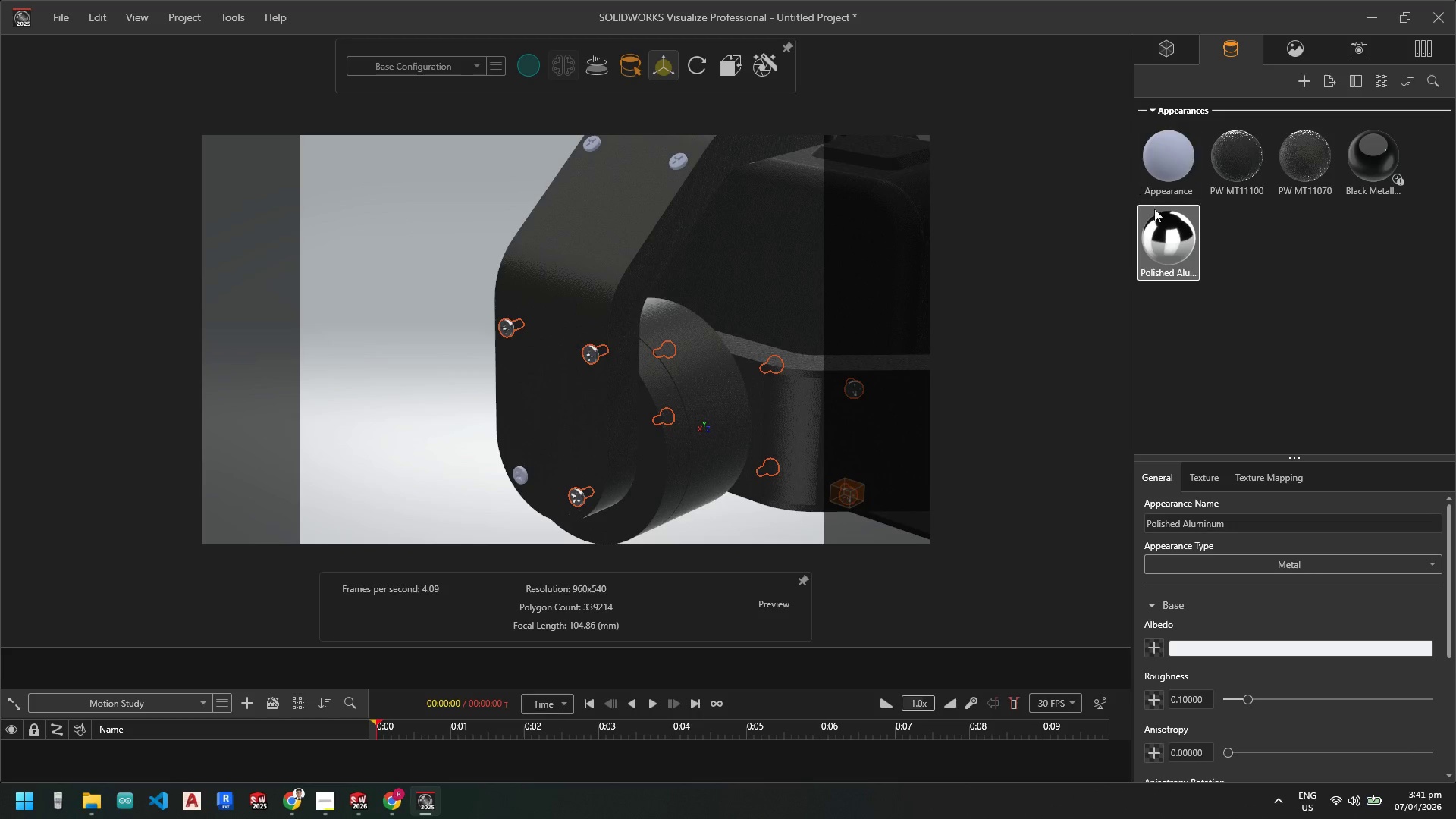 
left_click_drag(start_coordinate=[1178, 256], to_coordinate=[520, 473])
 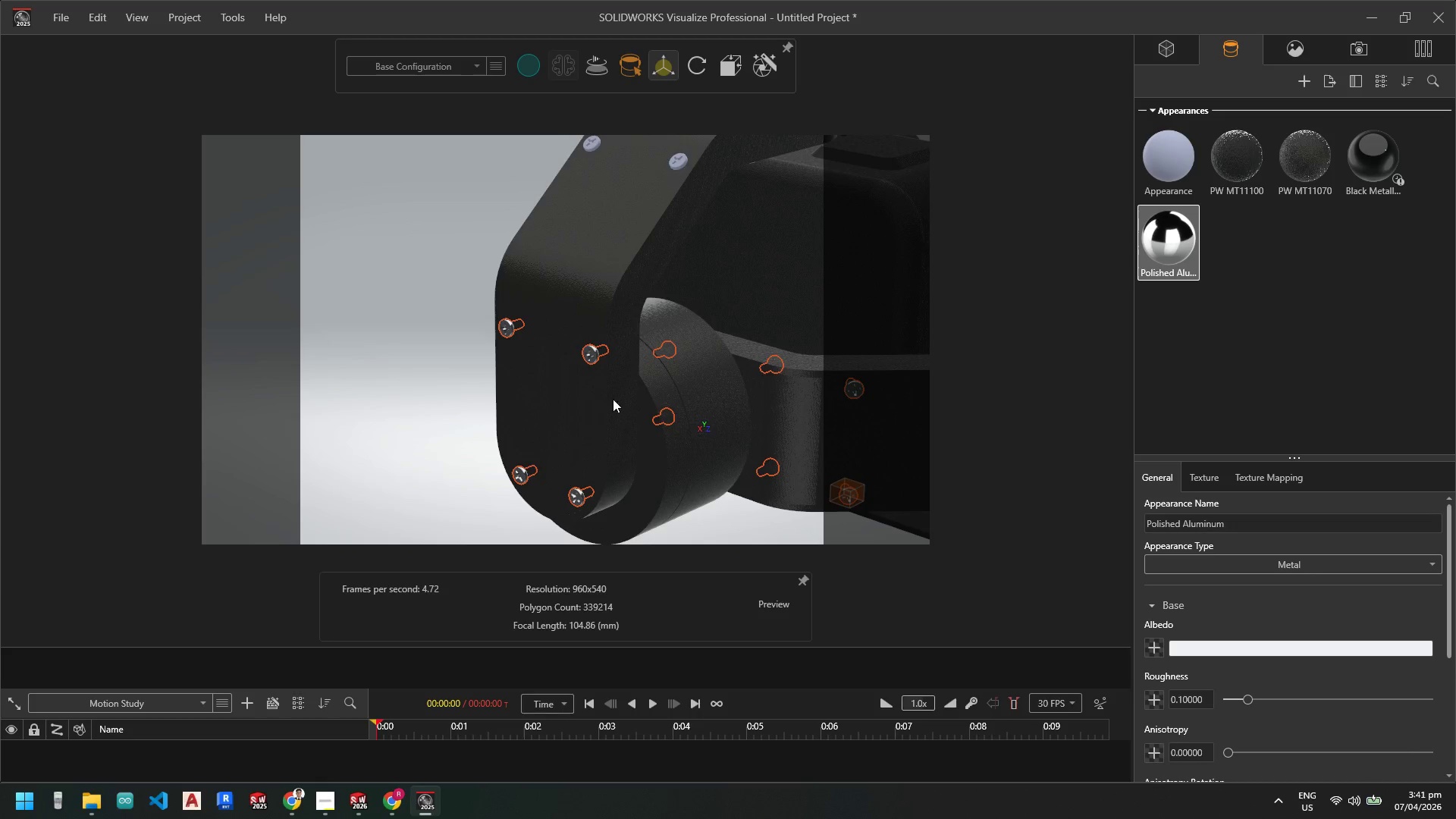 
scroll: coordinate [505, 309], scroll_direction: down, amount: 9.0
 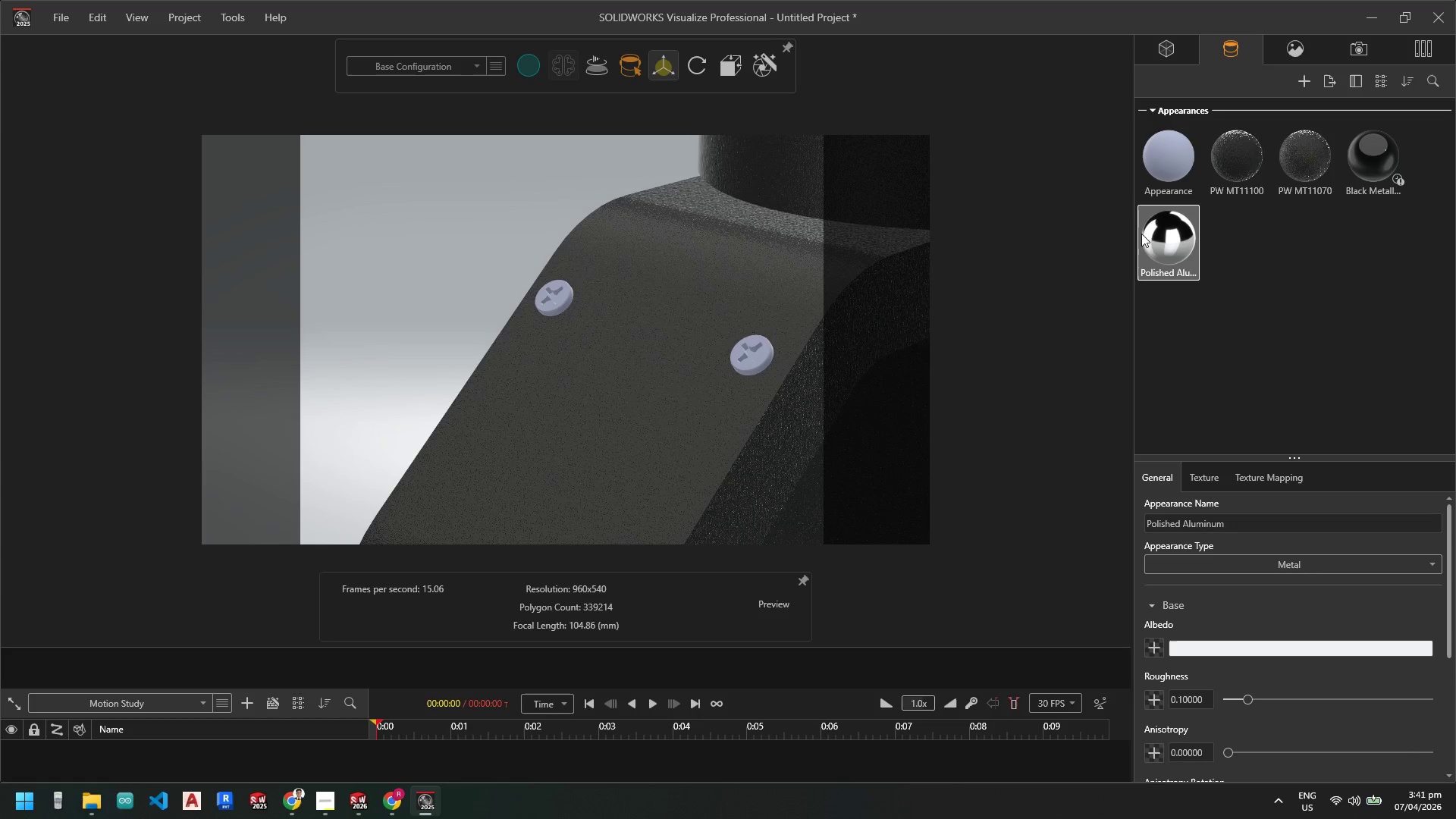 
left_click_drag(start_coordinate=[1156, 233], to_coordinate=[746, 354])
 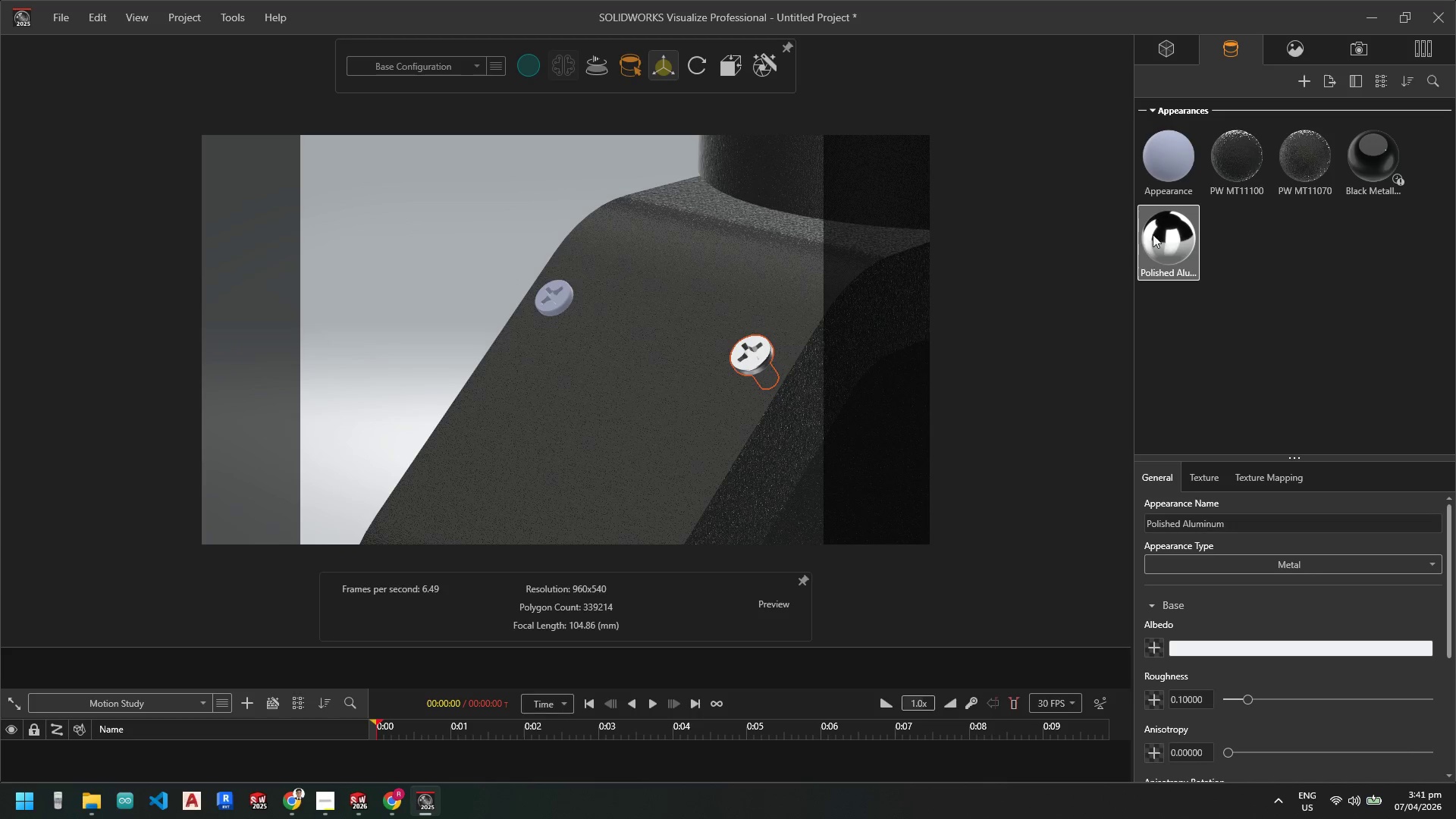 
left_click_drag(start_coordinate=[1176, 234], to_coordinate=[556, 306])
 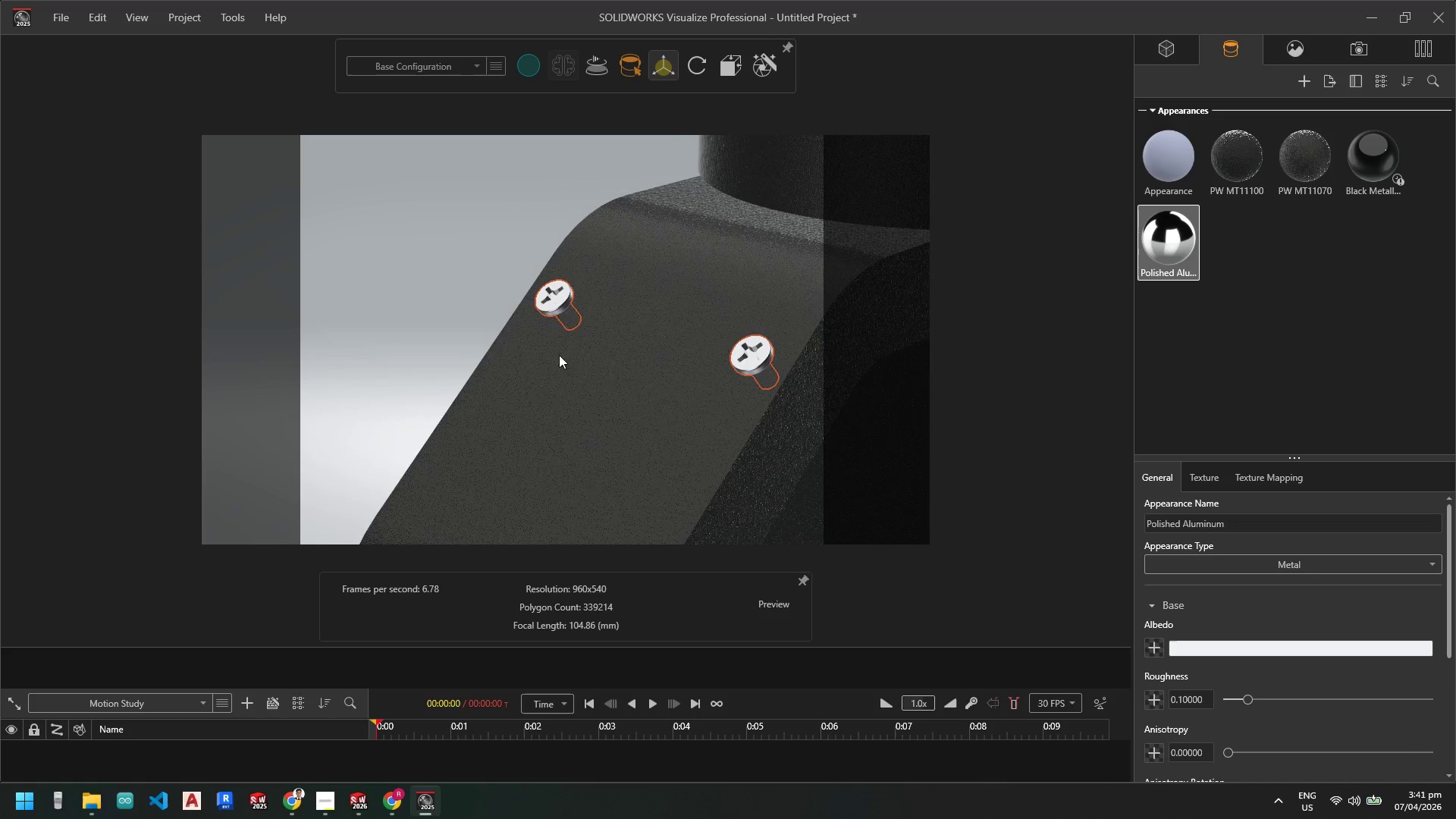 
scroll: coordinate [574, 349], scroll_direction: up, amount: 21.0
 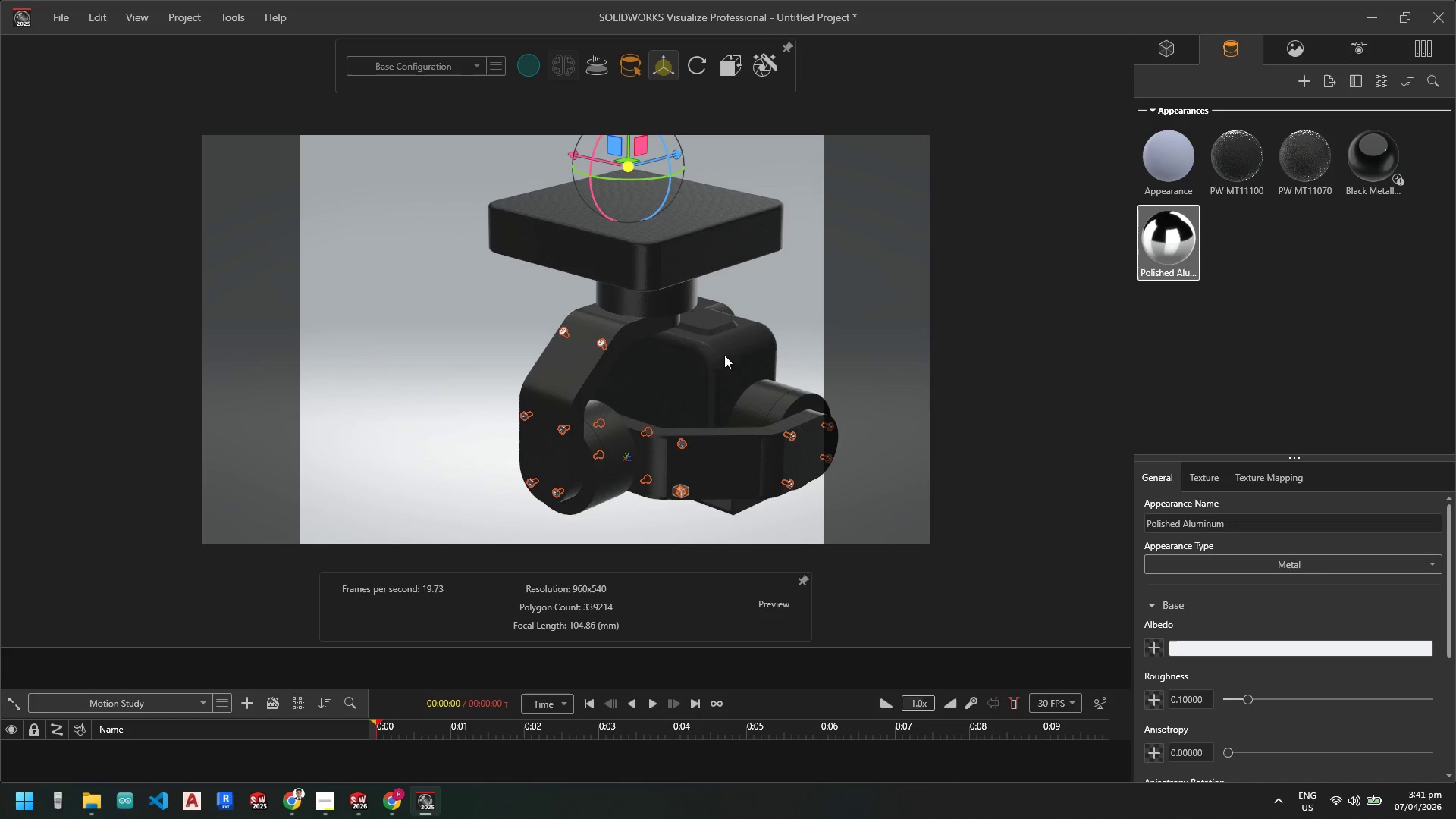 
scroll: coordinate [651, 347], scroll_direction: down, amount: 14.0
 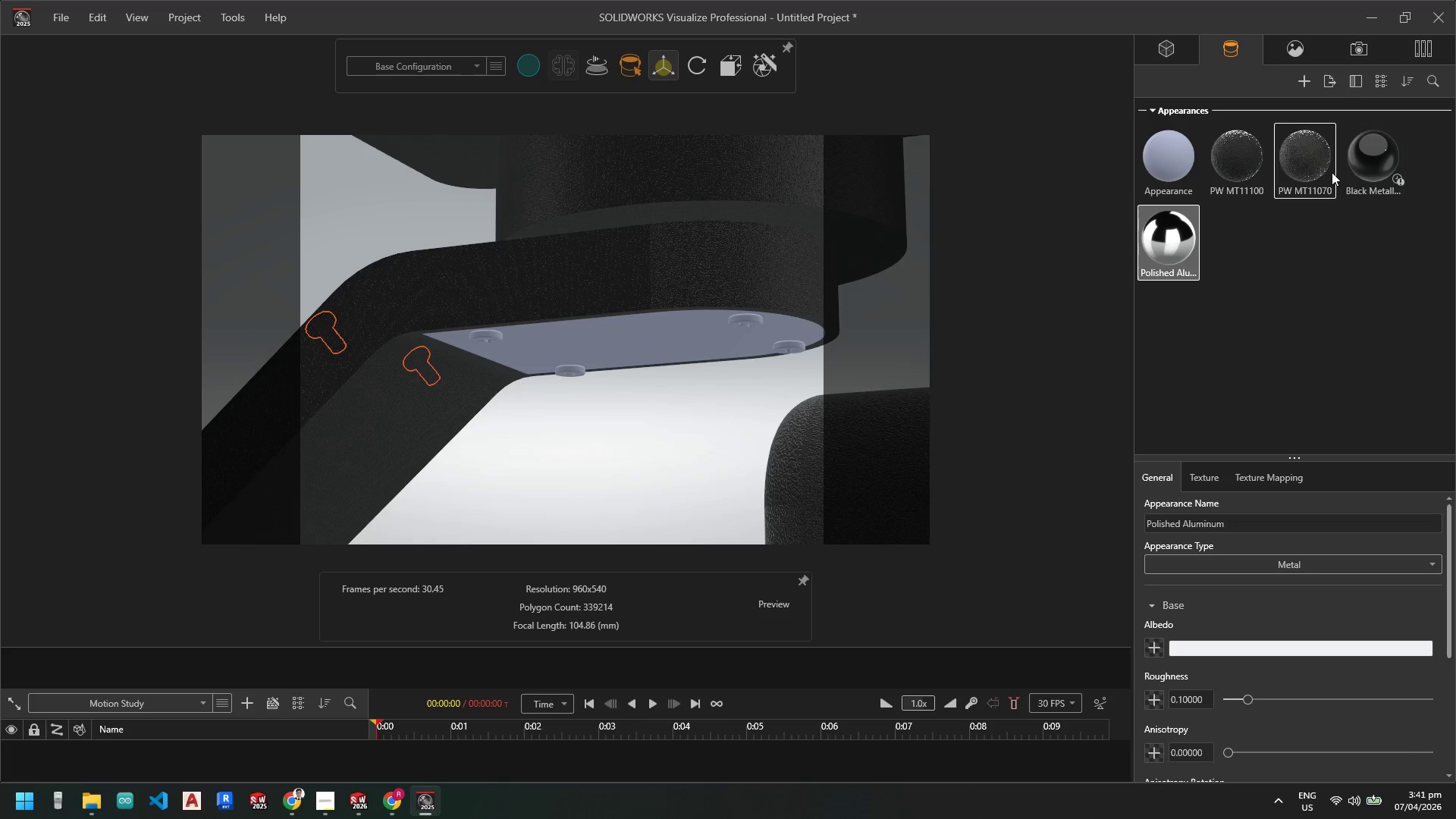 
left_click_drag(start_coordinate=[1307, 166], to_coordinate=[629, 350])
 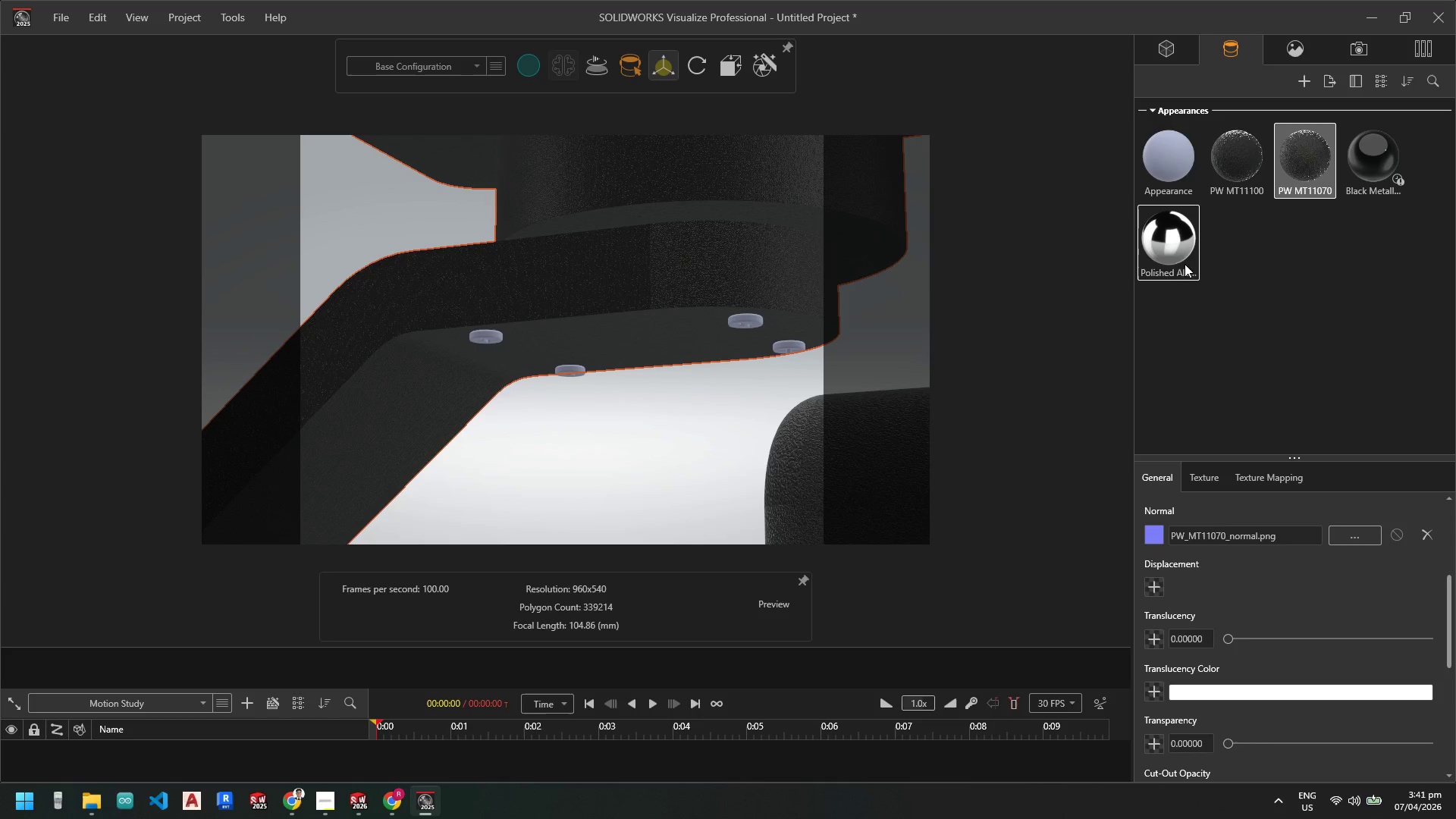 
left_click_drag(start_coordinate=[1180, 262], to_coordinate=[487, 334])
 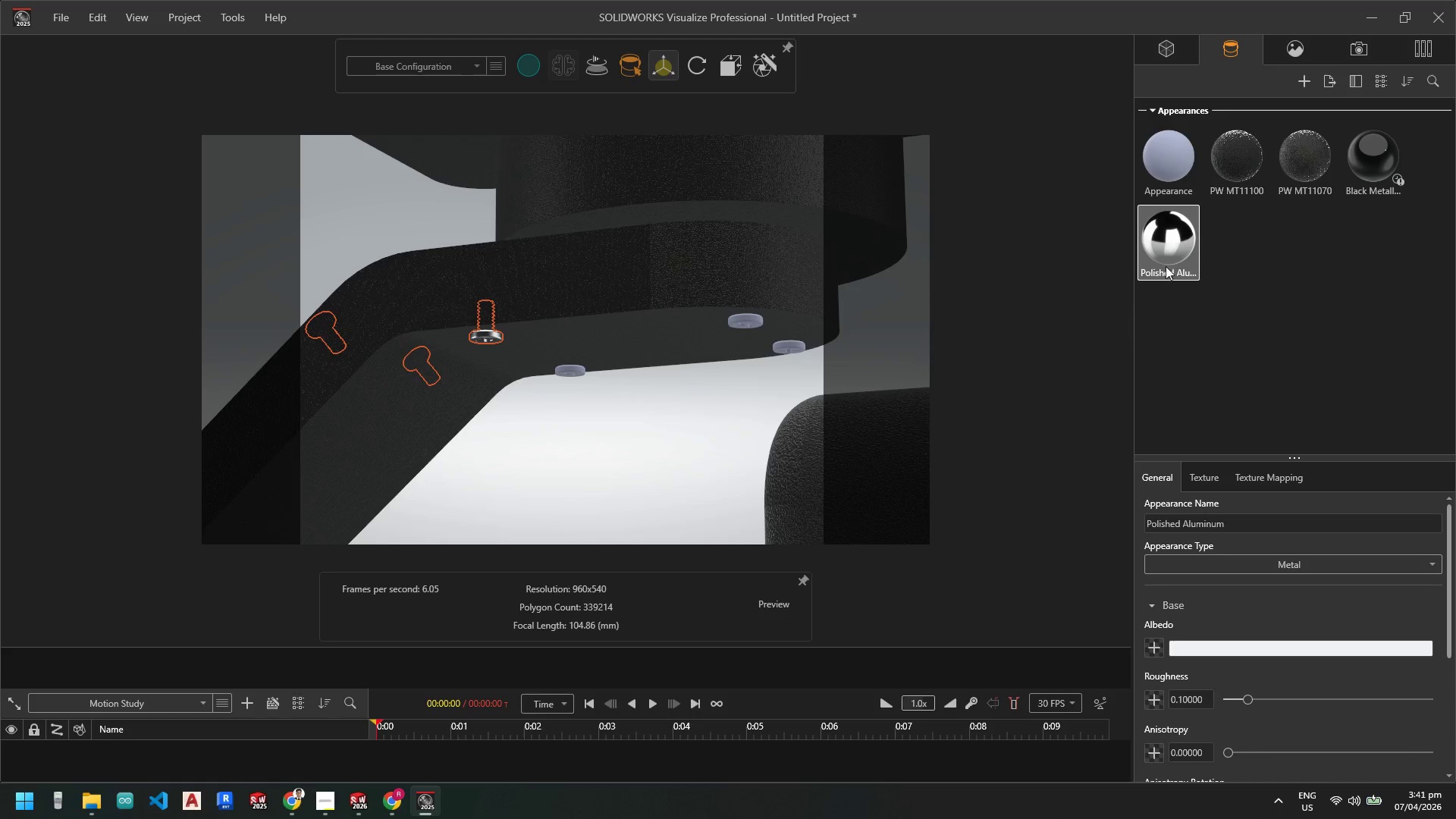 
left_click_drag(start_coordinate=[1184, 251], to_coordinate=[572, 381])
 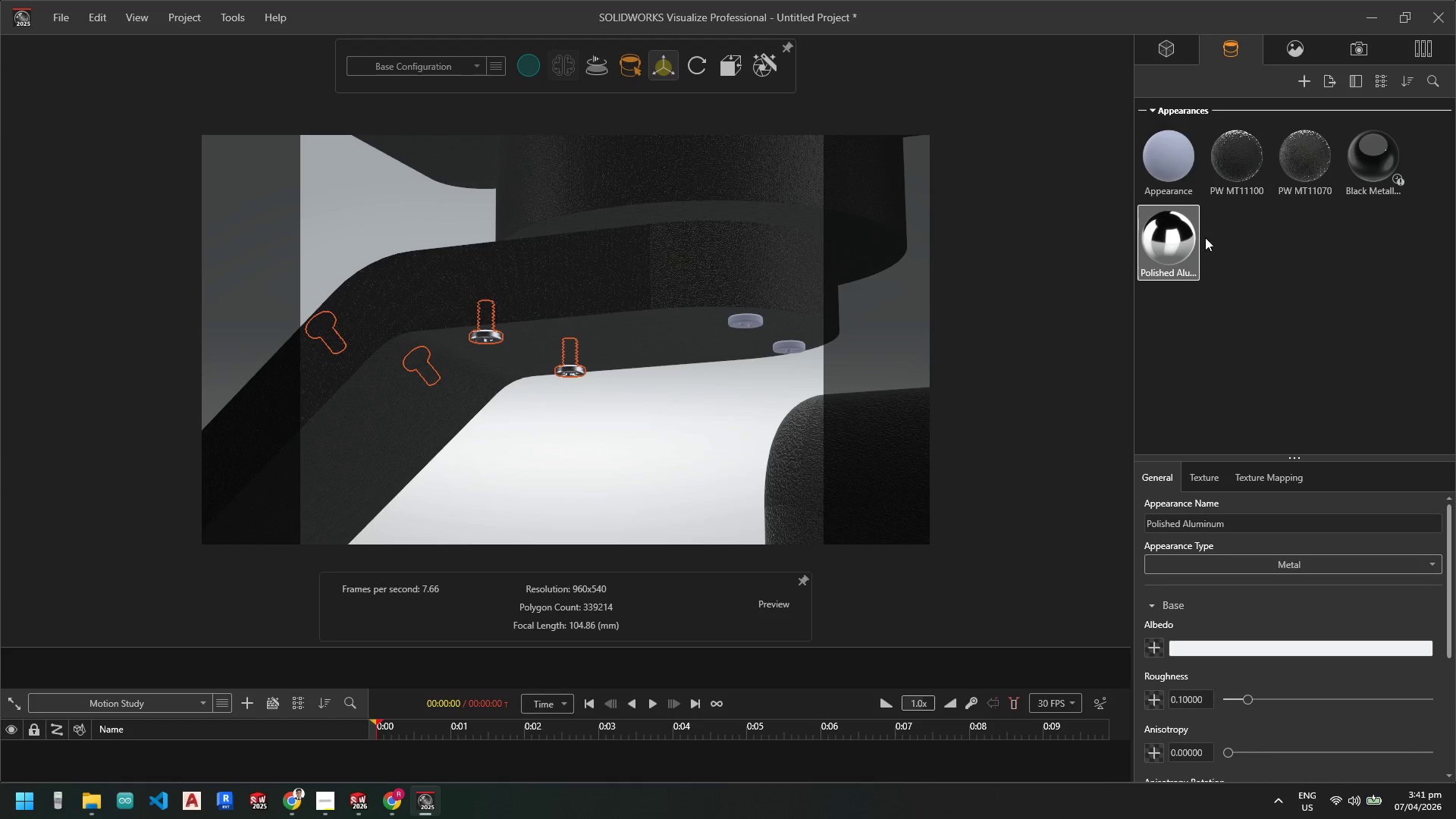 
left_click_drag(start_coordinate=[1169, 255], to_coordinate=[786, 347])
 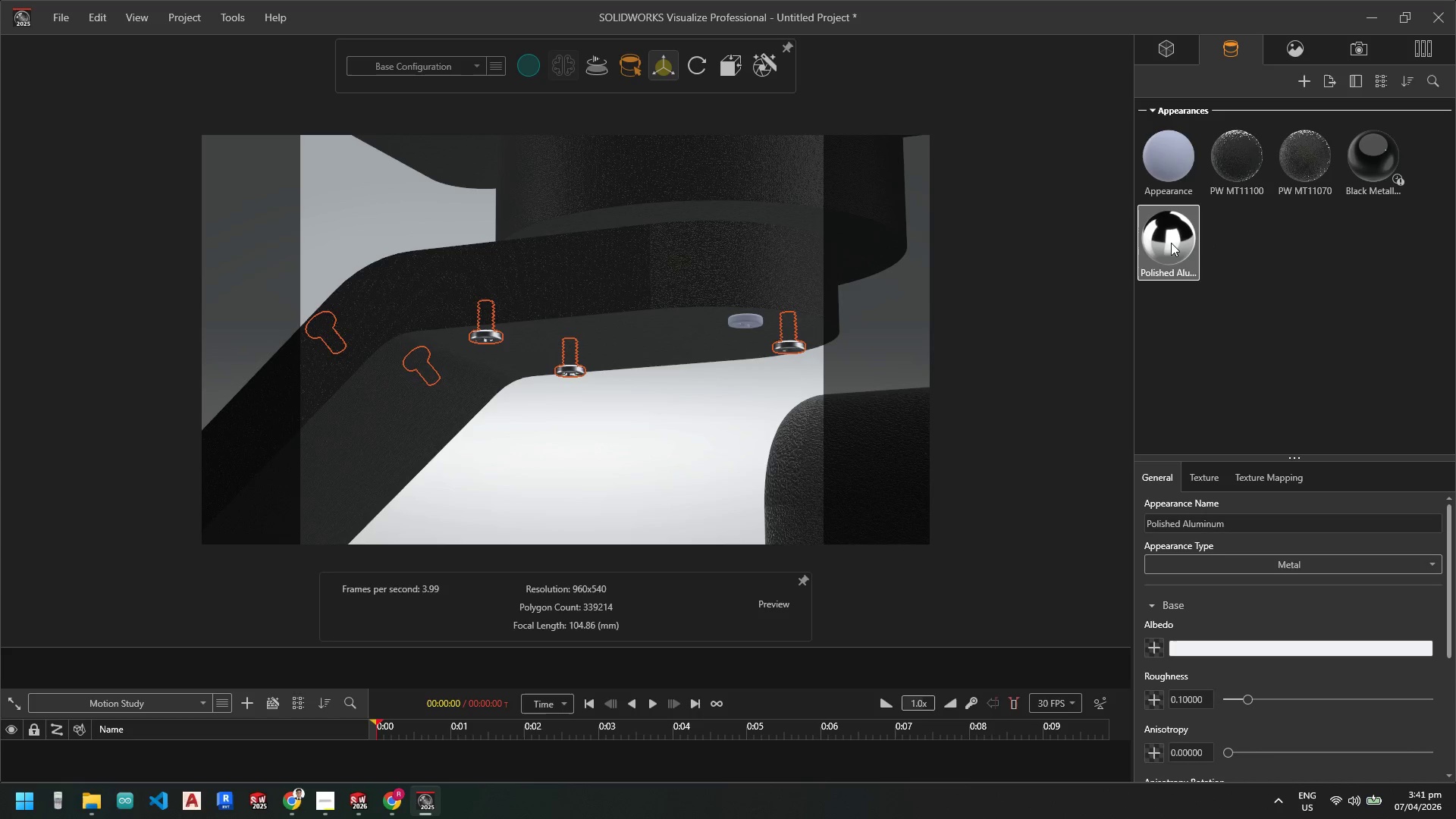 
left_click_drag(start_coordinate=[1171, 243], to_coordinate=[736, 322])
 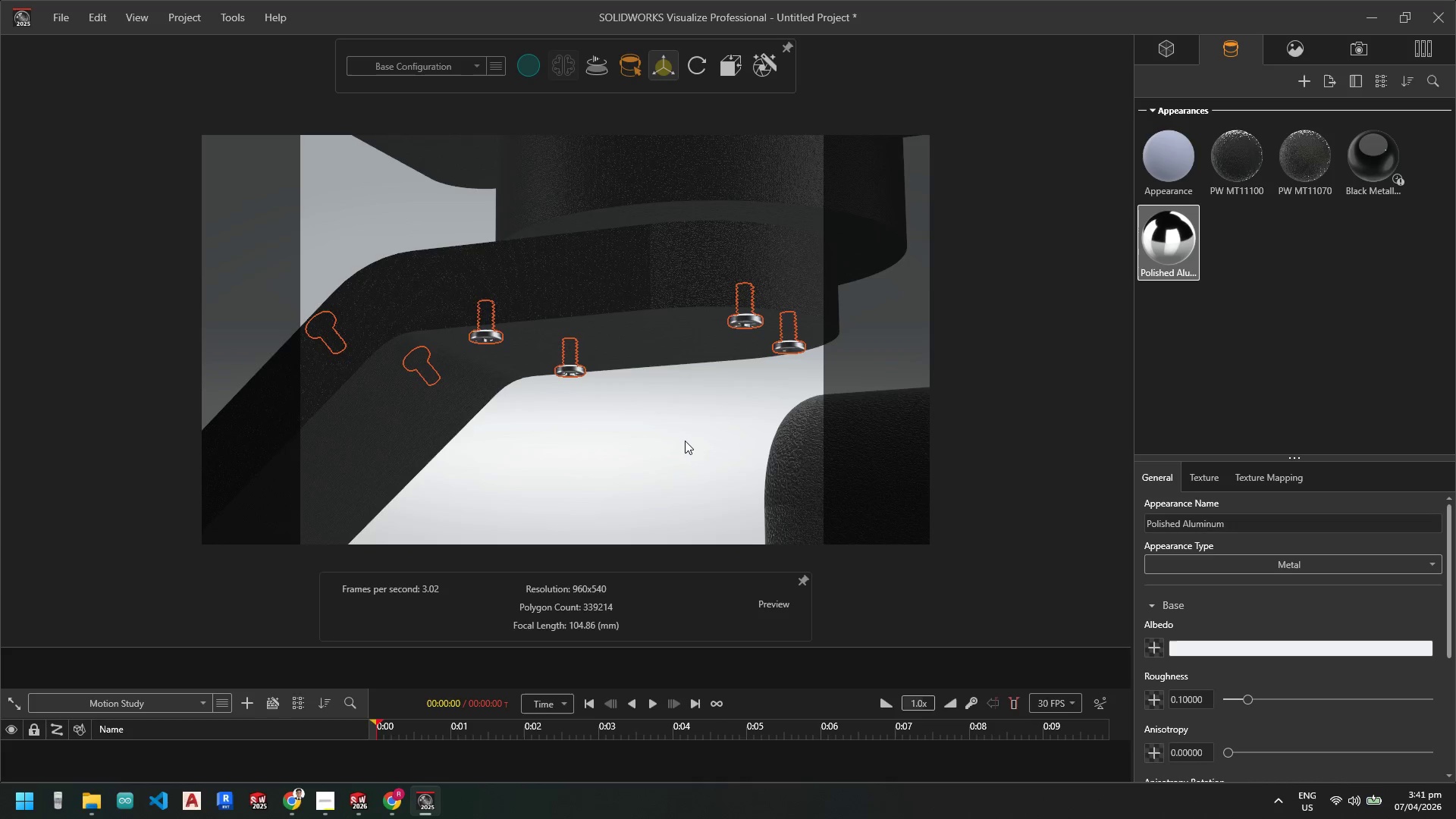 
left_click_drag(start_coordinate=[726, 340], to_coordinate=[734, 335])
 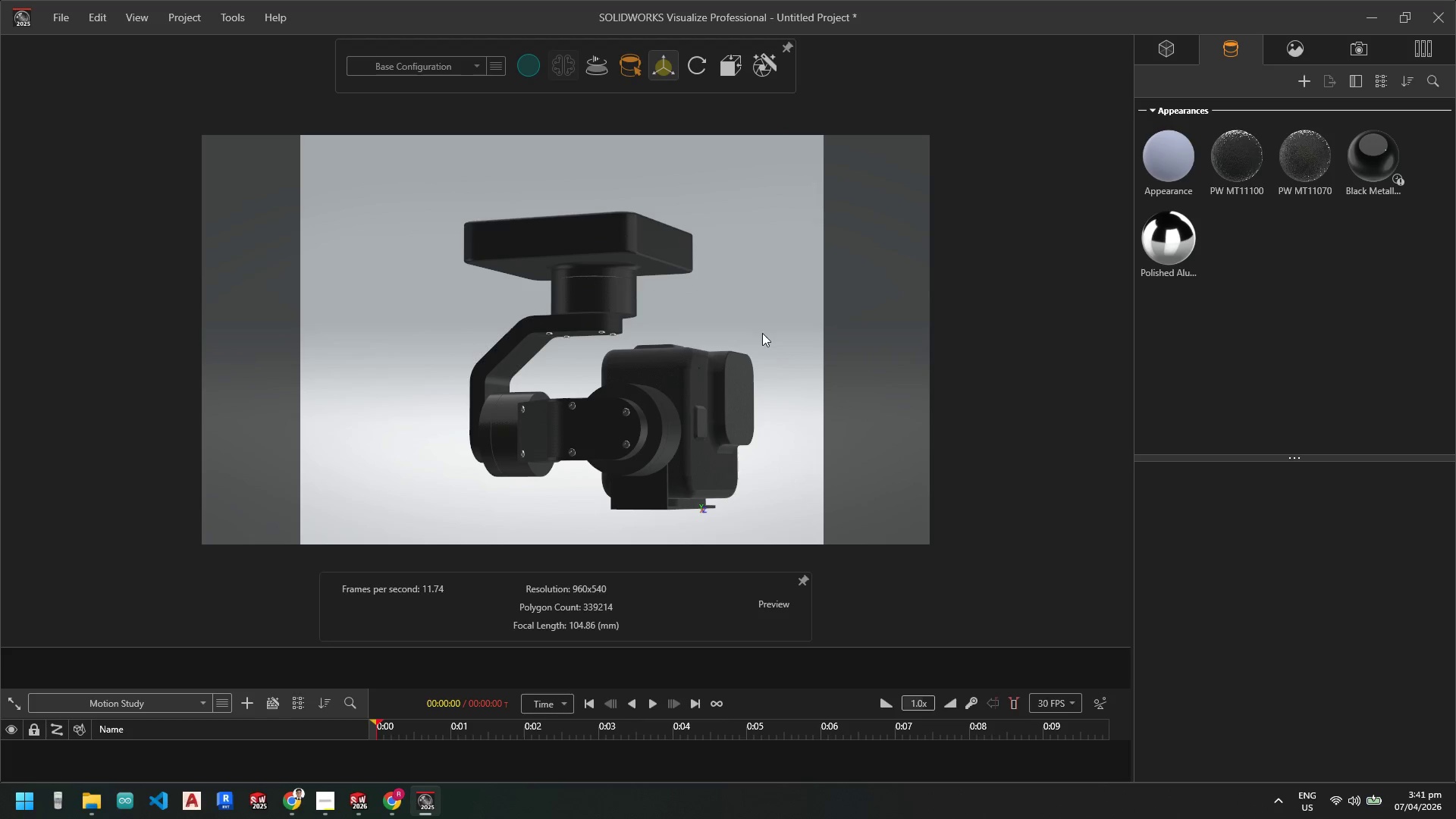 
scroll: coordinate [673, 418], scroll_direction: up, amount: 16.0
 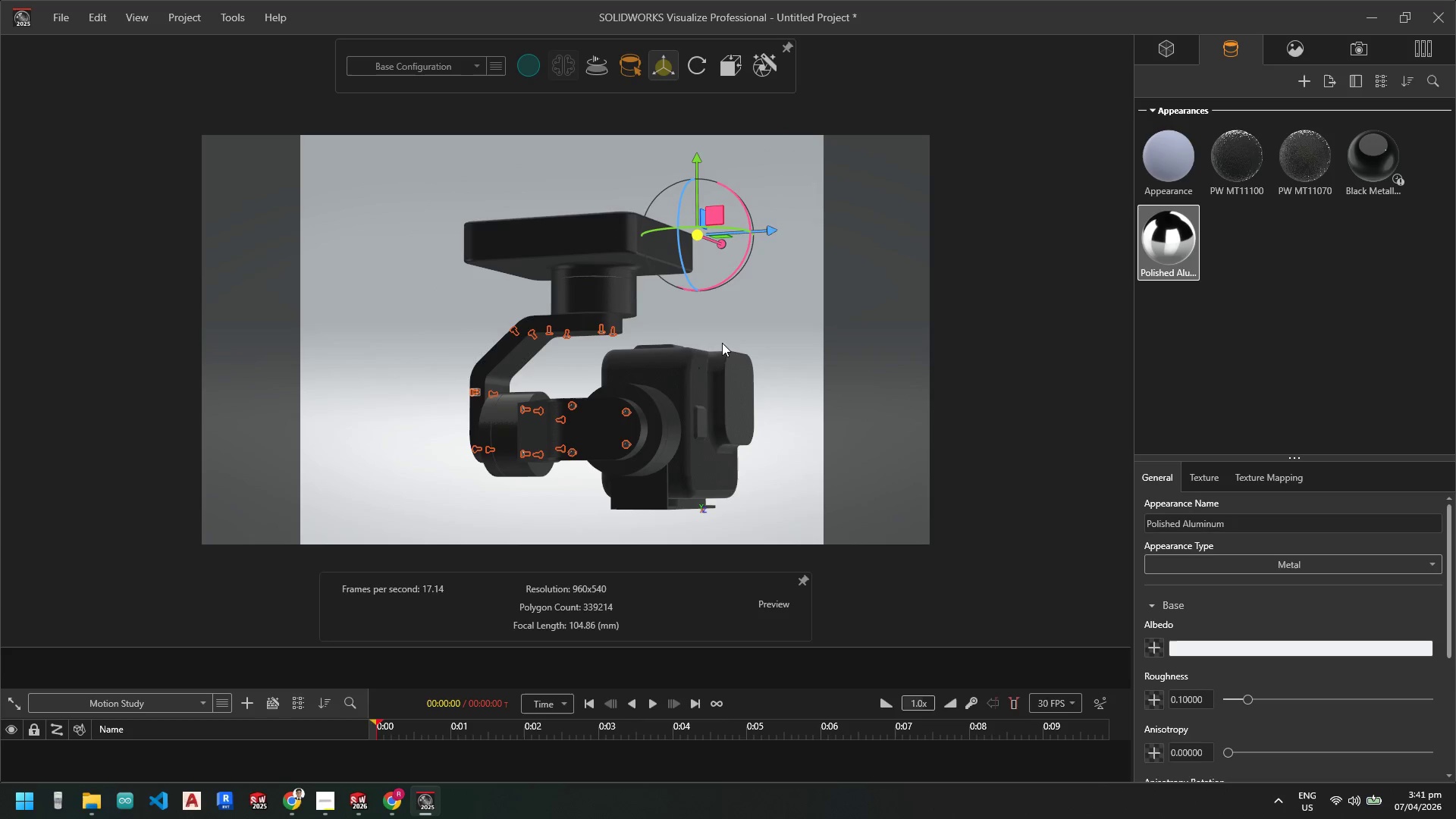 
scroll: coordinate [763, 333], scroll_direction: down, amount: 2.0
 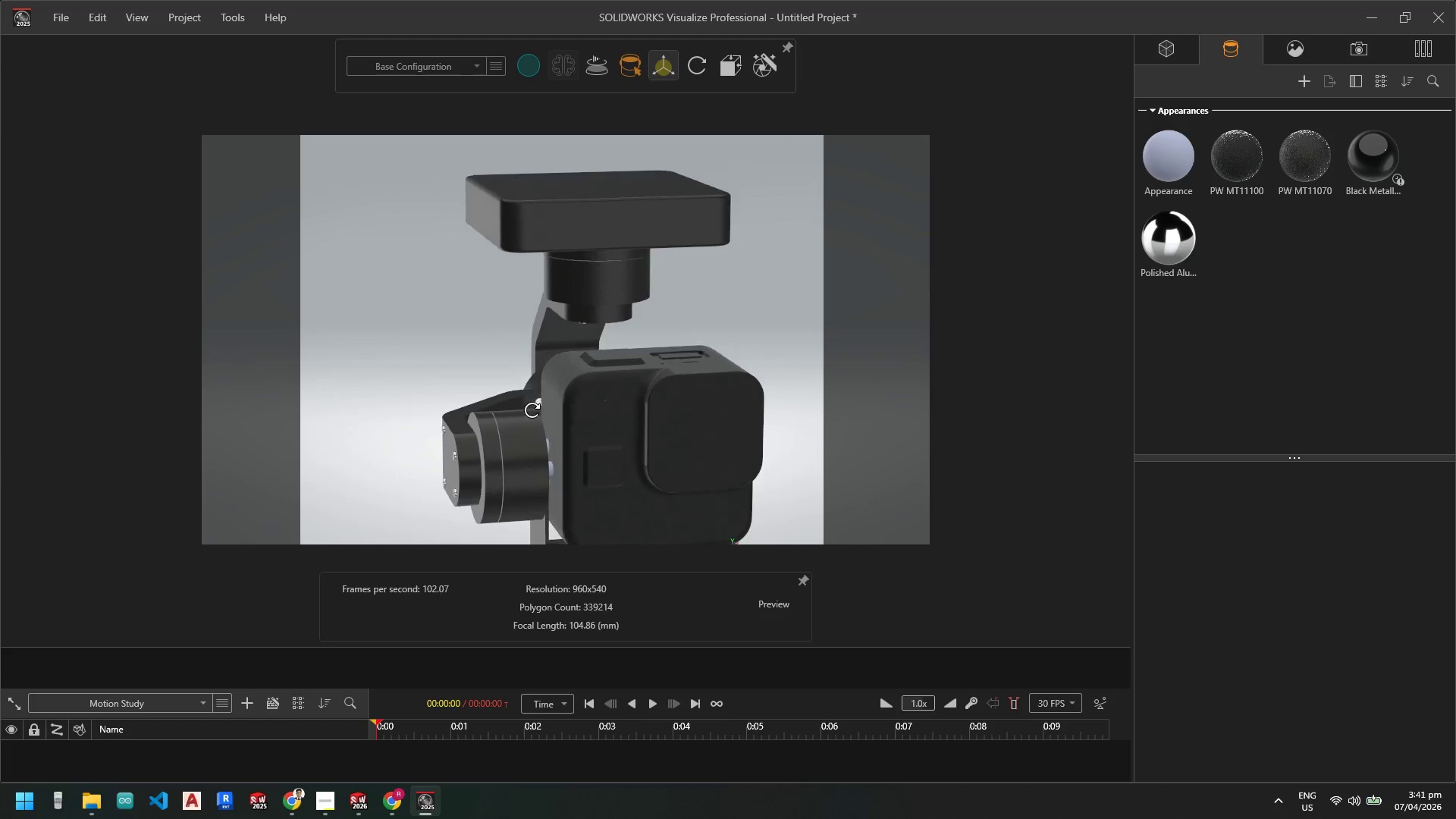 
scroll: coordinate [633, 372], scroll_direction: up, amount: 2.0
 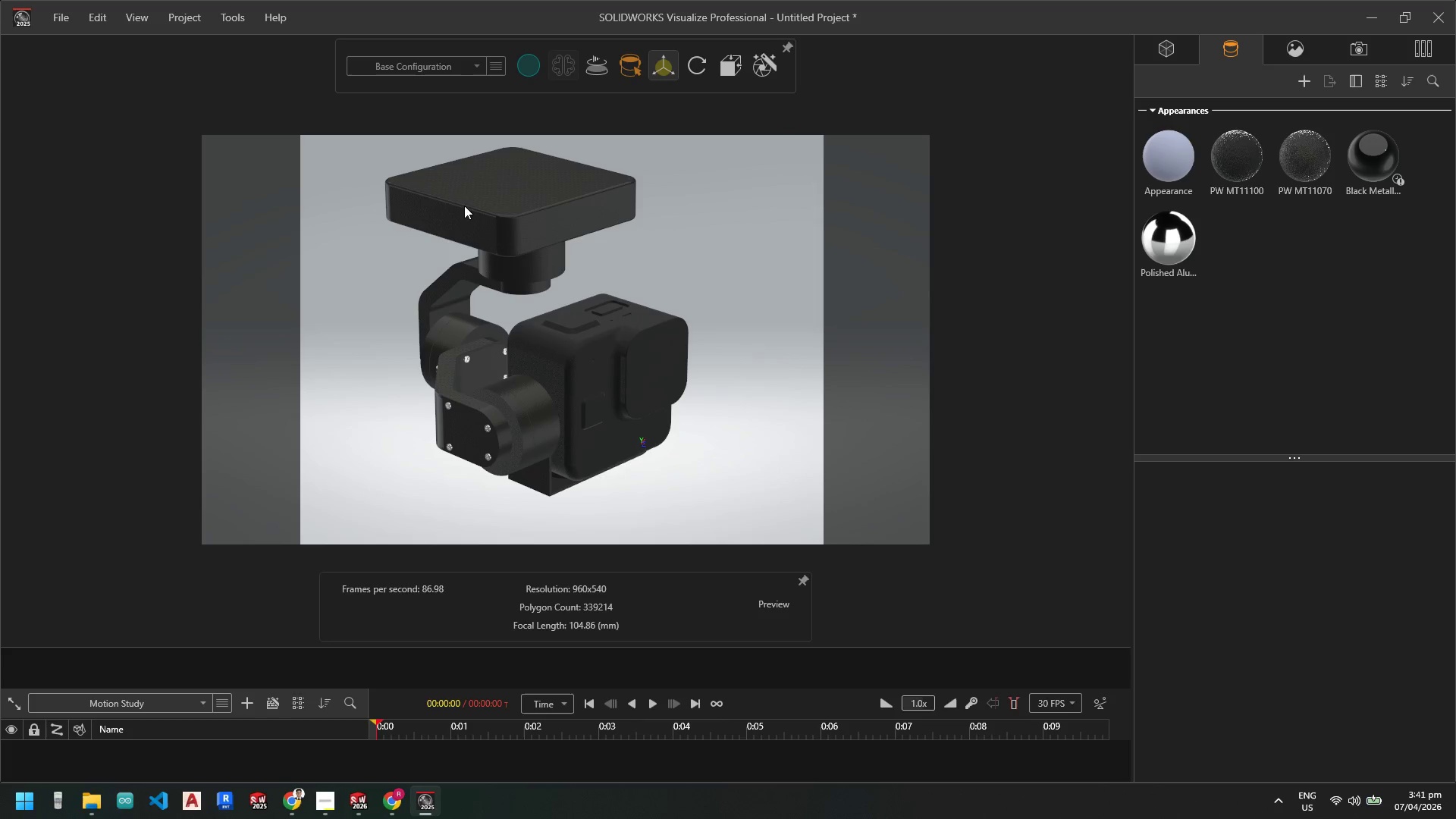 
scroll: coordinate [428, 236], scroll_direction: down, amount: 1.0
 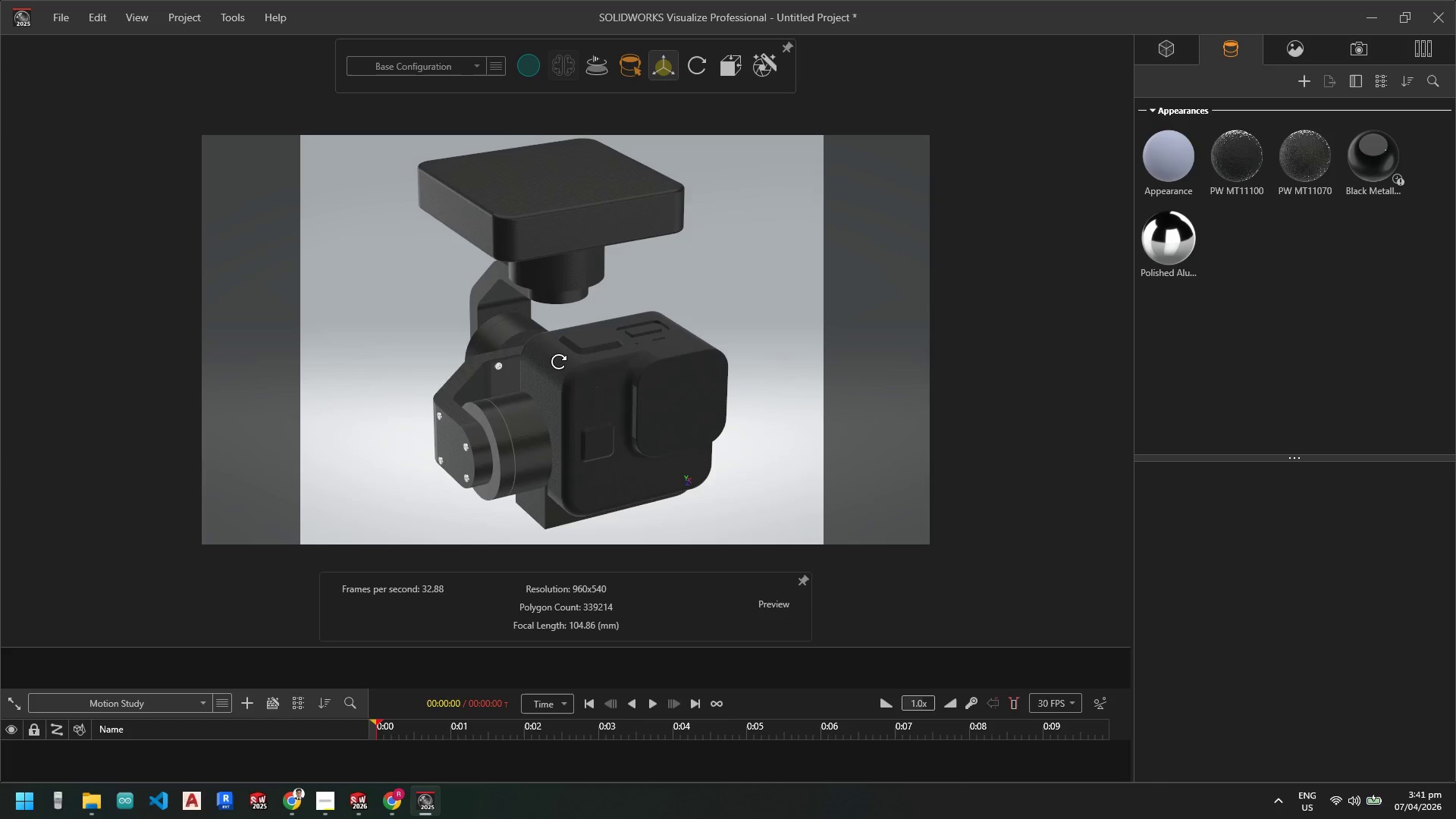 
wait(6.63)
 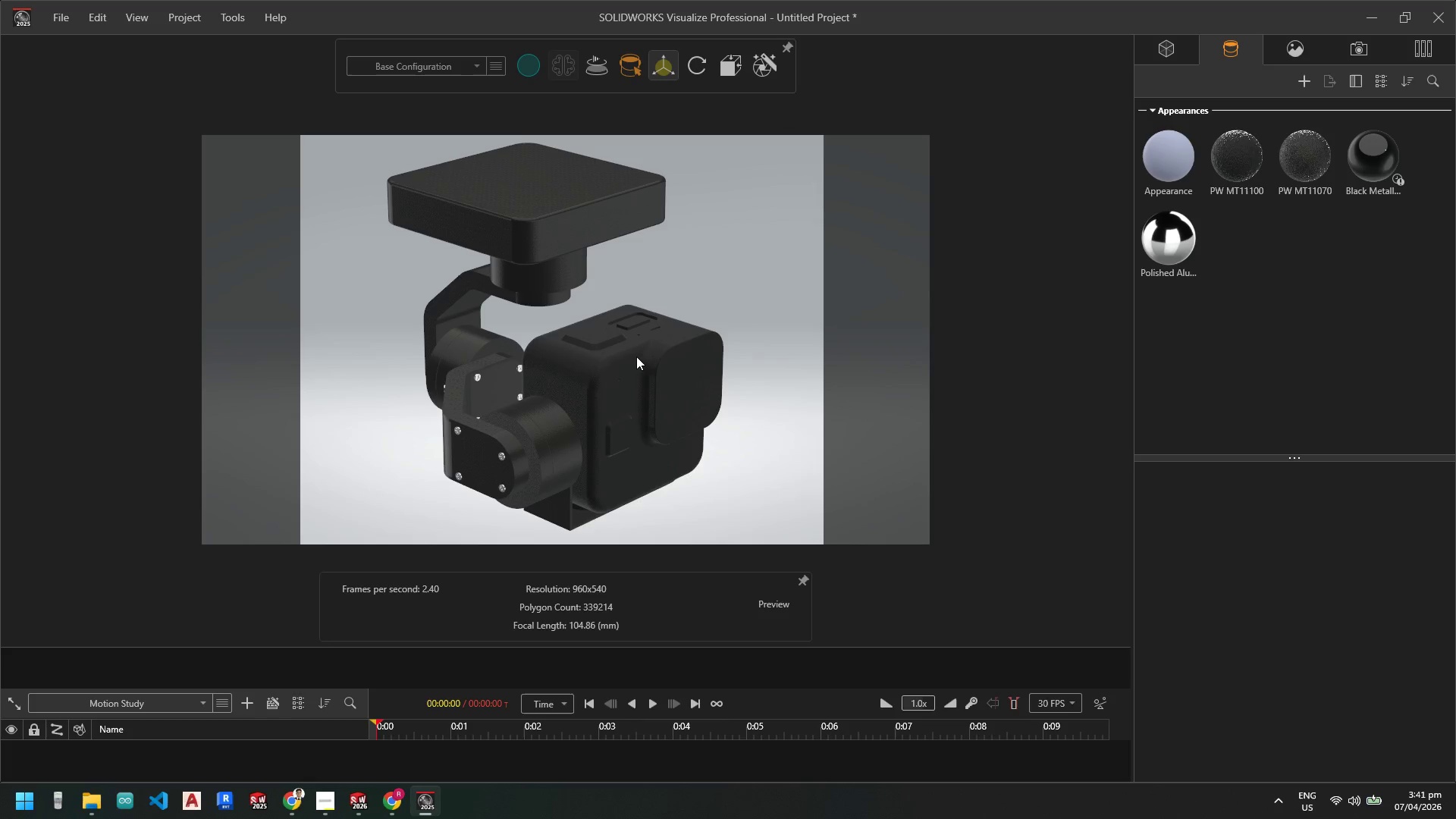 
scroll: coordinate [636, 320], scroll_direction: up, amount: 1.0
 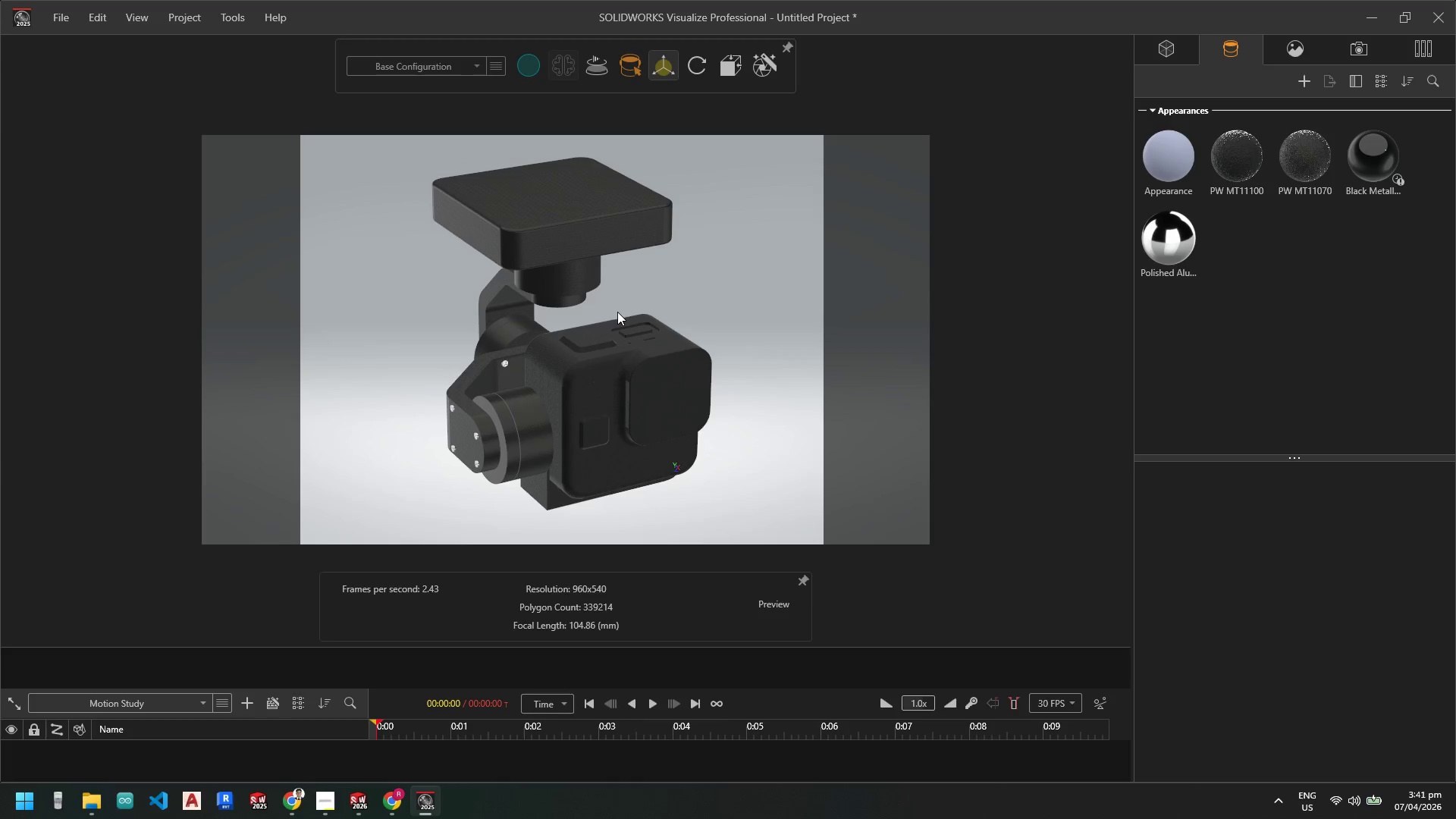 
scroll: coordinate [615, 315], scroll_direction: down, amount: 1.0
 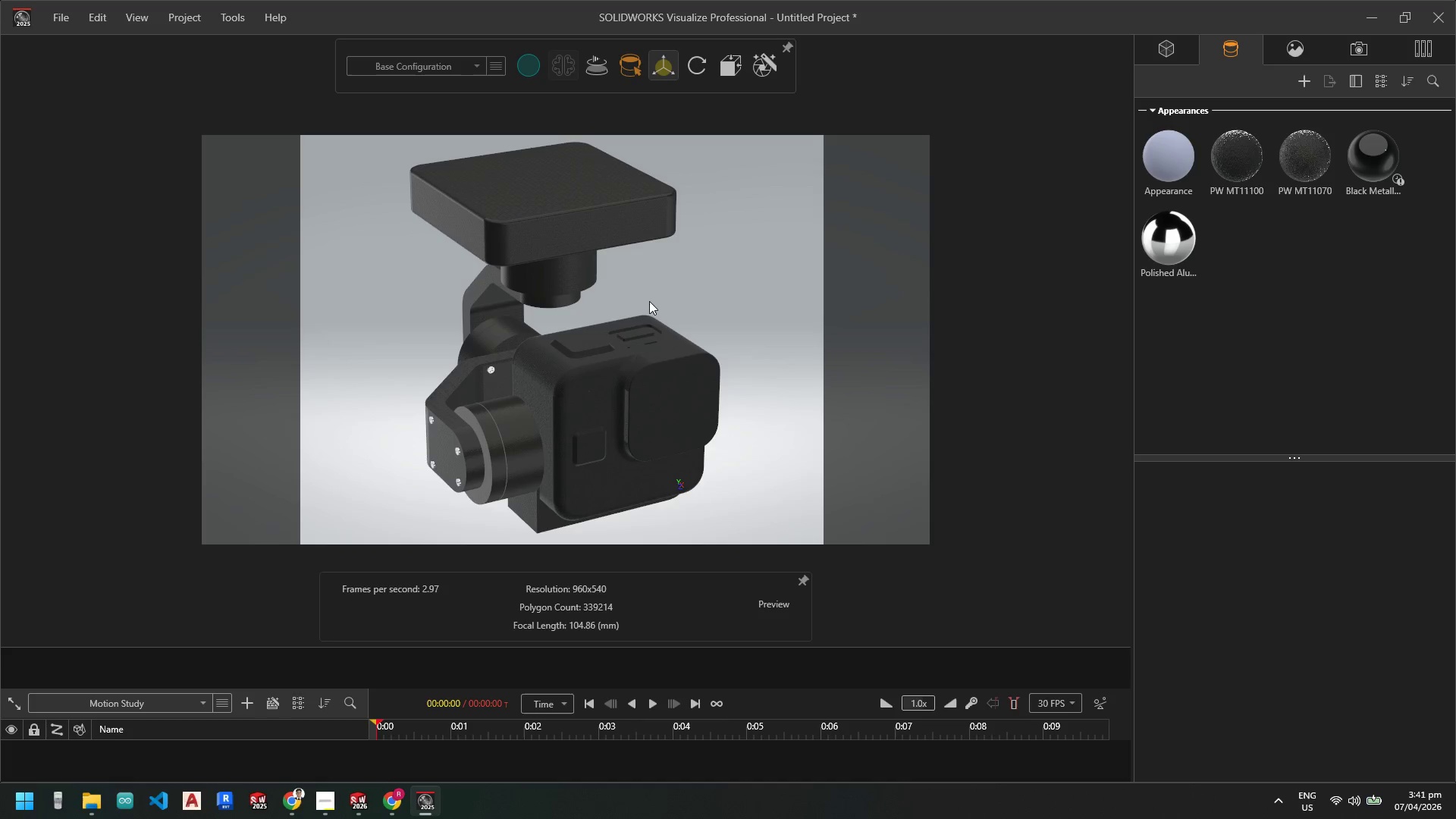 
left_click([721, 275])
 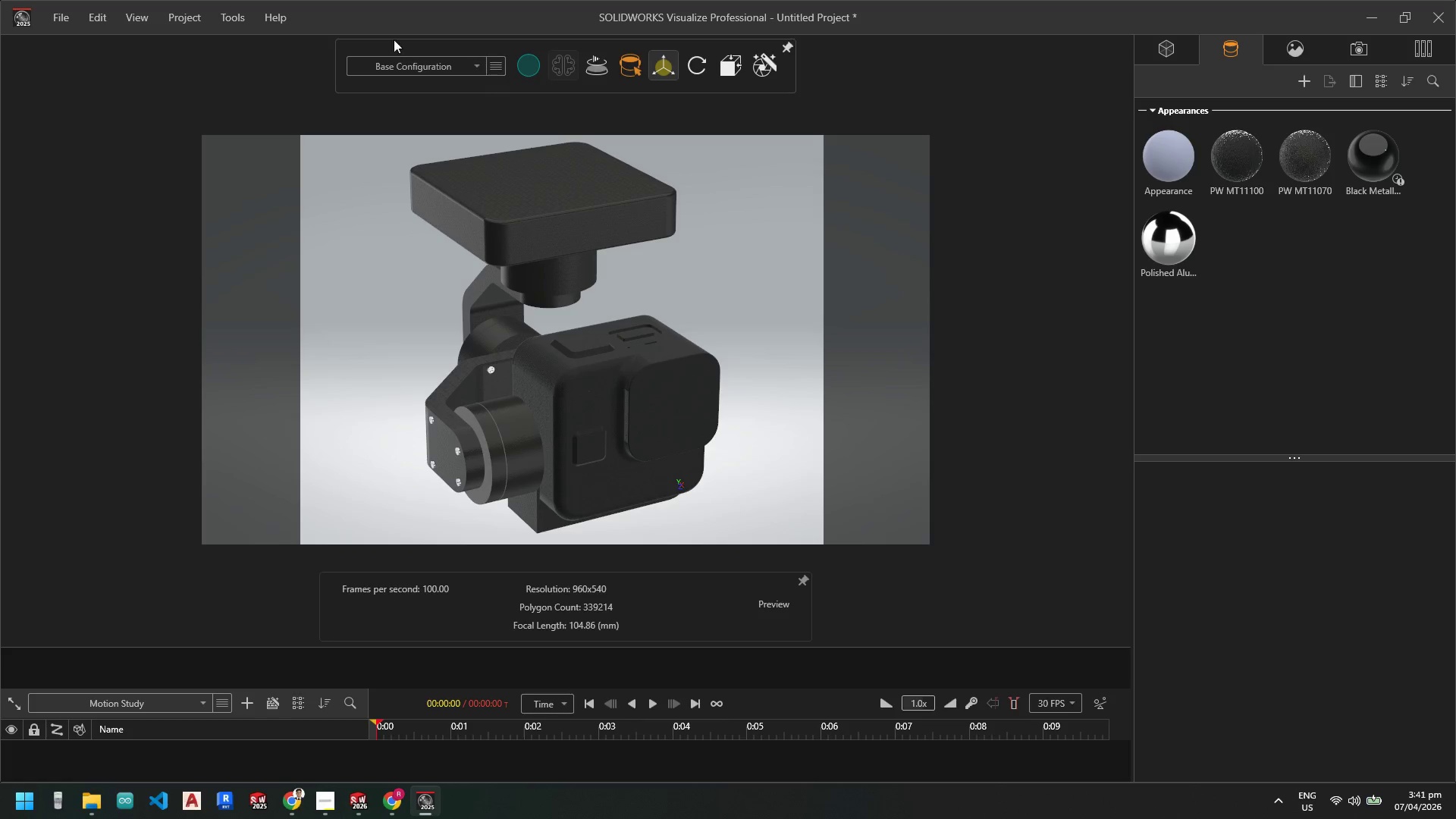 
left_click([206, 12])
 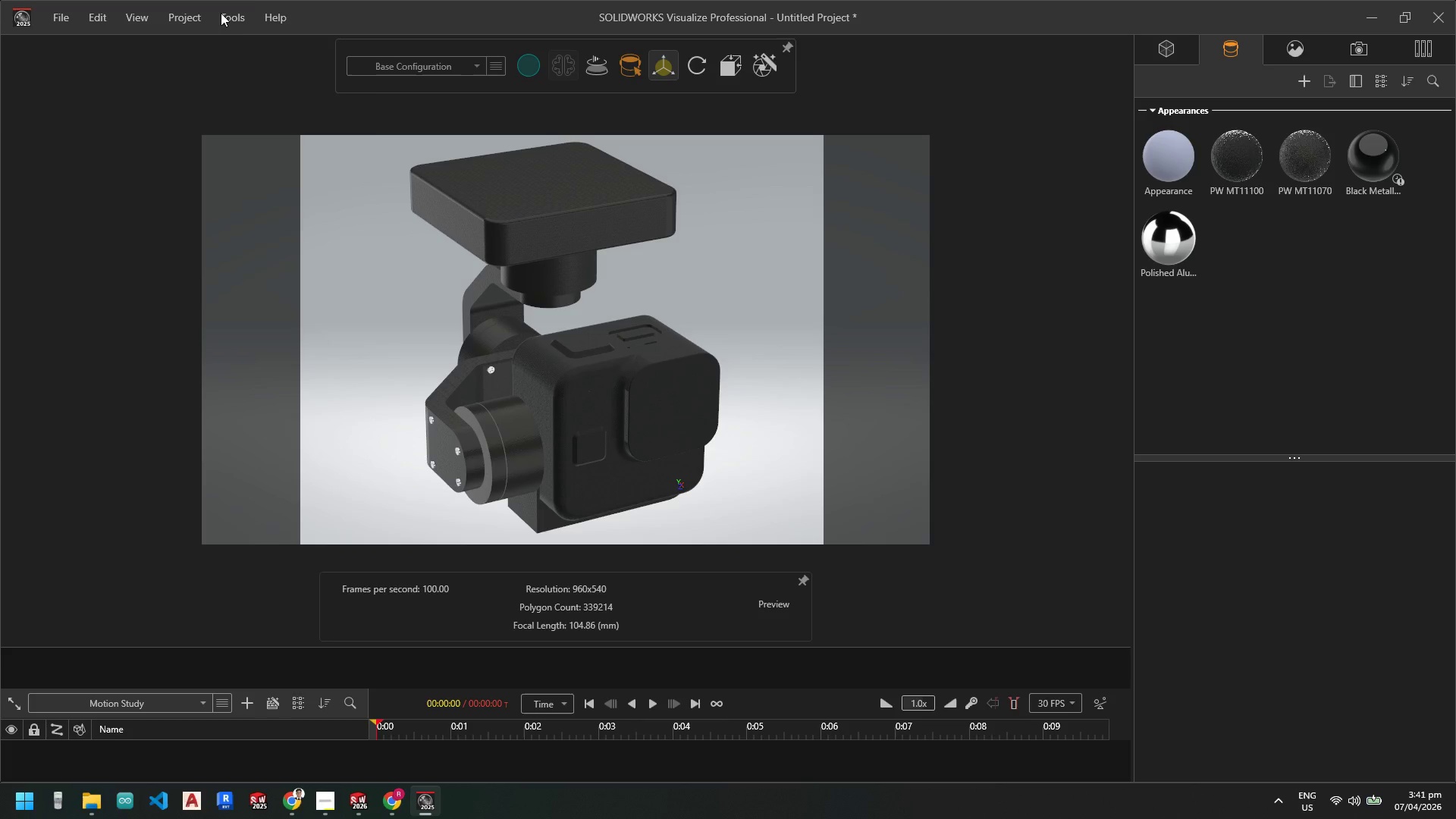 
left_click([221, 13])
 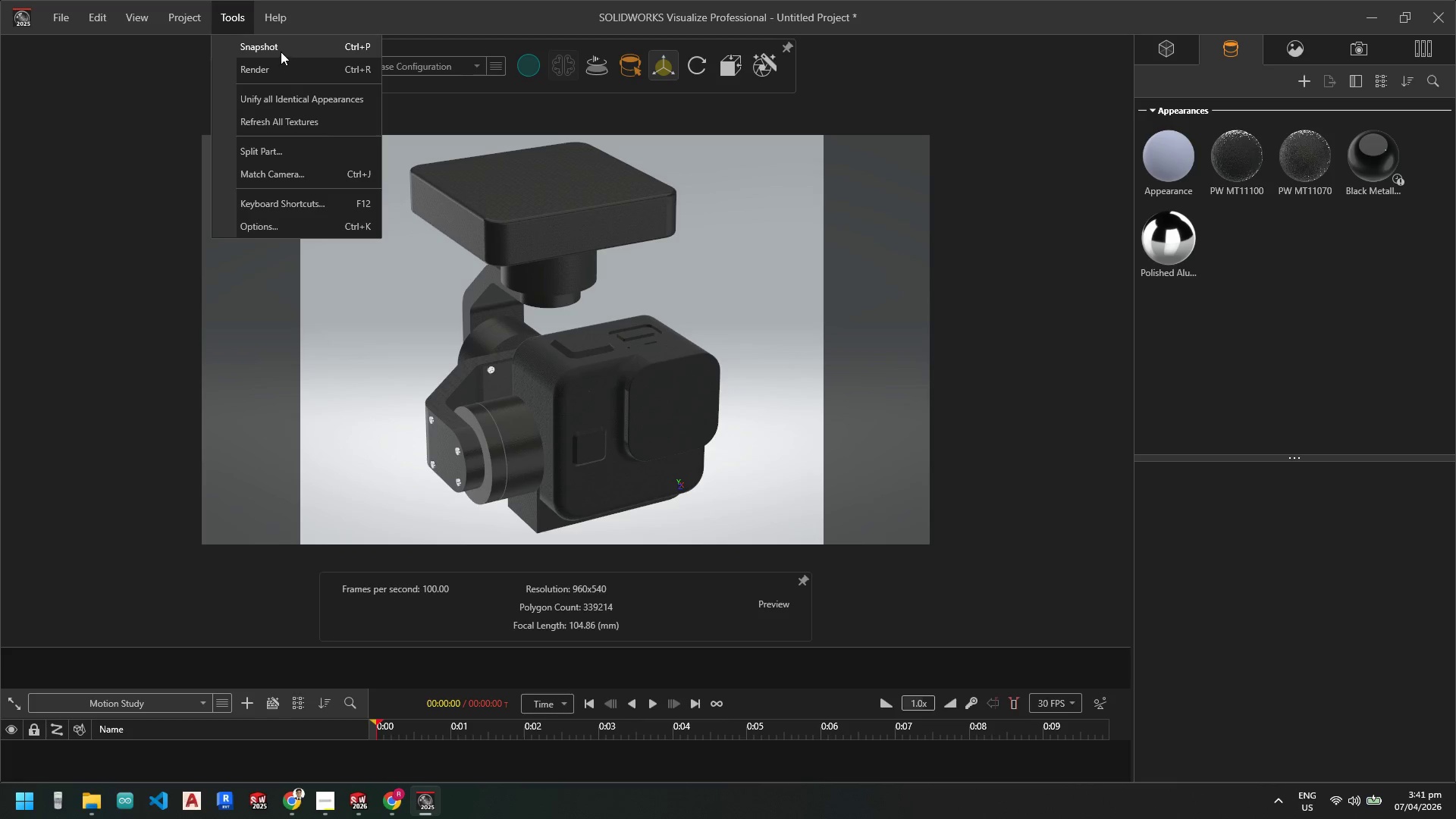 
left_click([271, 69])
 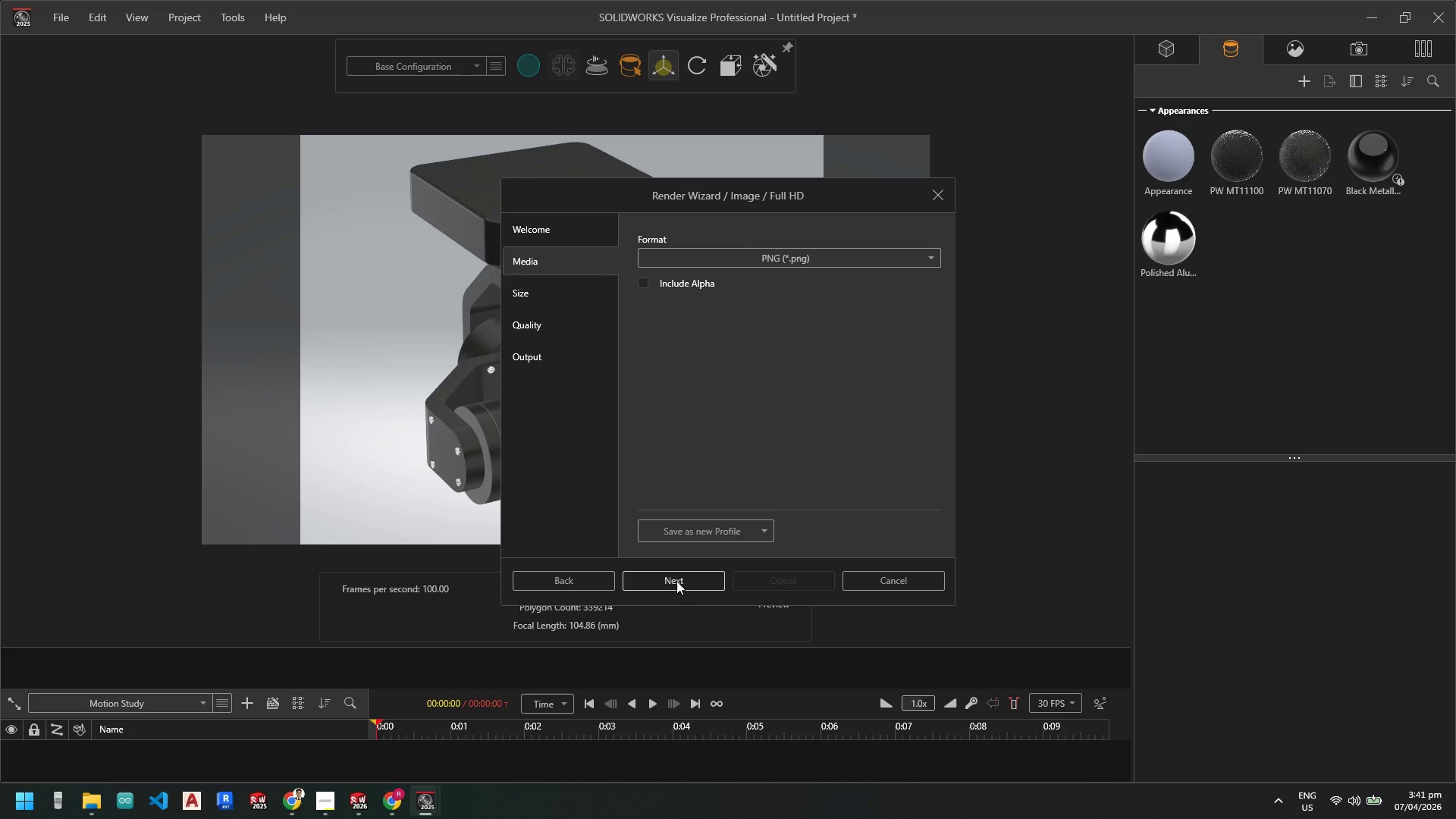 
left_click([691, 581])
 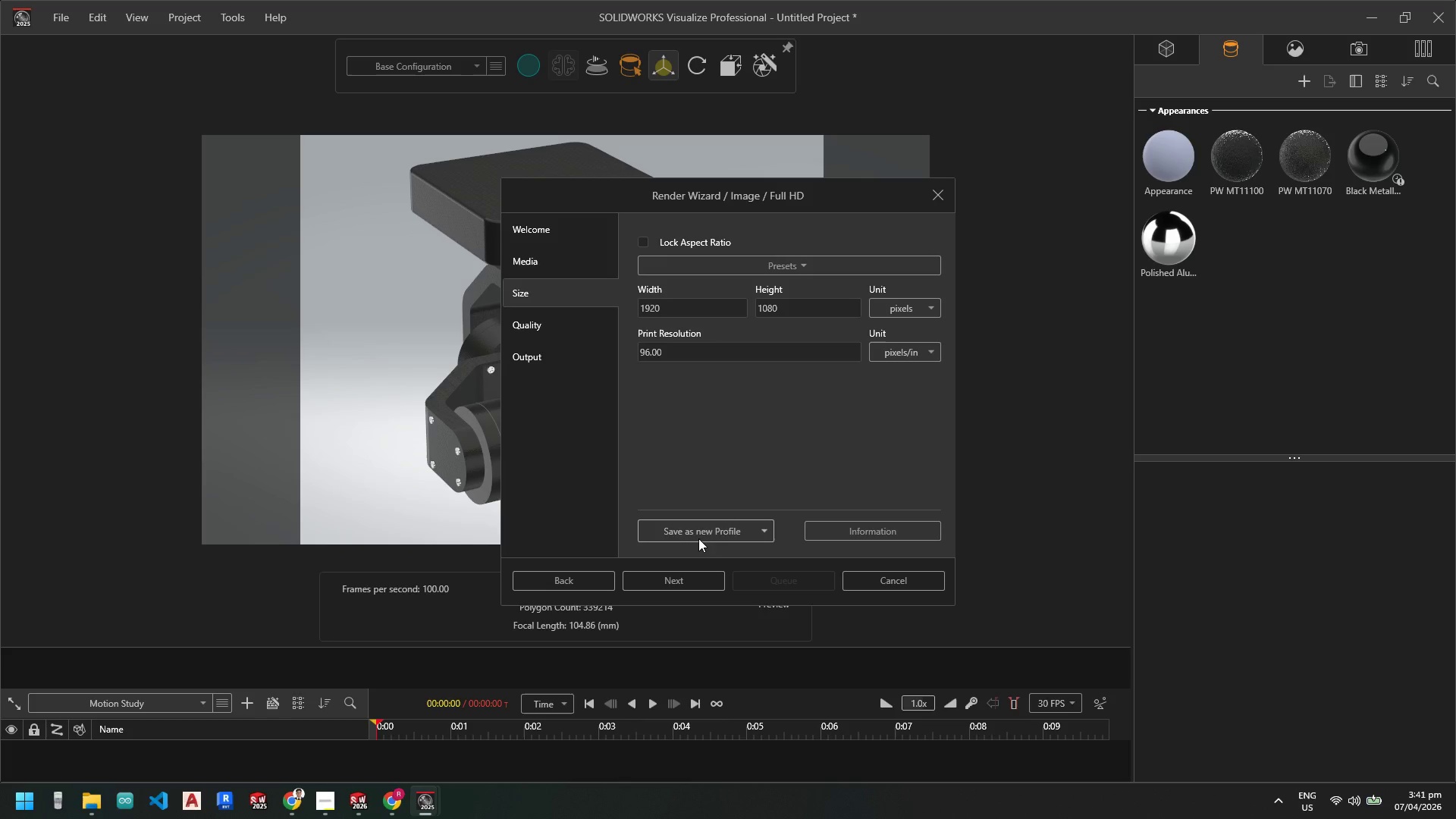 
left_click_drag(start_coordinate=[708, 357], to_coordinate=[625, 353])
 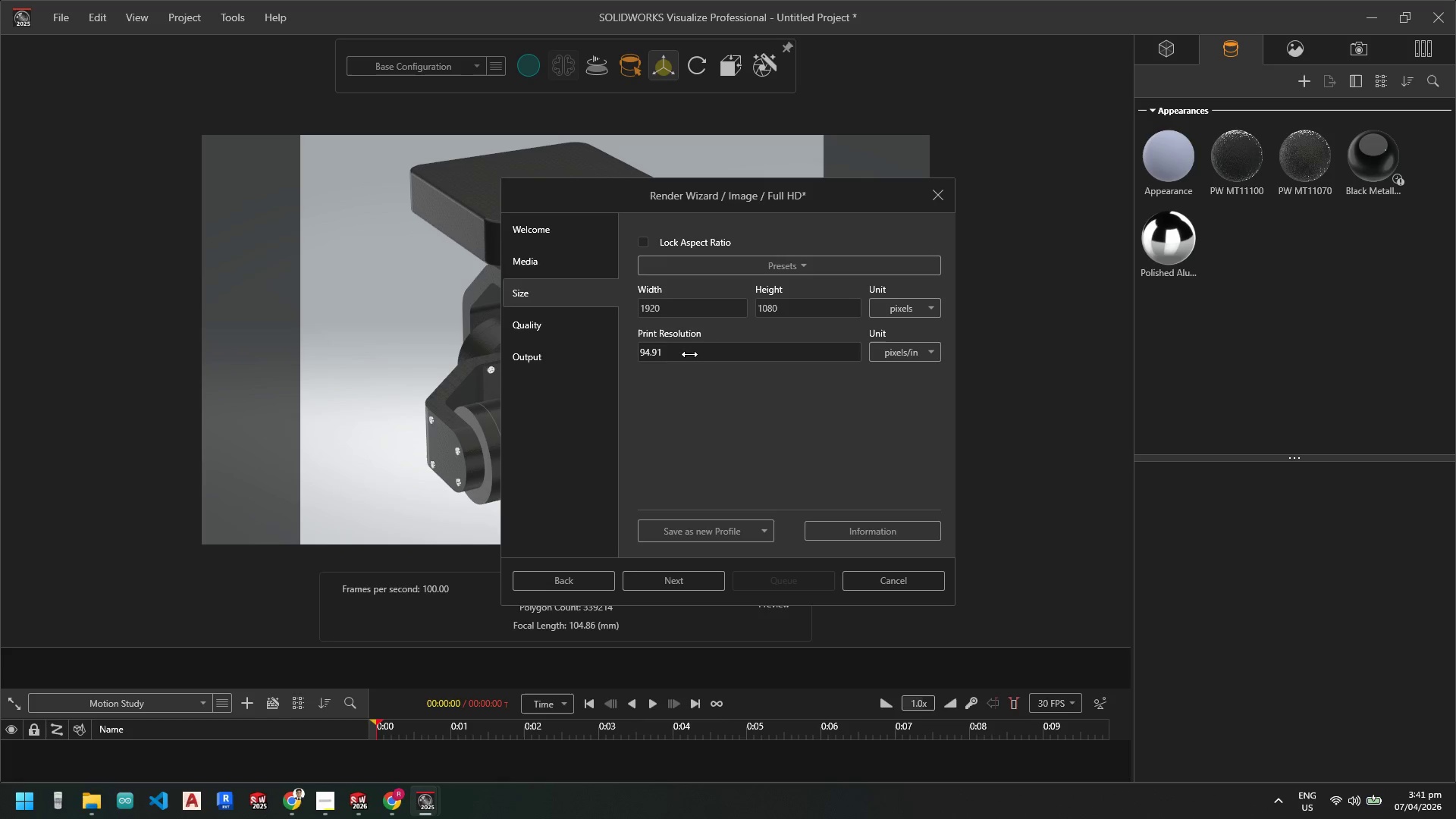 
left_click([686, 351])
 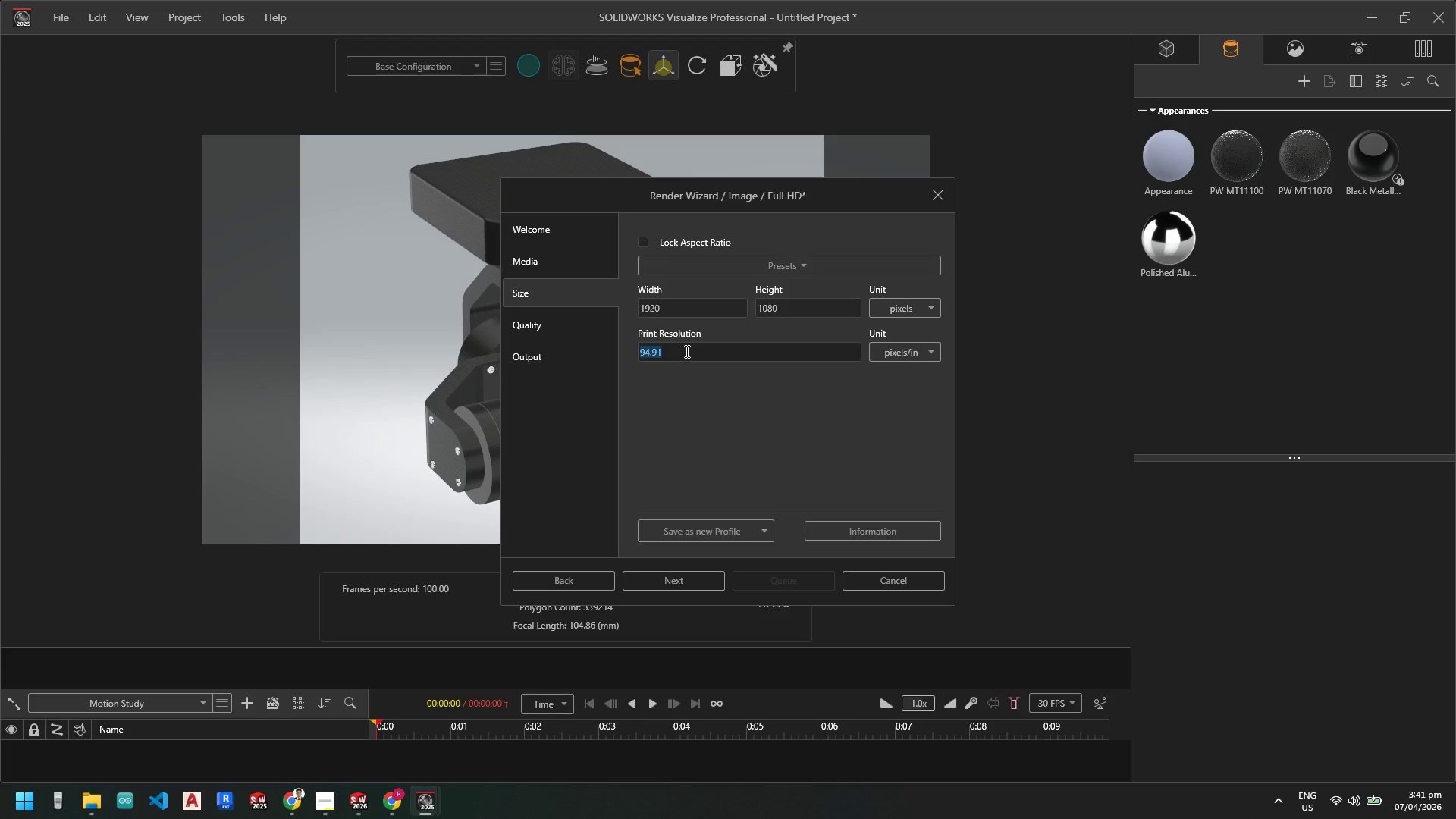 
key(Numpad3)
 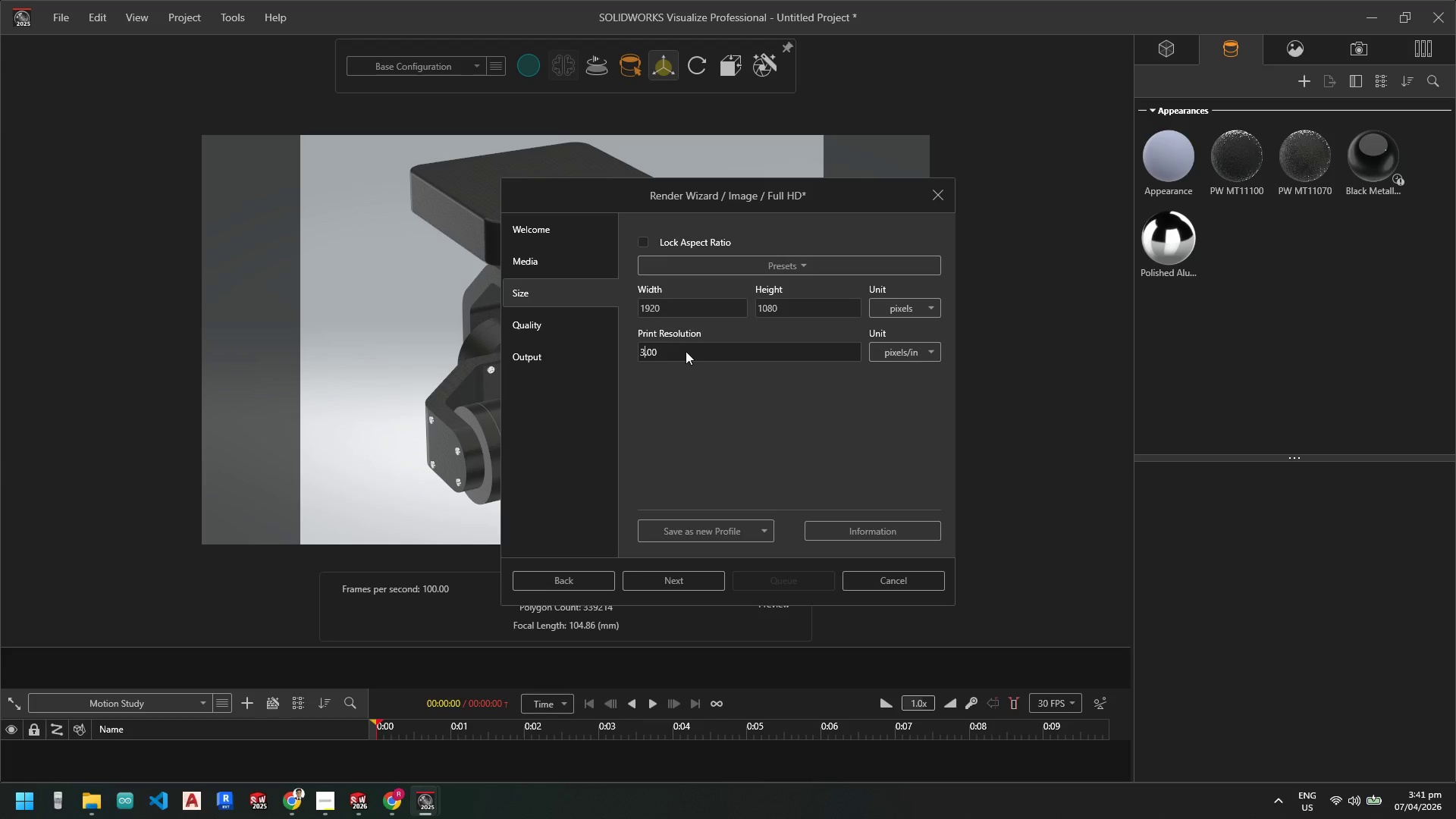 
key(Numpad0)
 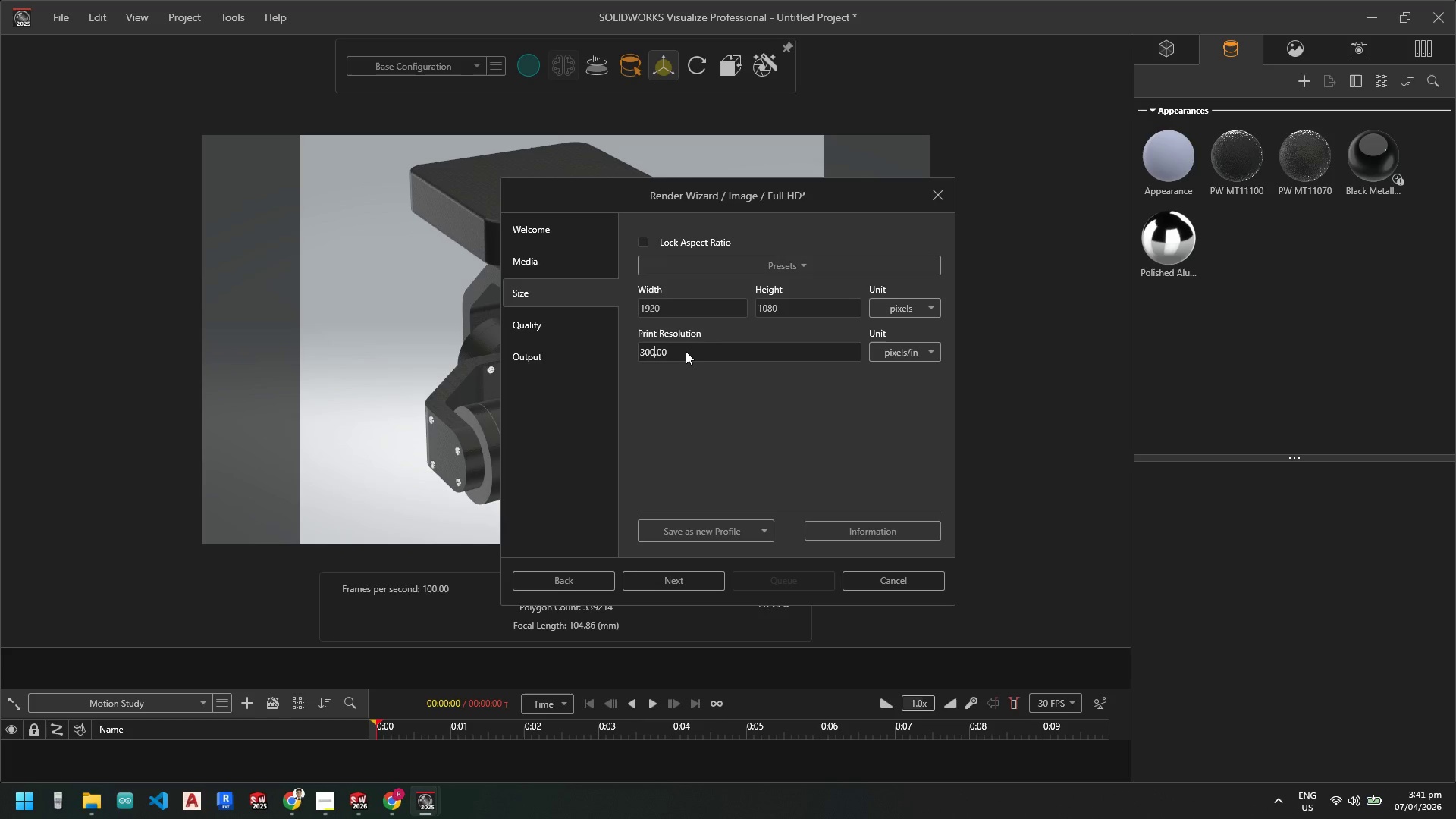 
key(Numpad0)
 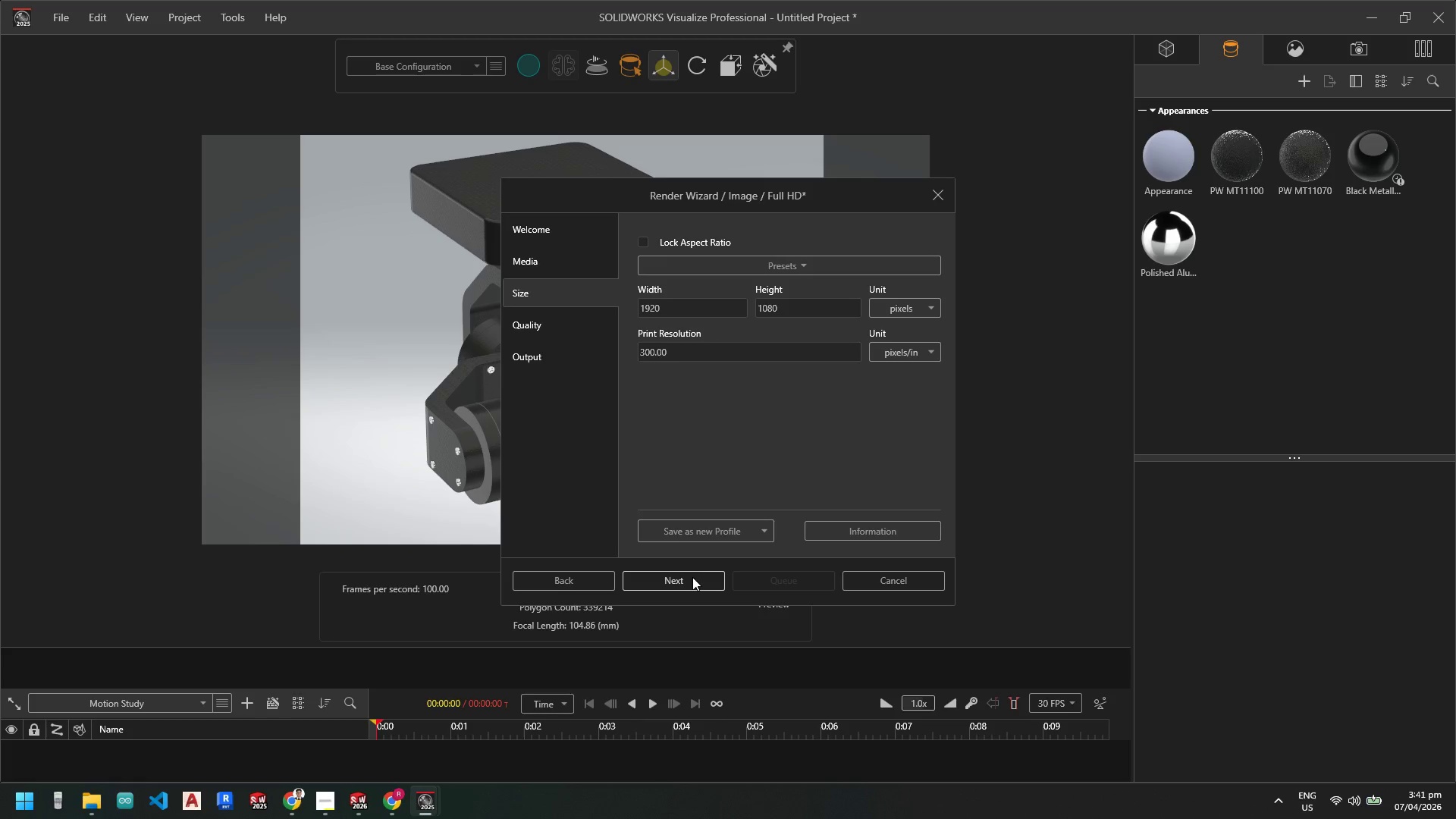 
left_click([692, 577])
 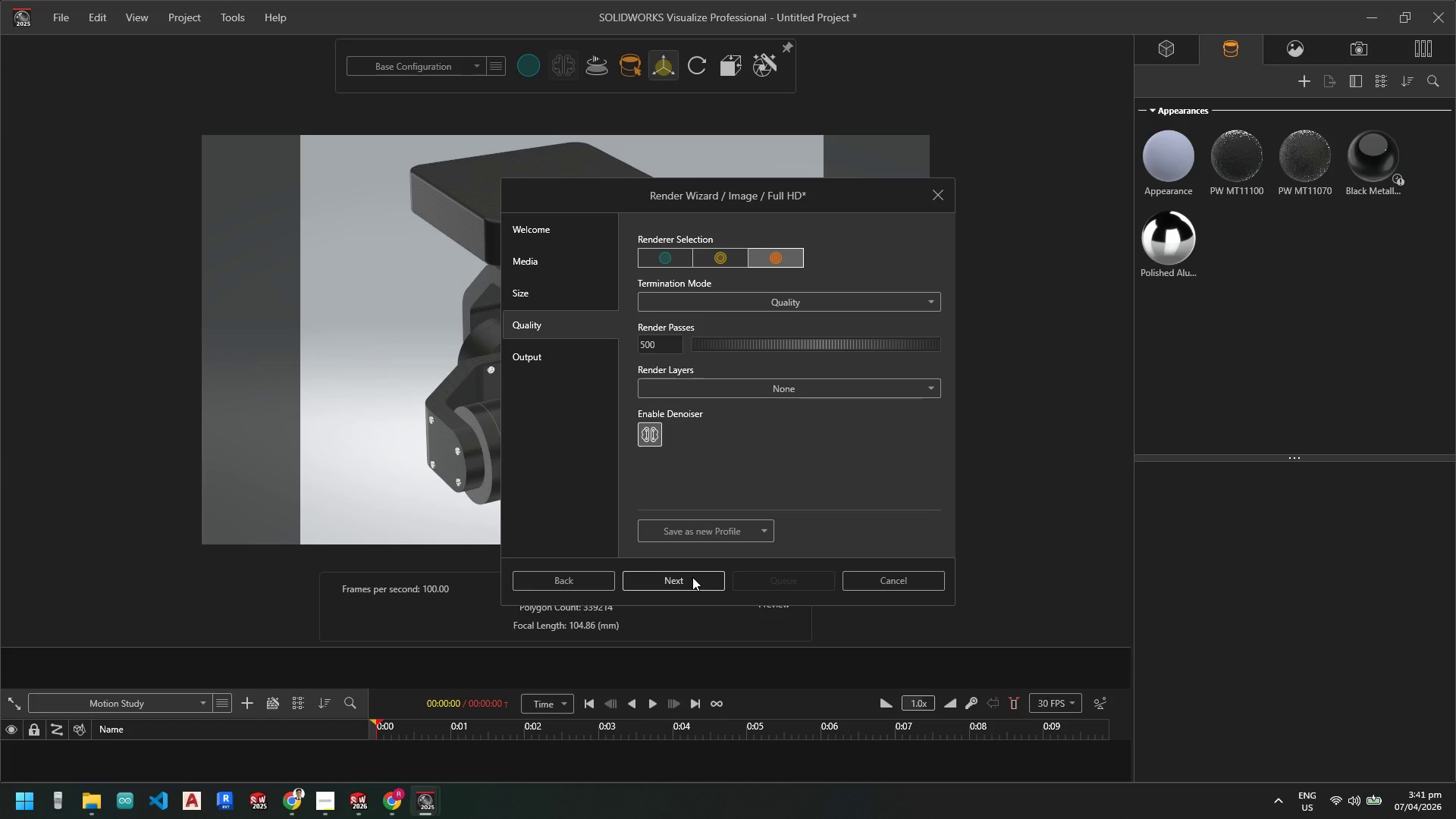 
left_click([692, 577])
 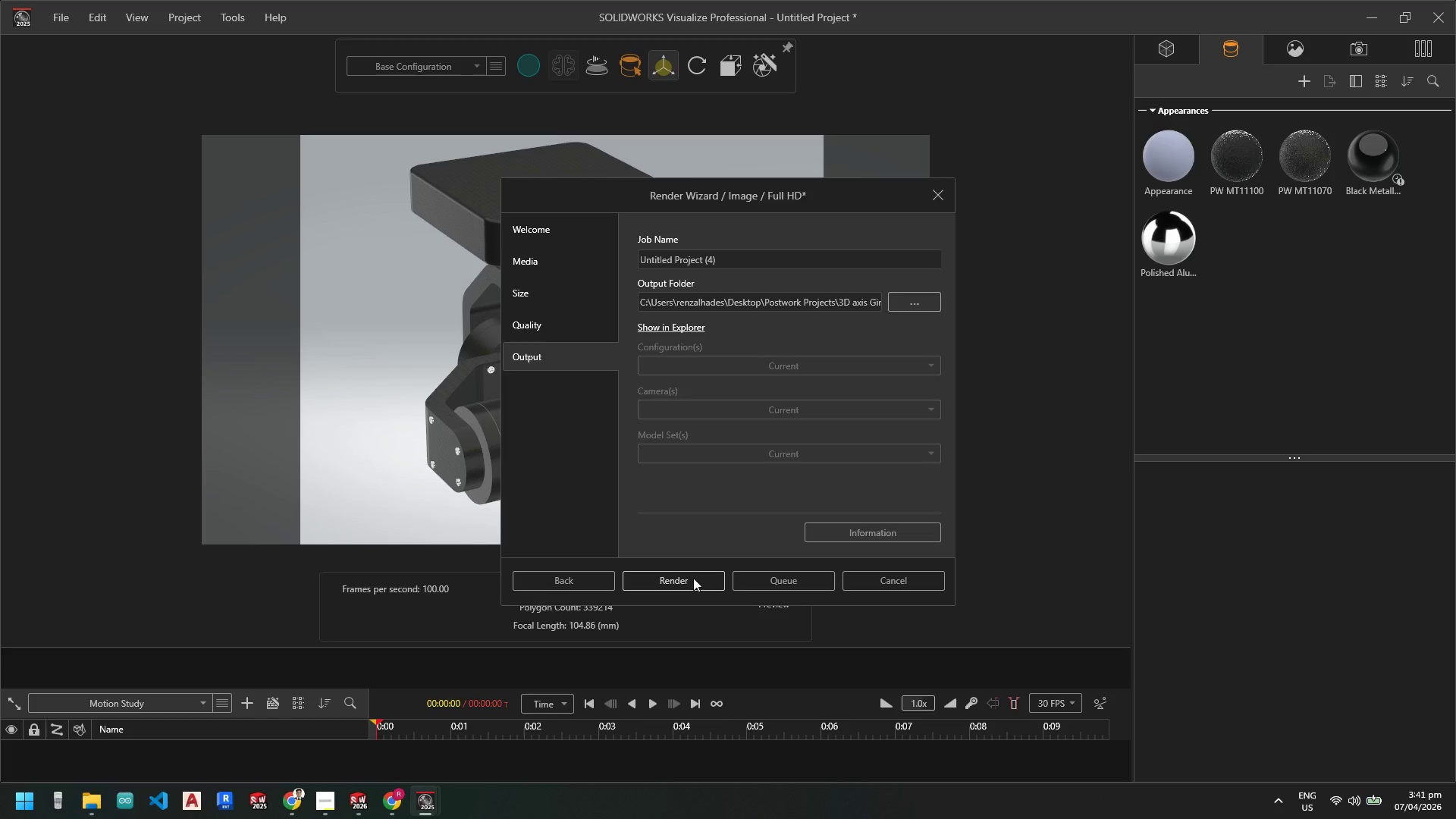 
left_click([693, 578])
 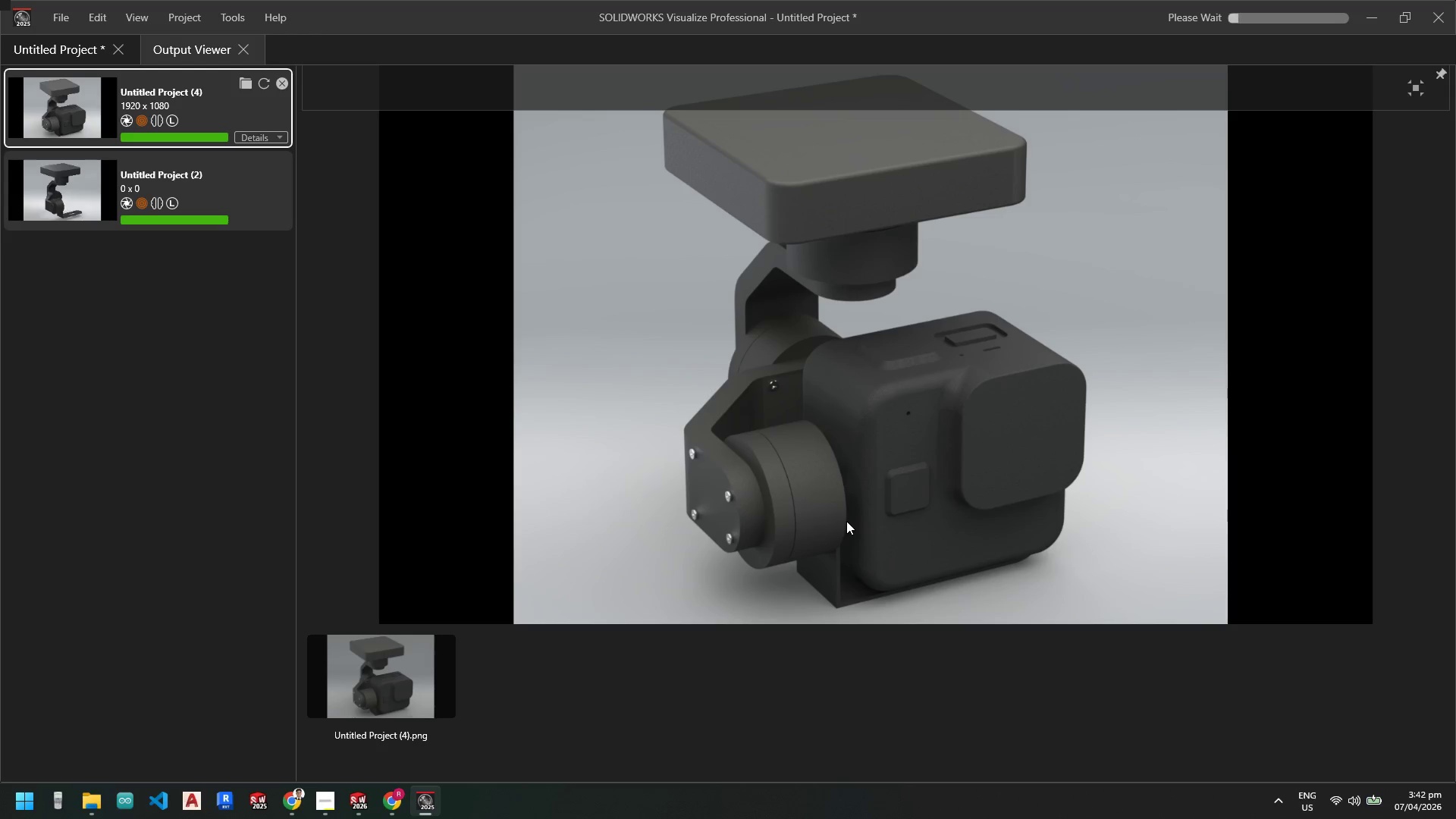 
wait(63.61)
 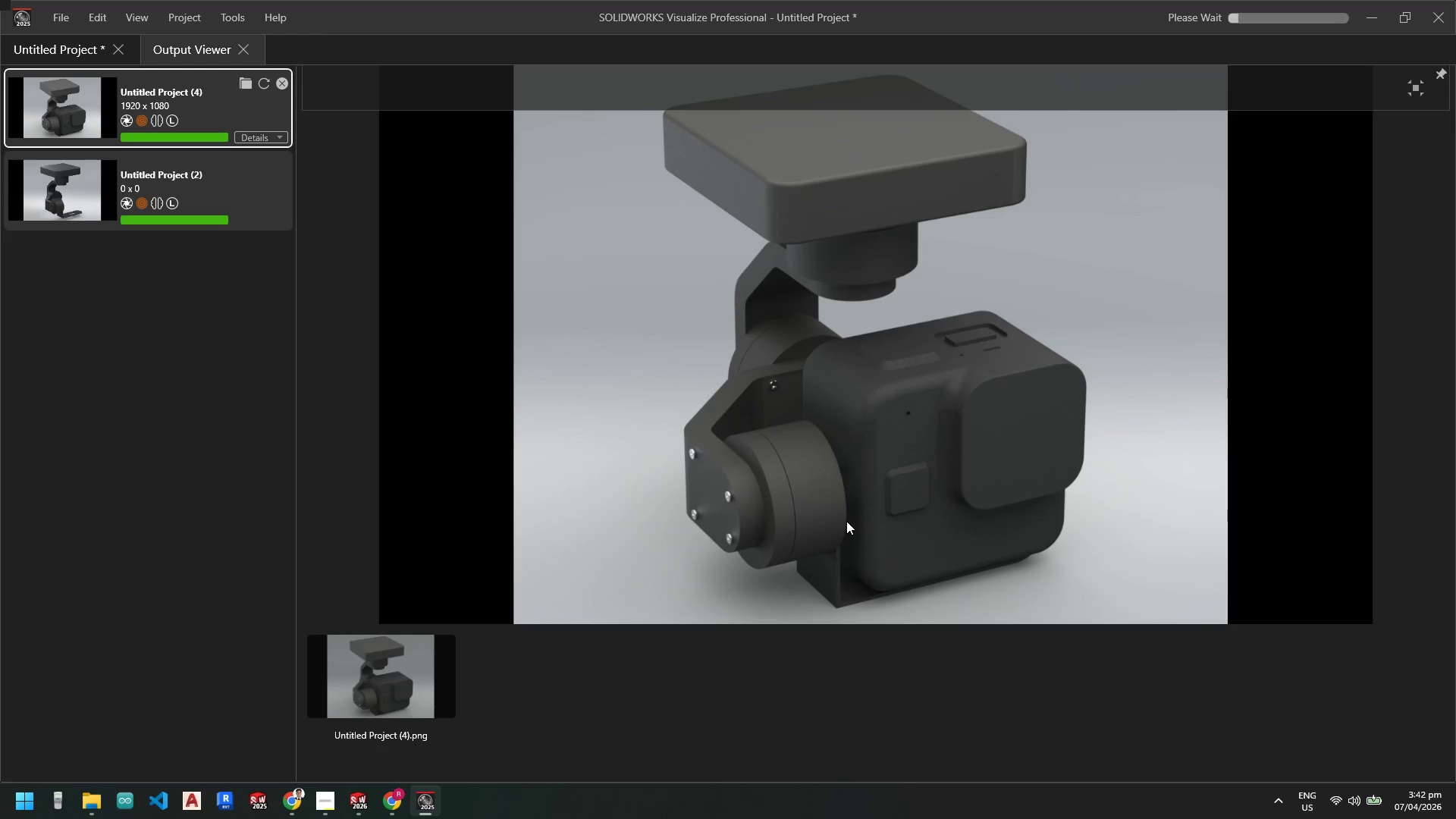 
scroll: coordinate [821, 503], scroll_direction: down, amount: 4.0
 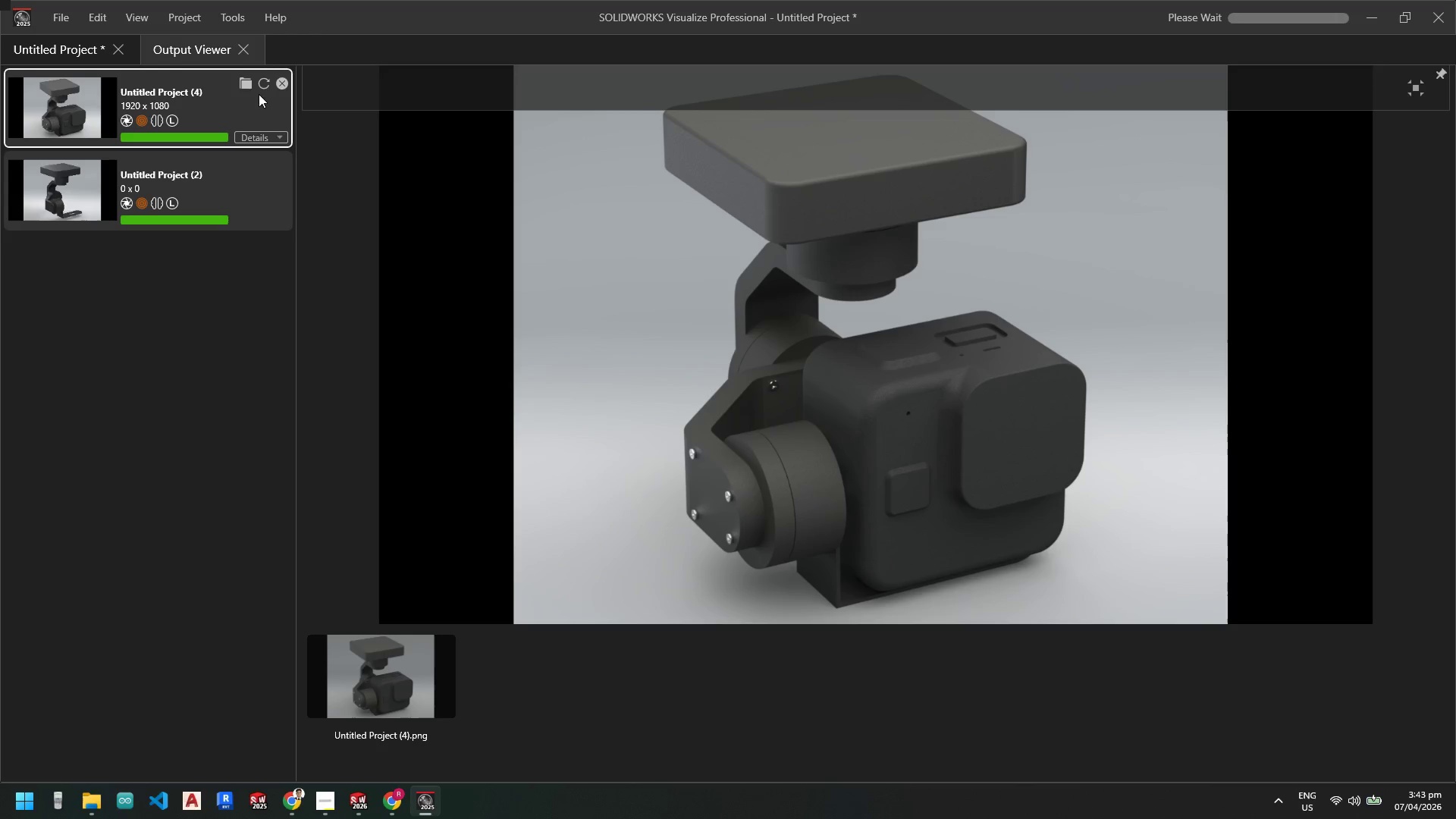 
left_click([248, 81])
 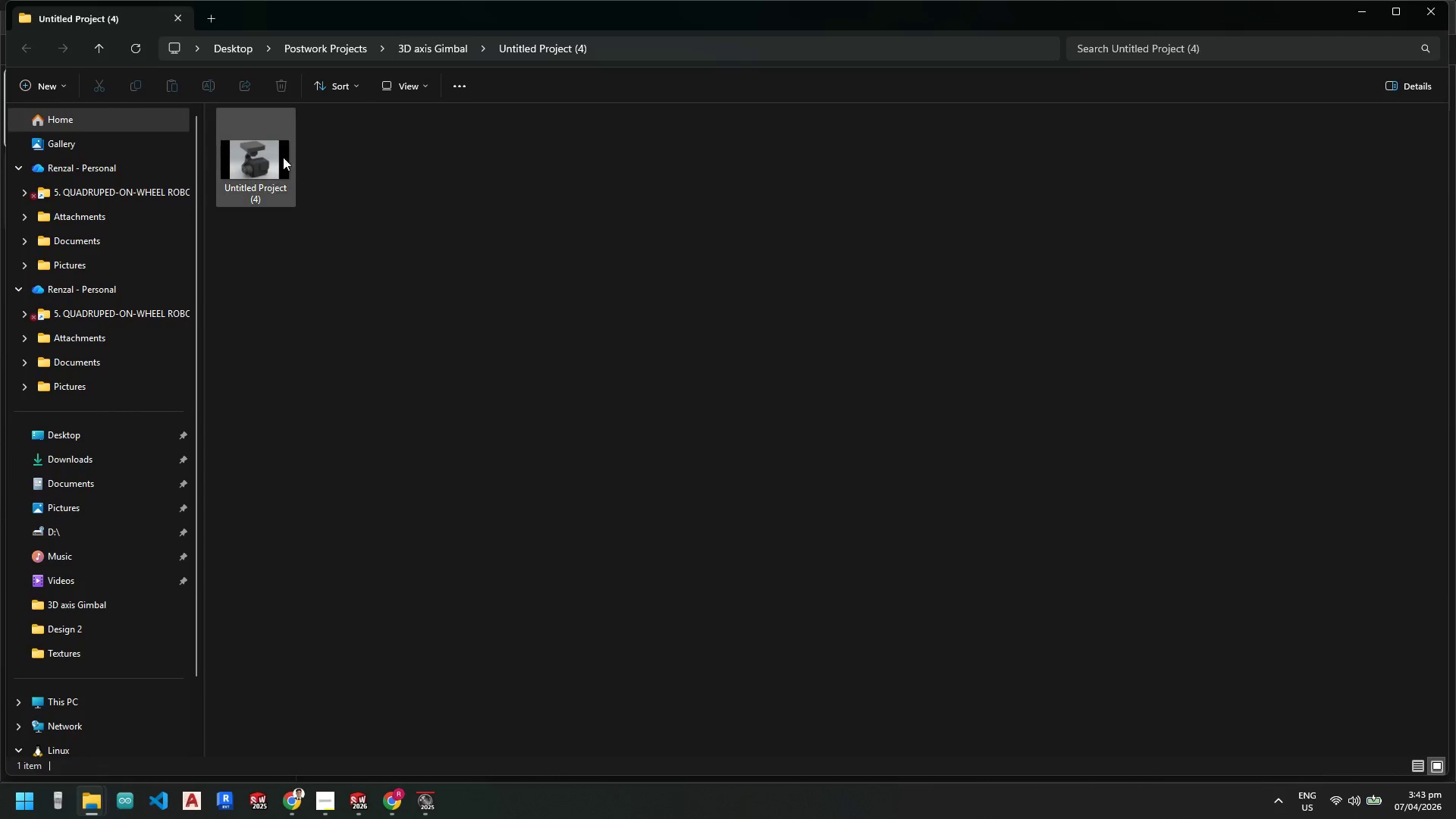 
double_click([268, 158])
 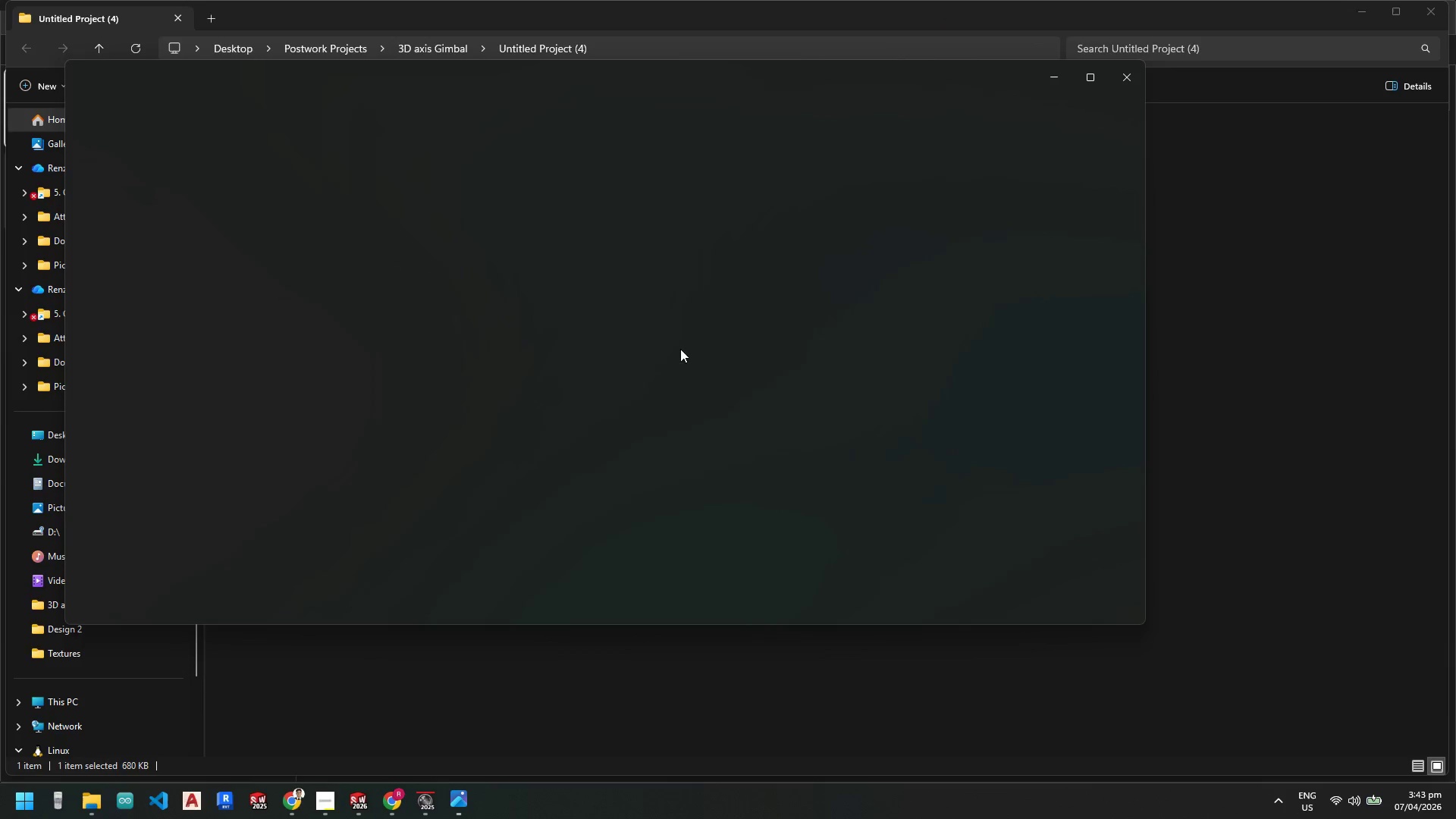 
scroll: coordinate [441, 499], scroll_direction: up, amount: 8.0
 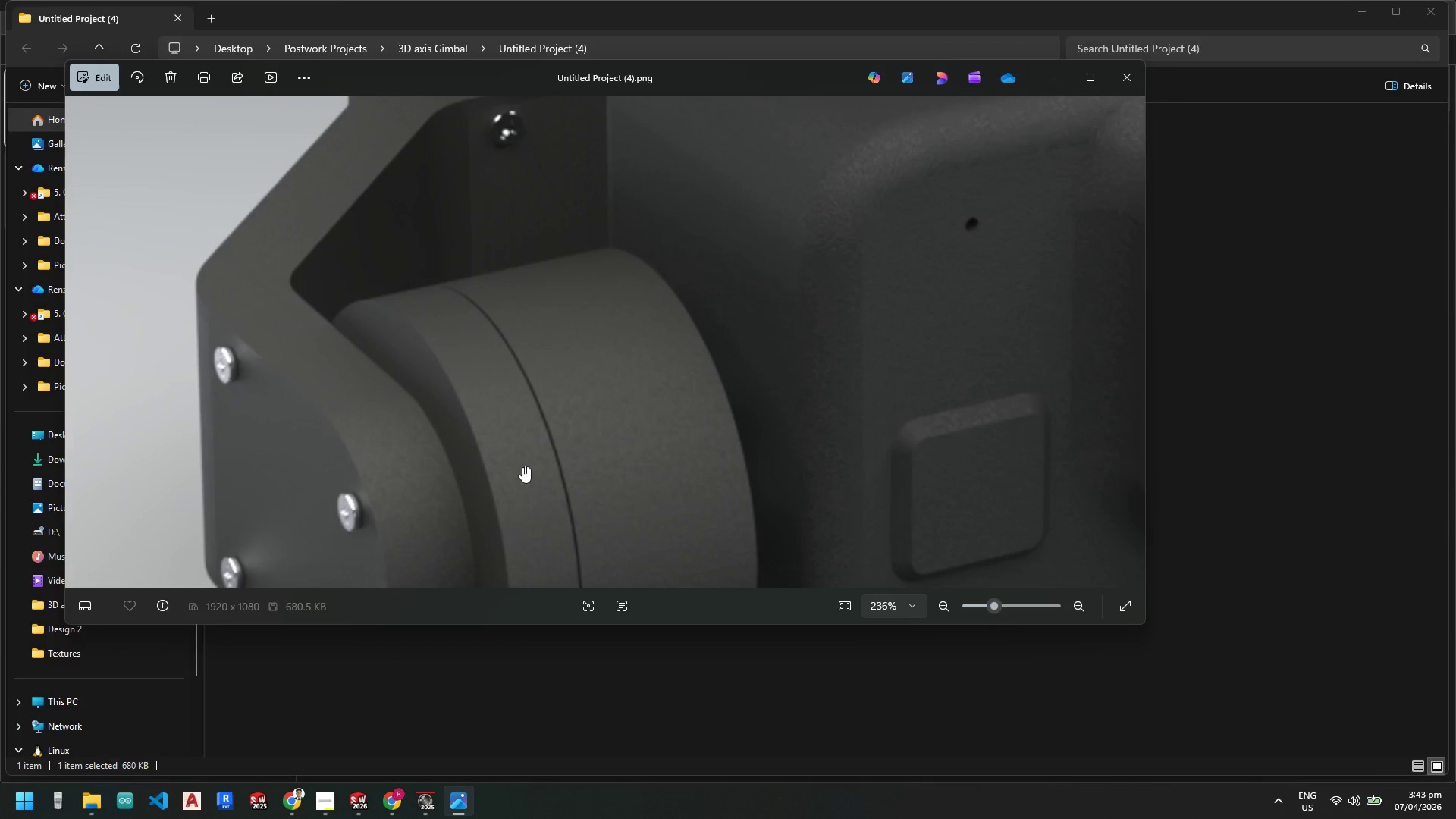 
scroll: coordinate [566, 393], scroll_direction: down, amount: 18.0
 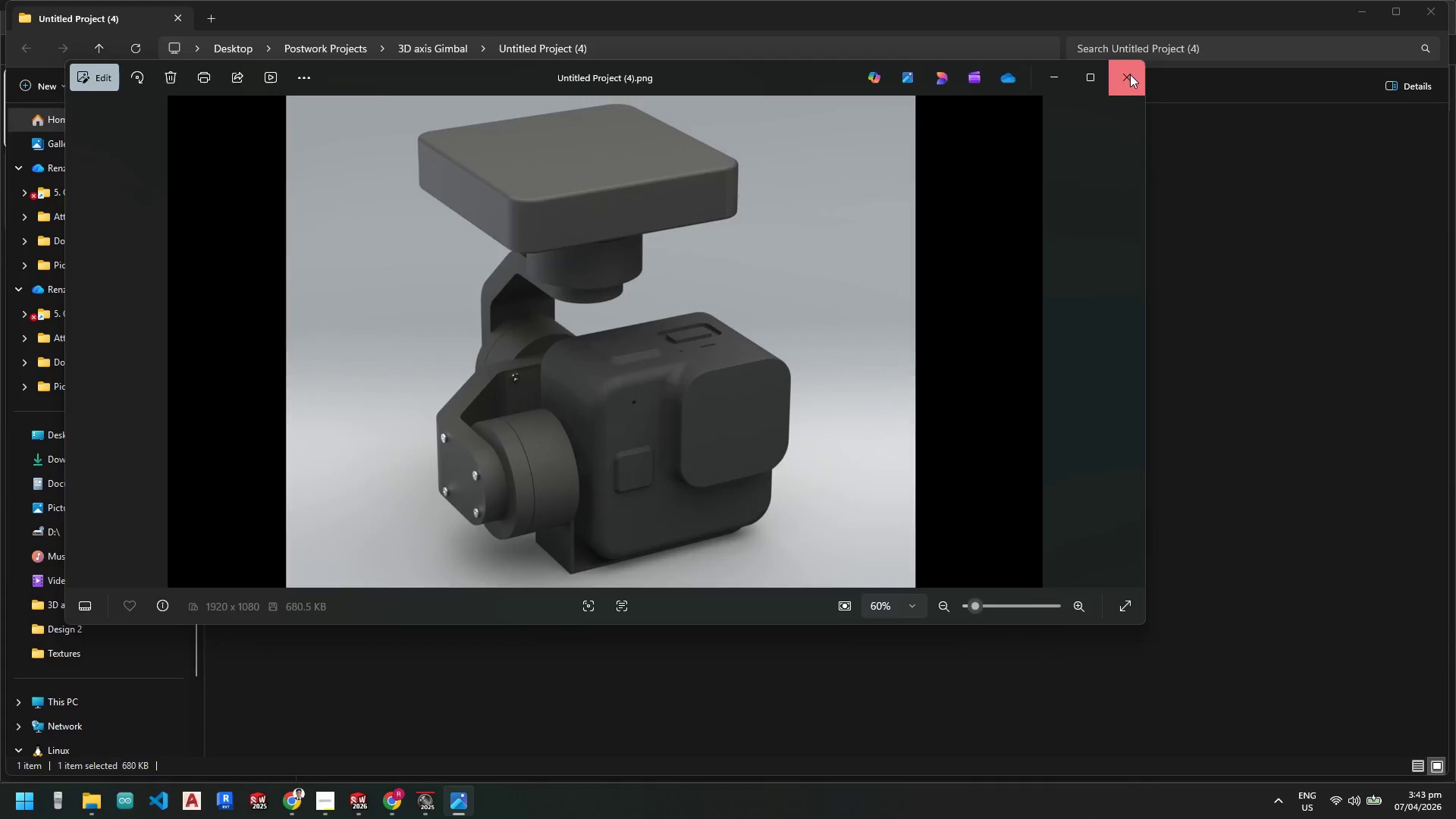 
wait(5.74)
 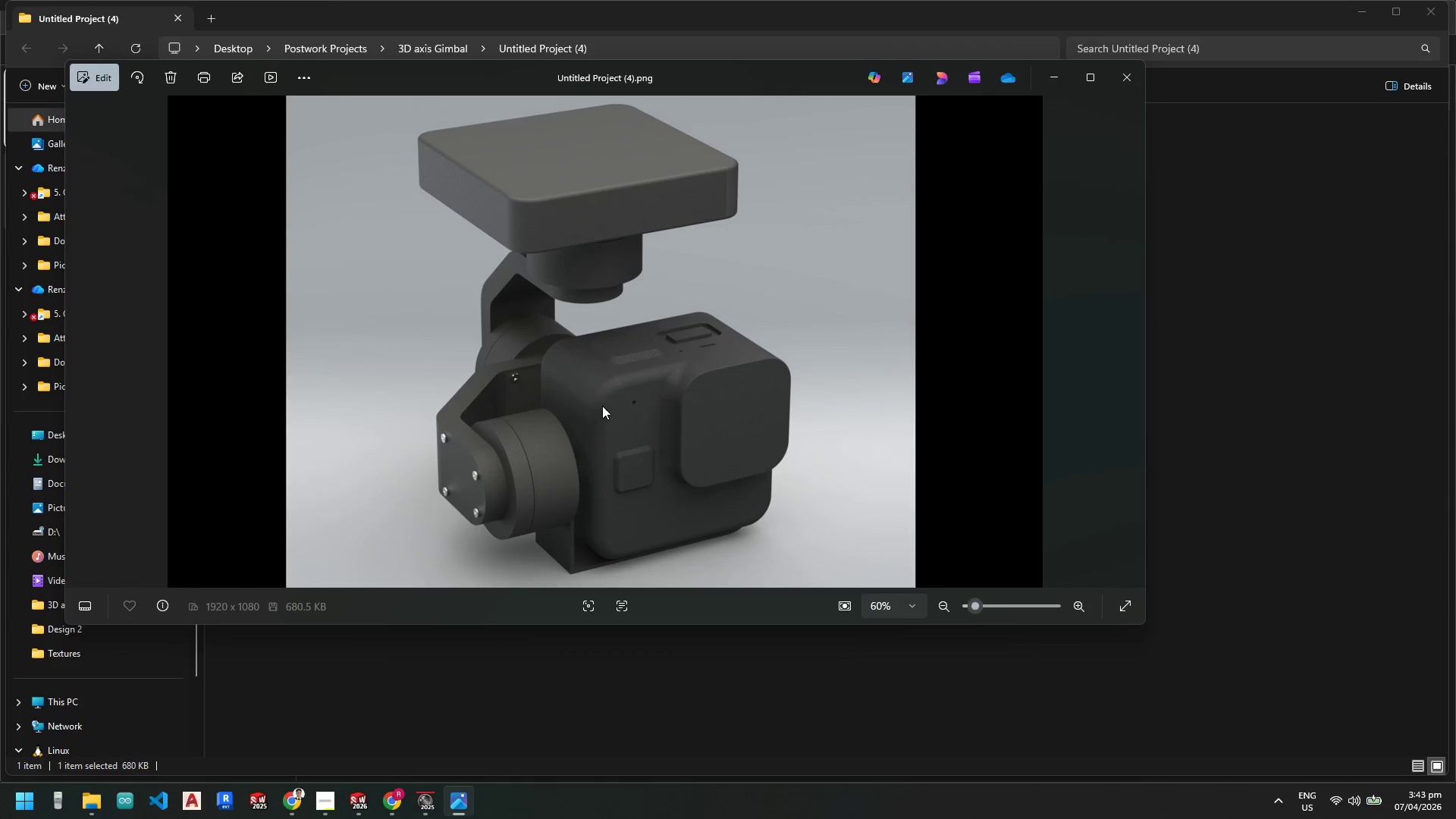 
left_click([1363, 11])
 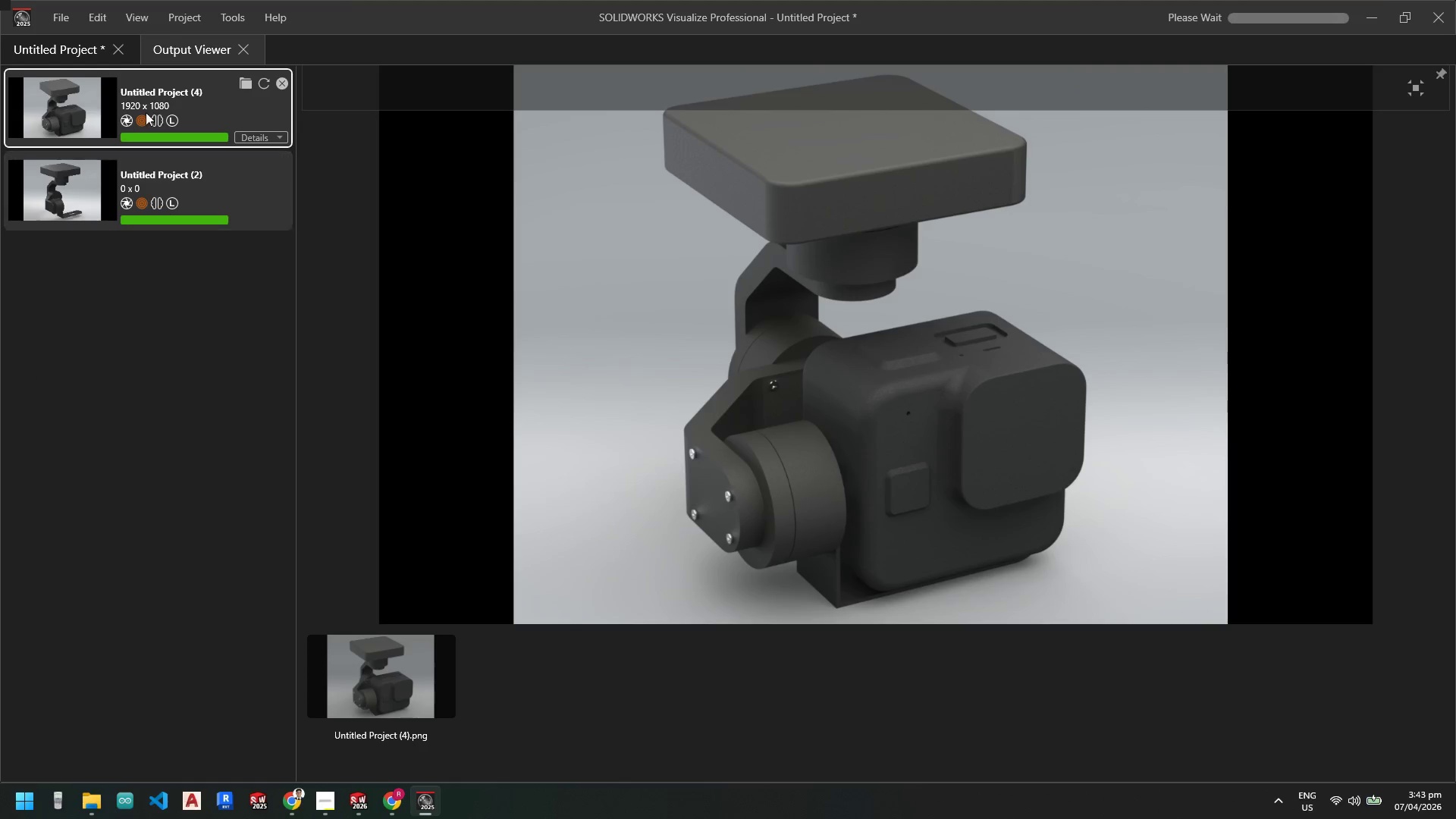 
left_click([80, 51])
 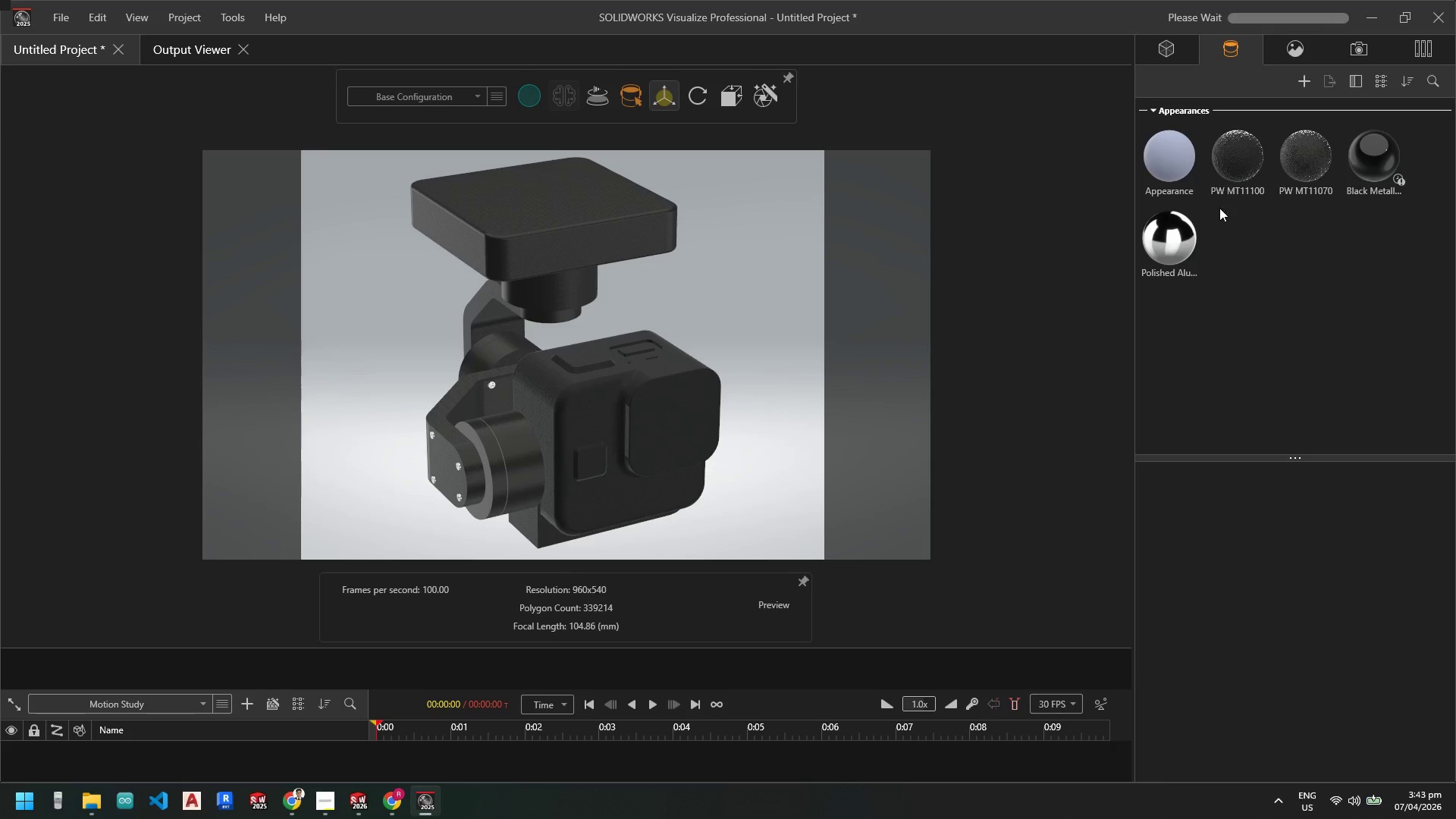 
left_click([1314, 165])
 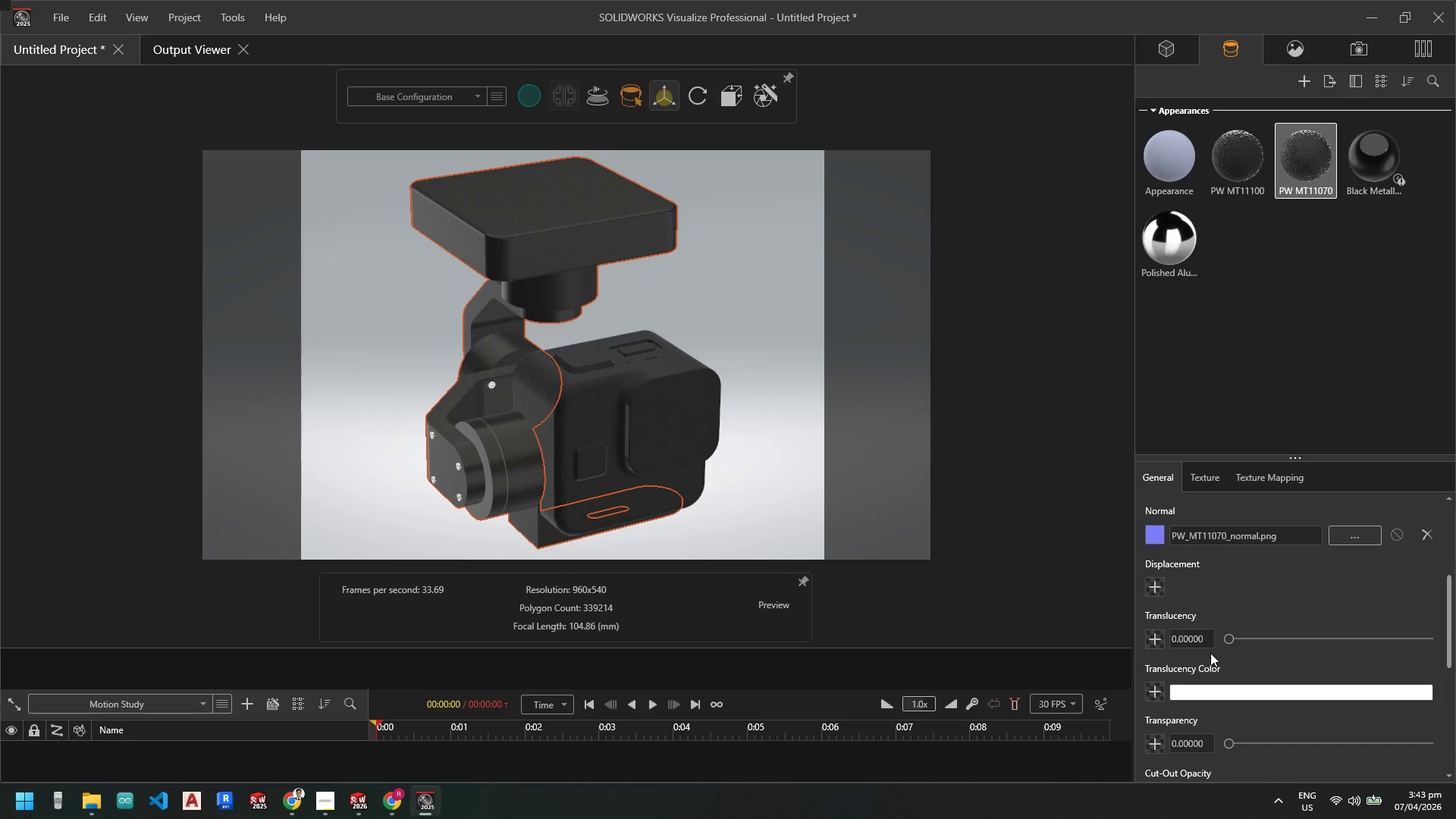 
scroll: coordinate [1234, 578], scroll_direction: up, amount: 3.0
 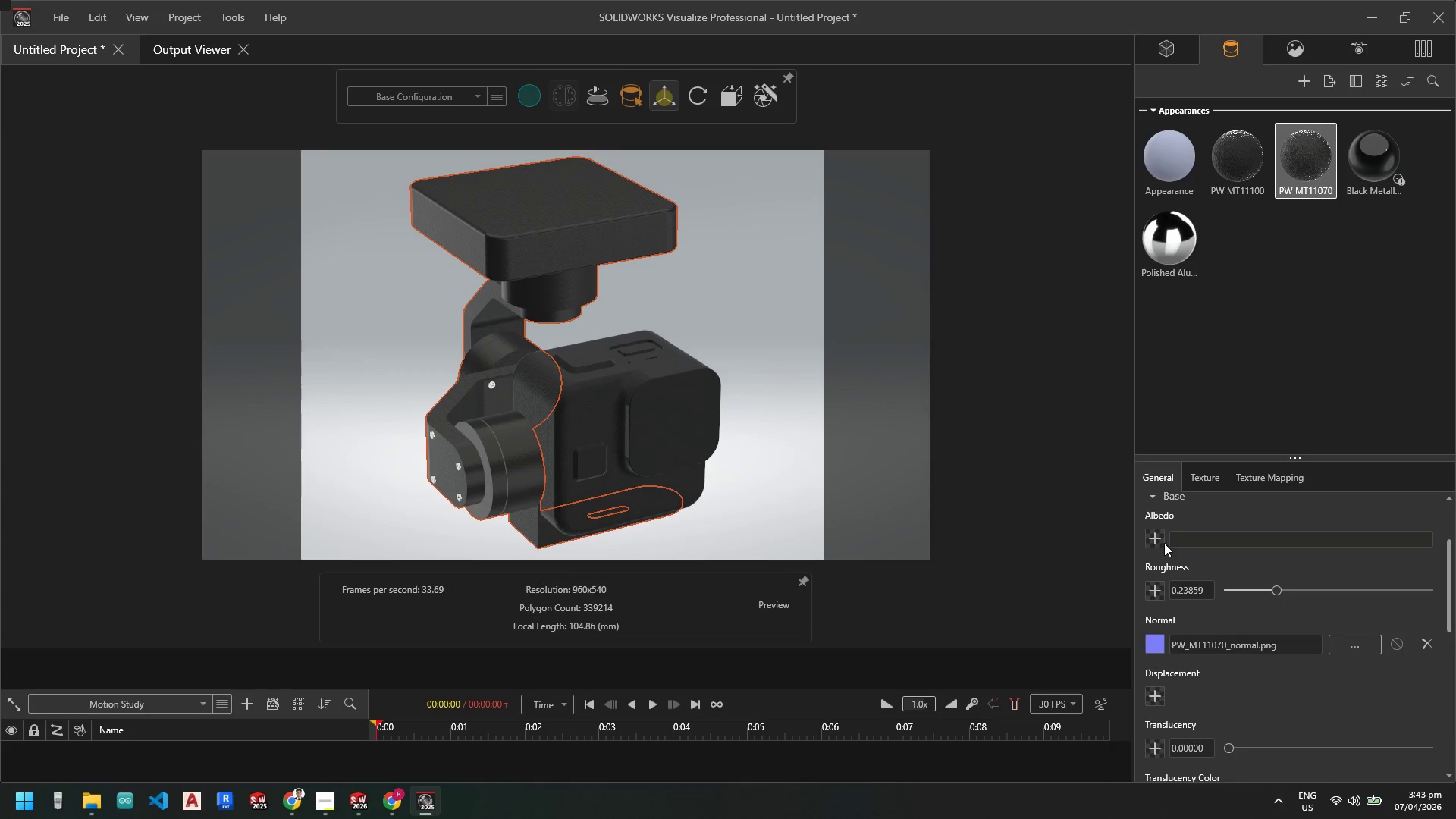 
left_click([1155, 541])
 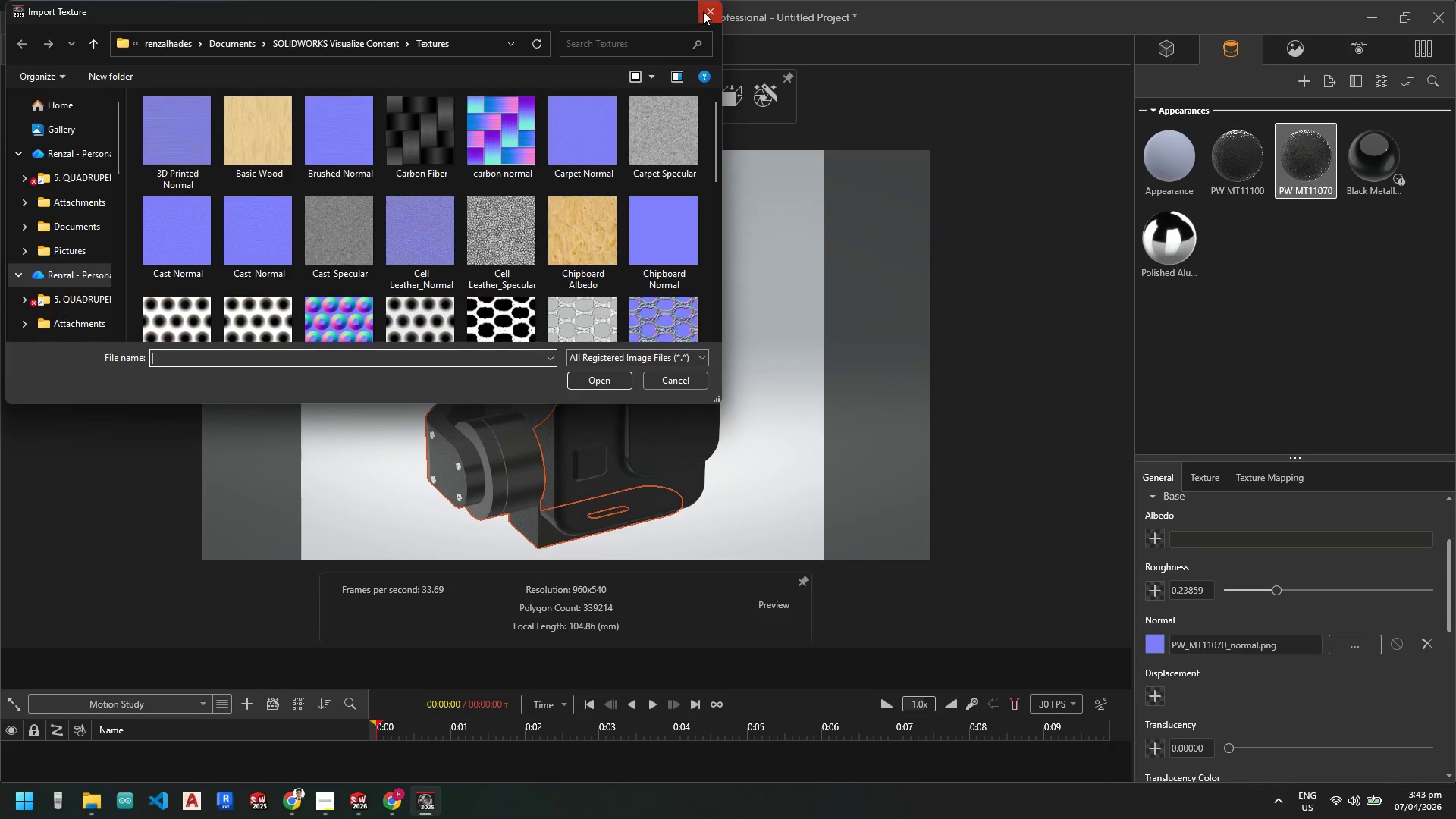 
left_click([1206, 535])
 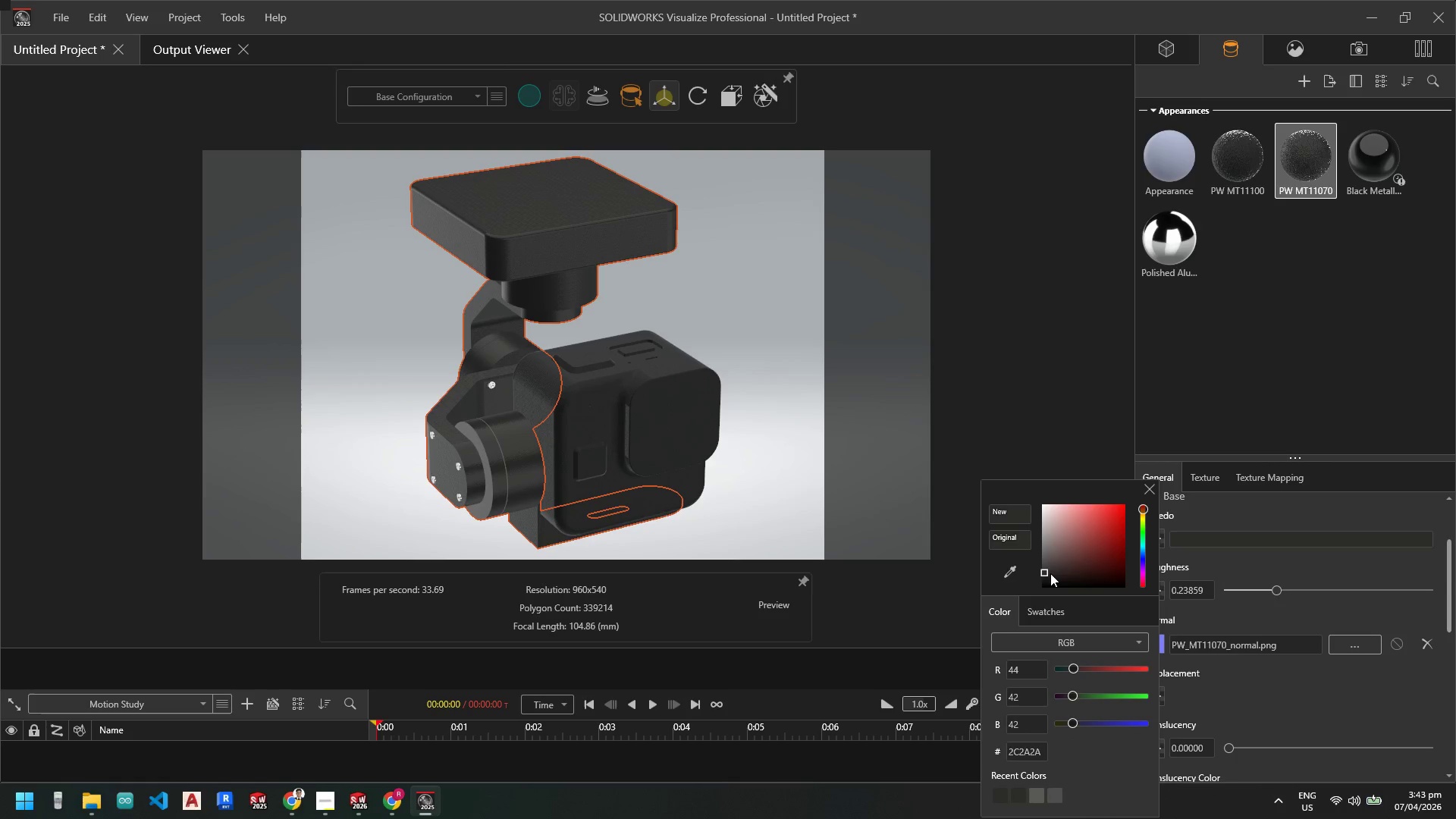 
left_click_drag(start_coordinate=[1047, 570], to_coordinate=[1043, 585])
 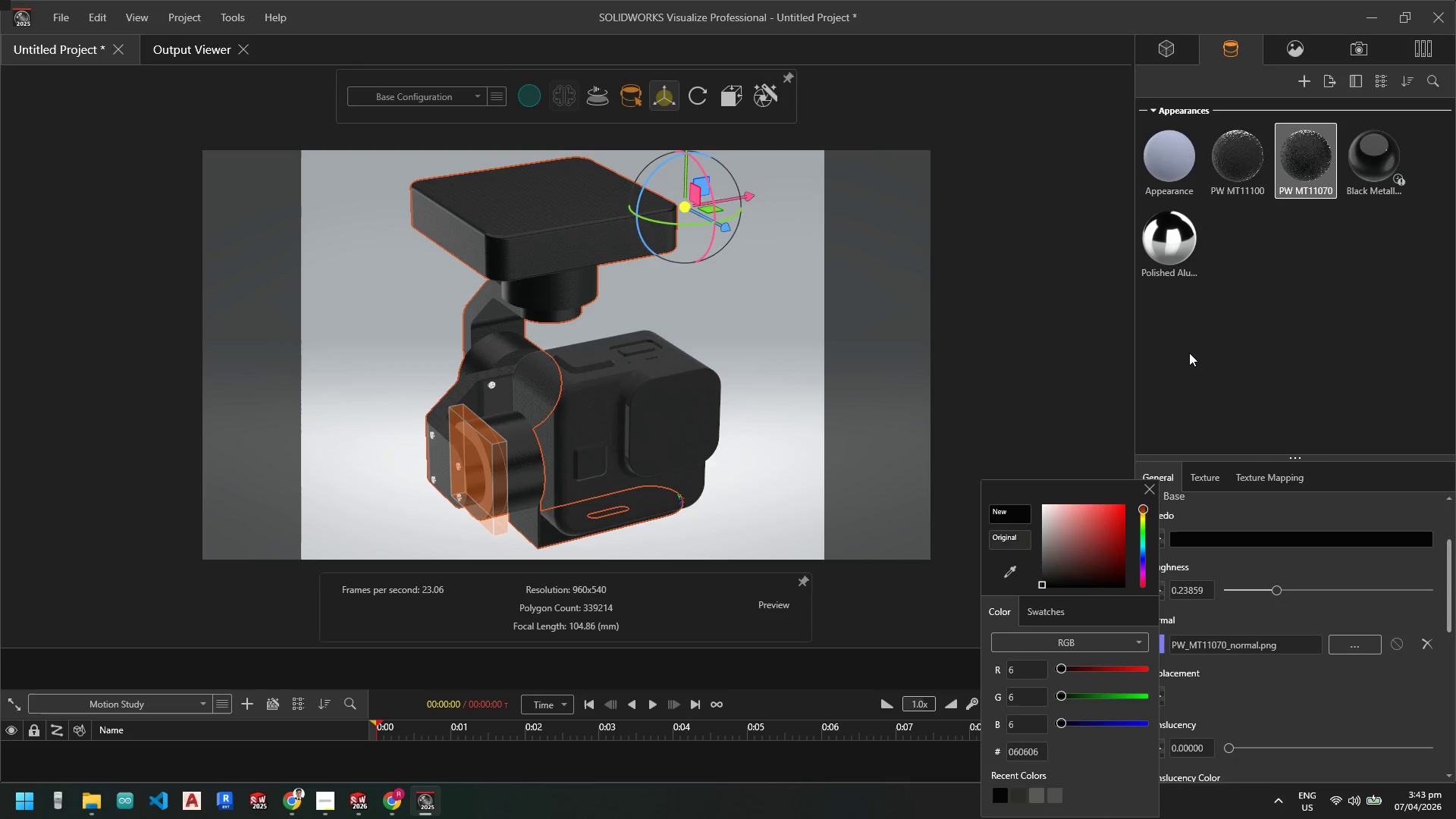 
left_click([1203, 376])
 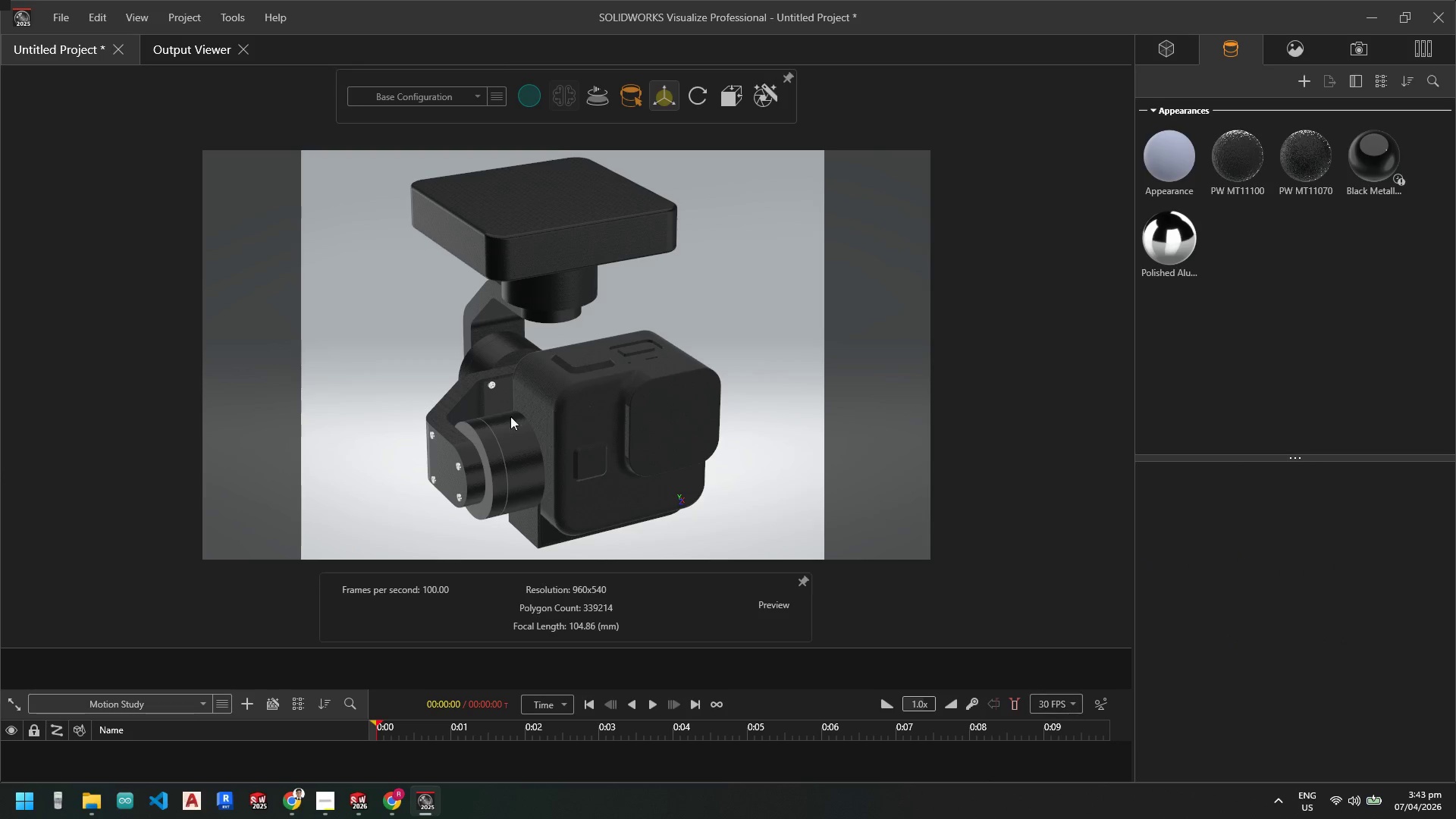 
left_click([503, 454])
 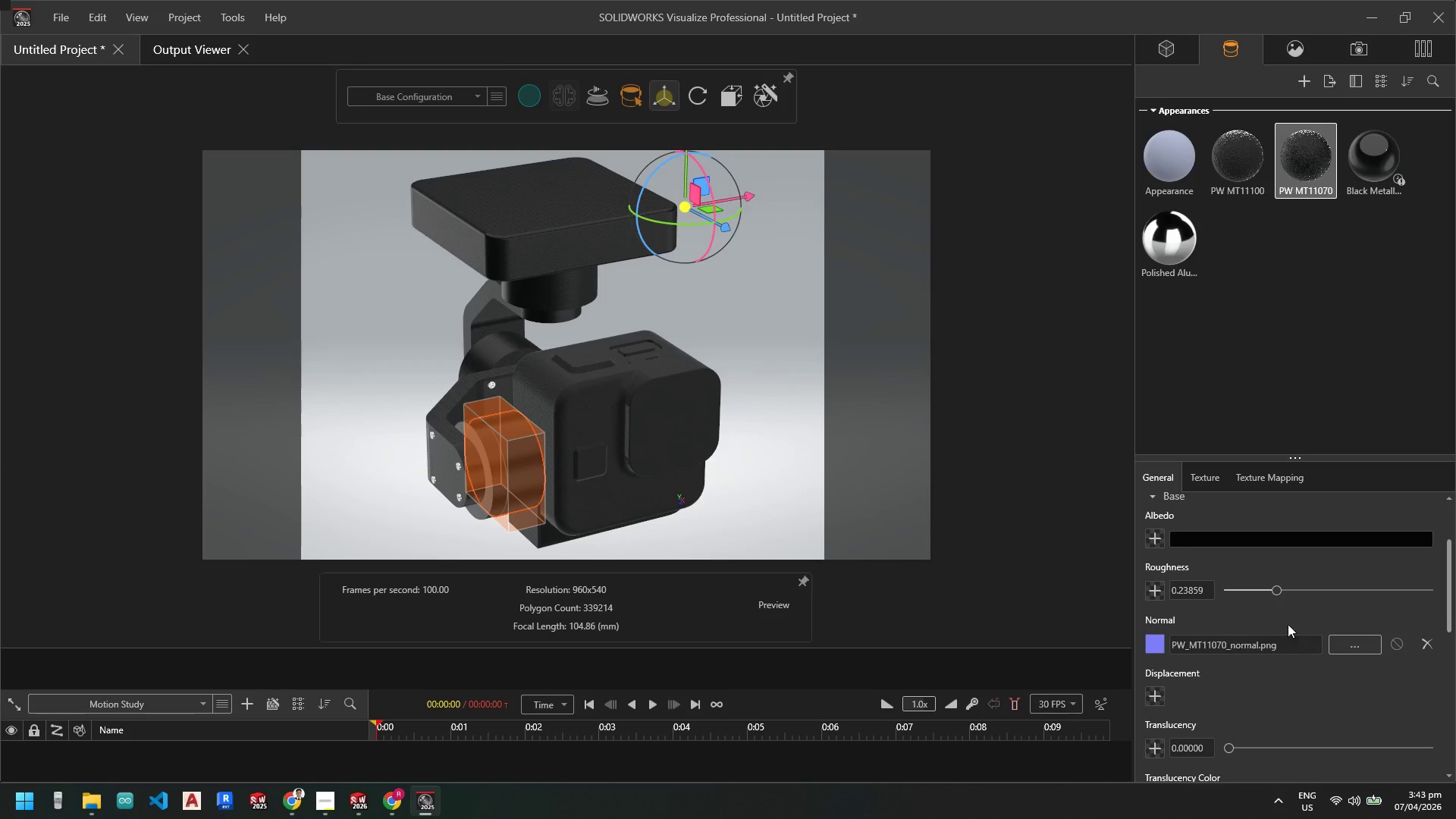 
scroll: coordinate [1282, 623], scroll_direction: down, amount: 2.0
 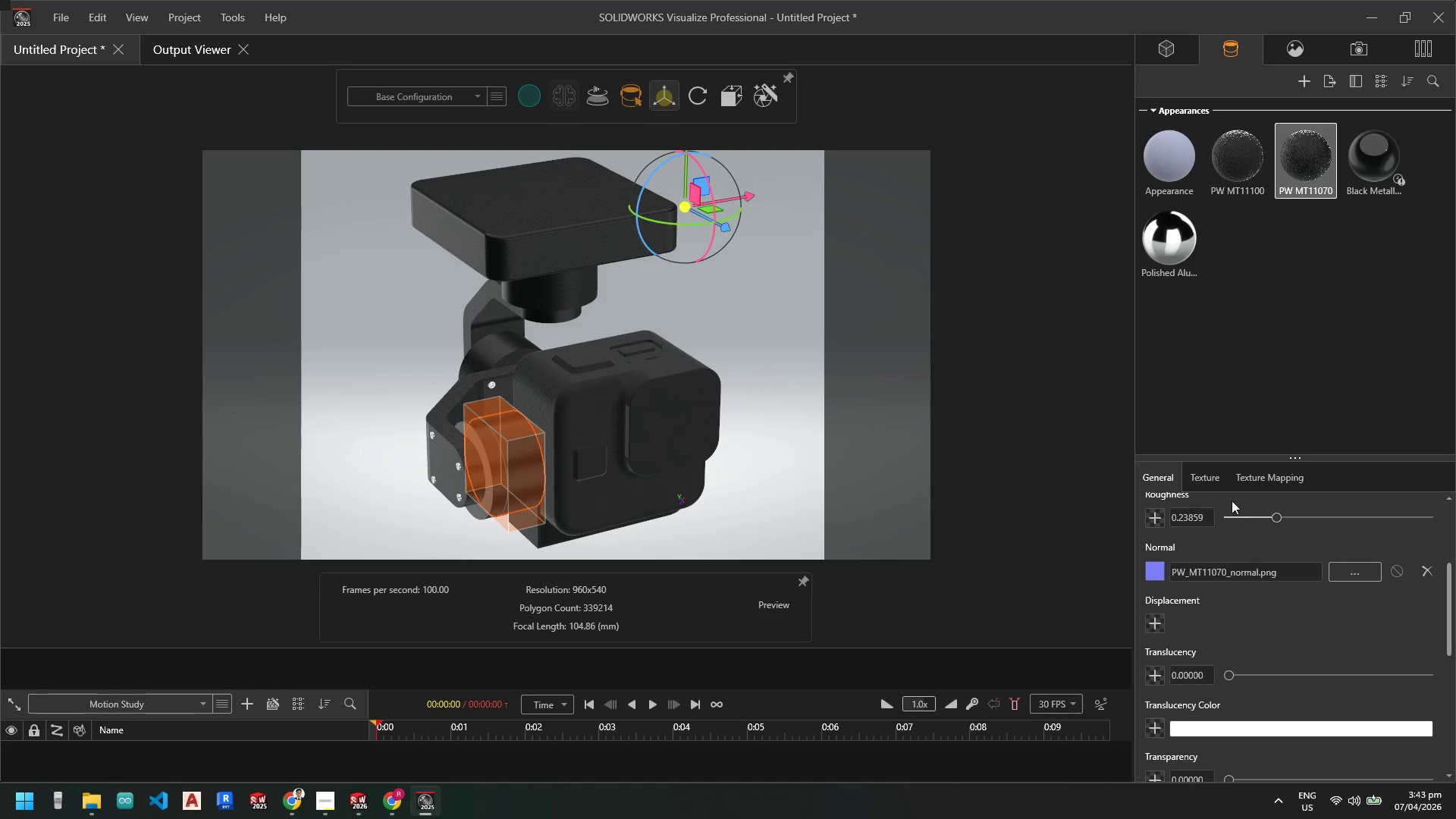 
left_click([1206, 476])
 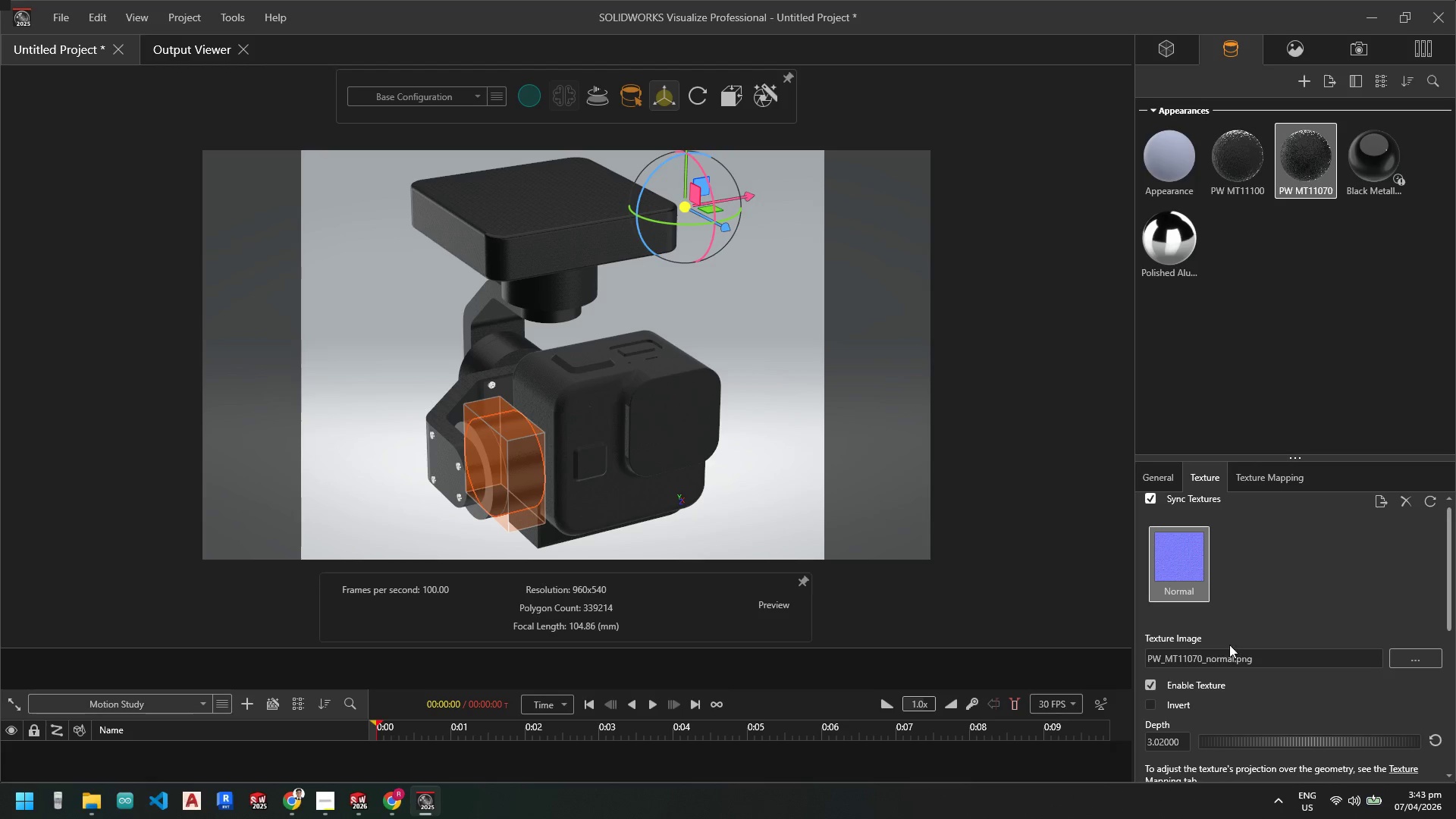 
scroll: coordinate [1244, 655], scroll_direction: down, amount: 2.0
 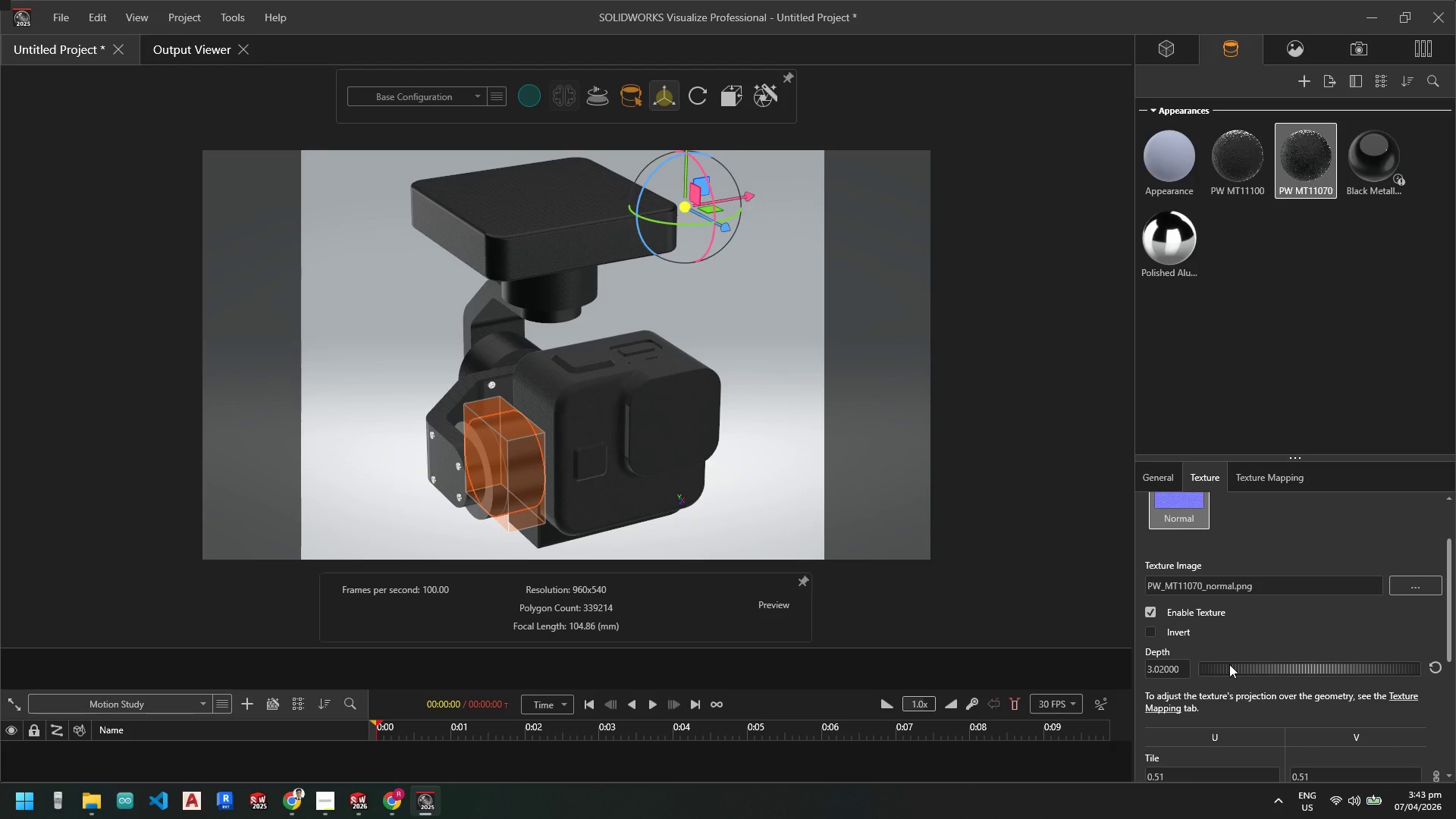 
left_click_drag(start_coordinate=[1230, 667], to_coordinate=[1399, 670])
 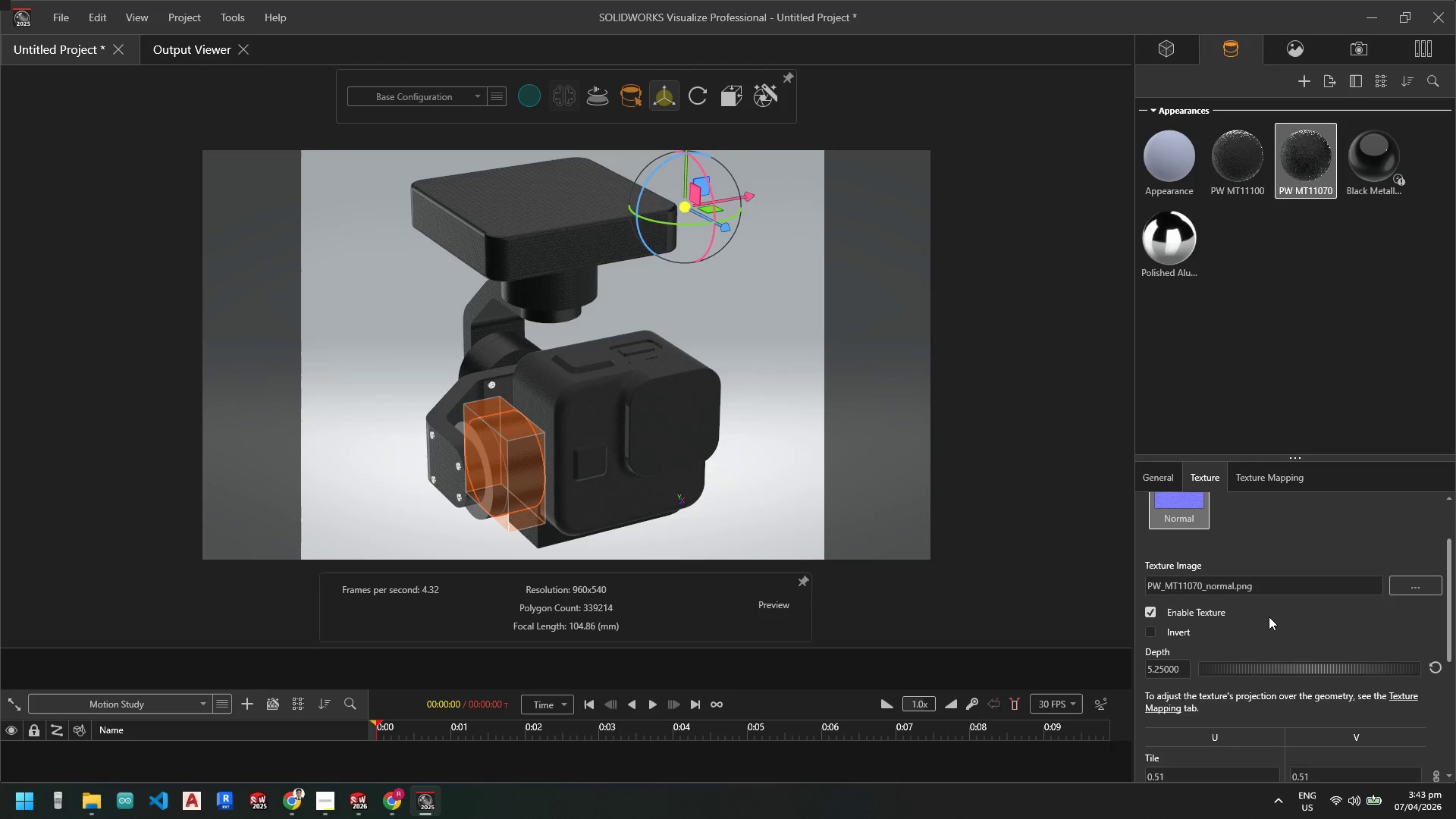 
scroll: coordinate [1269, 622], scroll_direction: down, amount: 4.0
 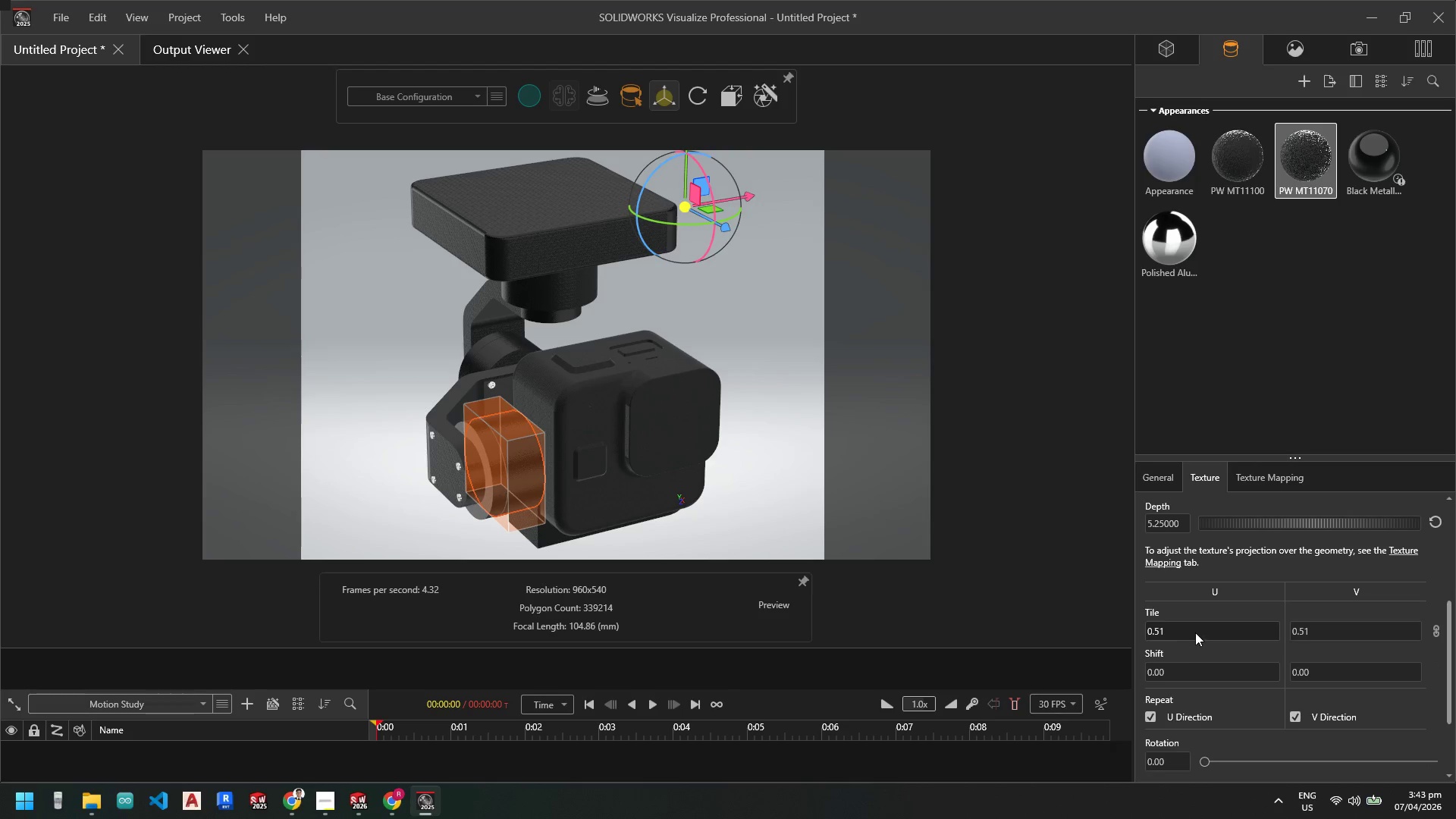 
left_click_drag(start_coordinate=[1220, 634], to_coordinate=[1178, 635])
 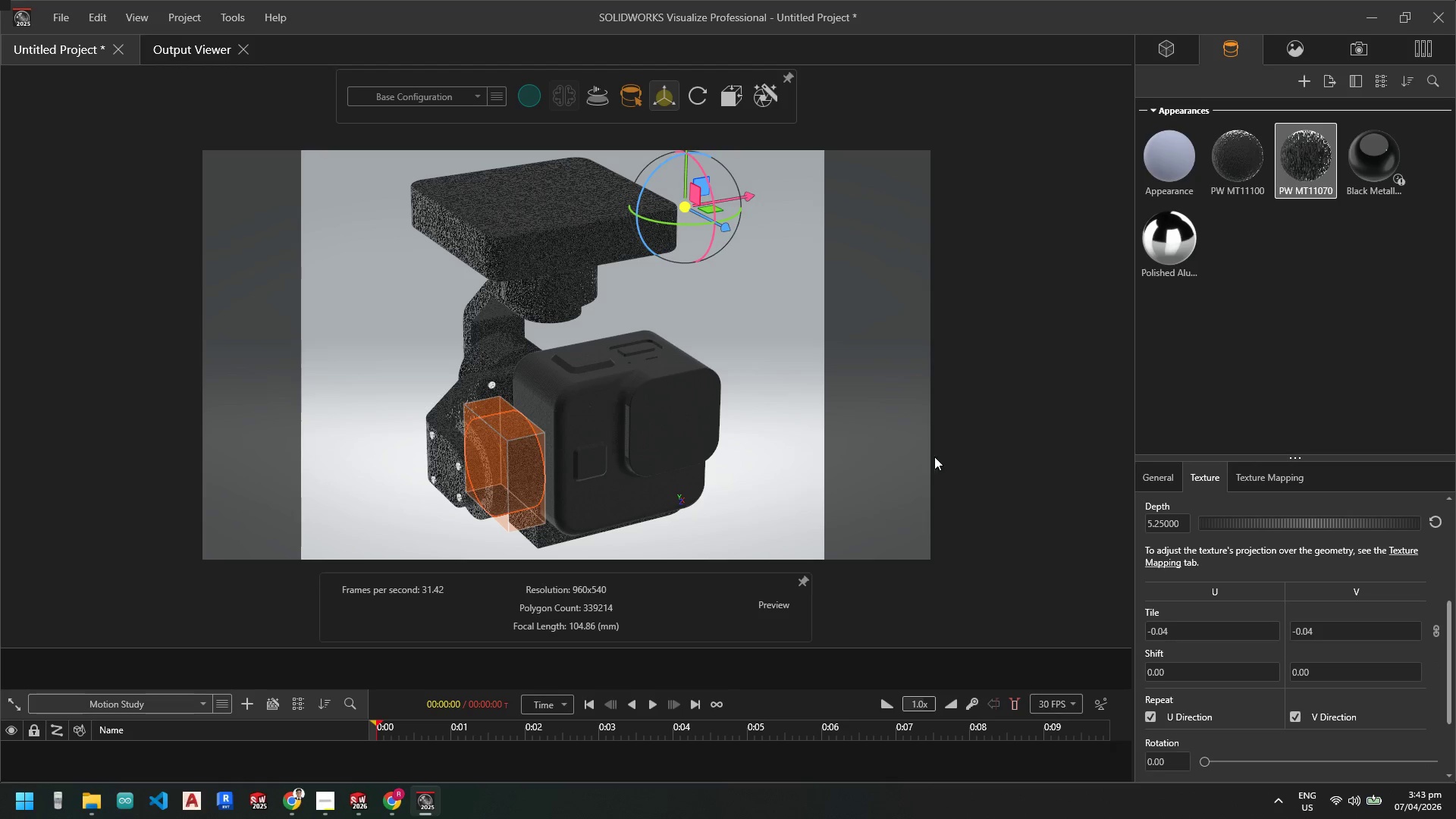 
left_click([948, 457])
 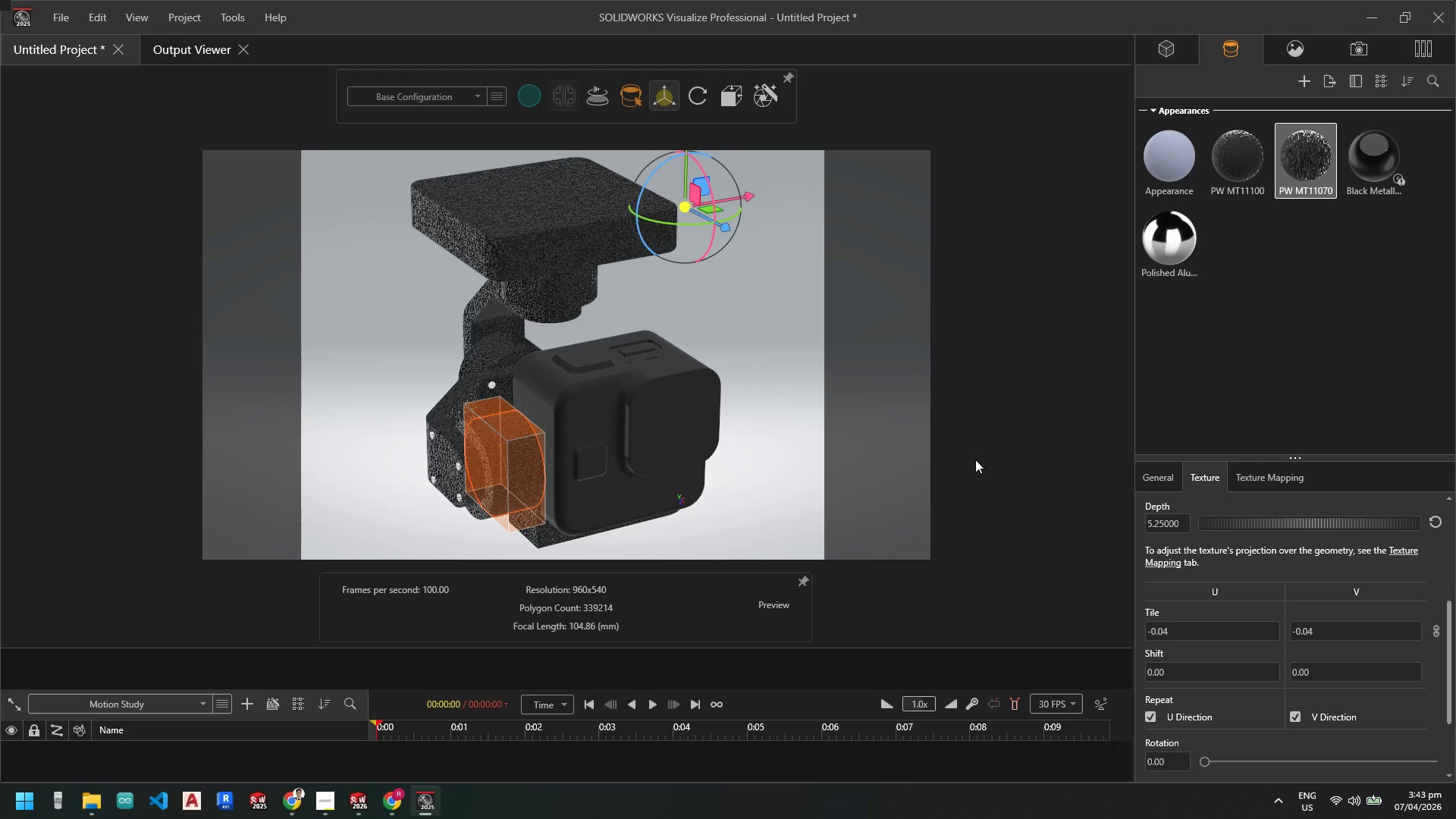 
left_click([976, 457])
 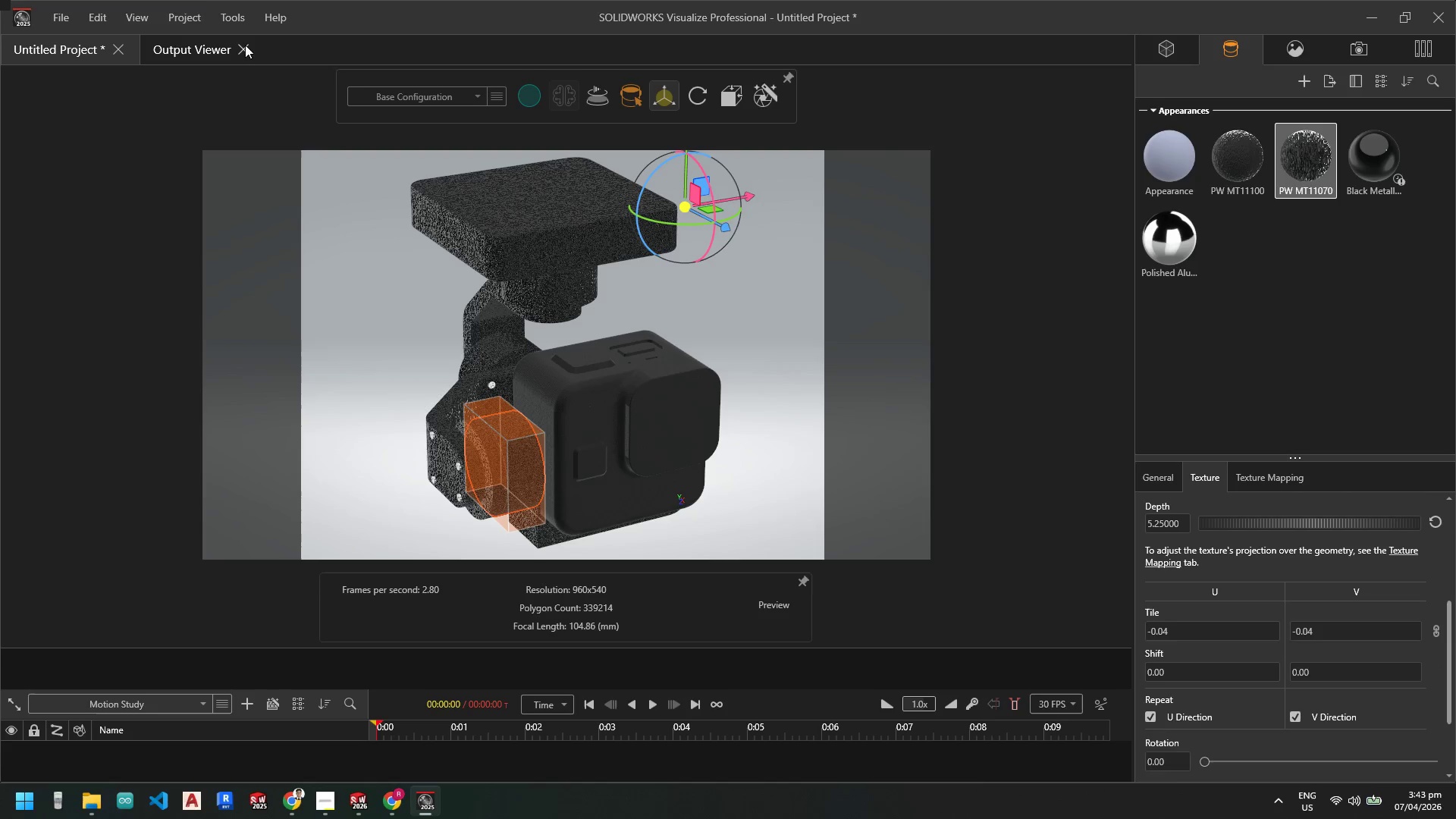 
left_click([224, 14])
 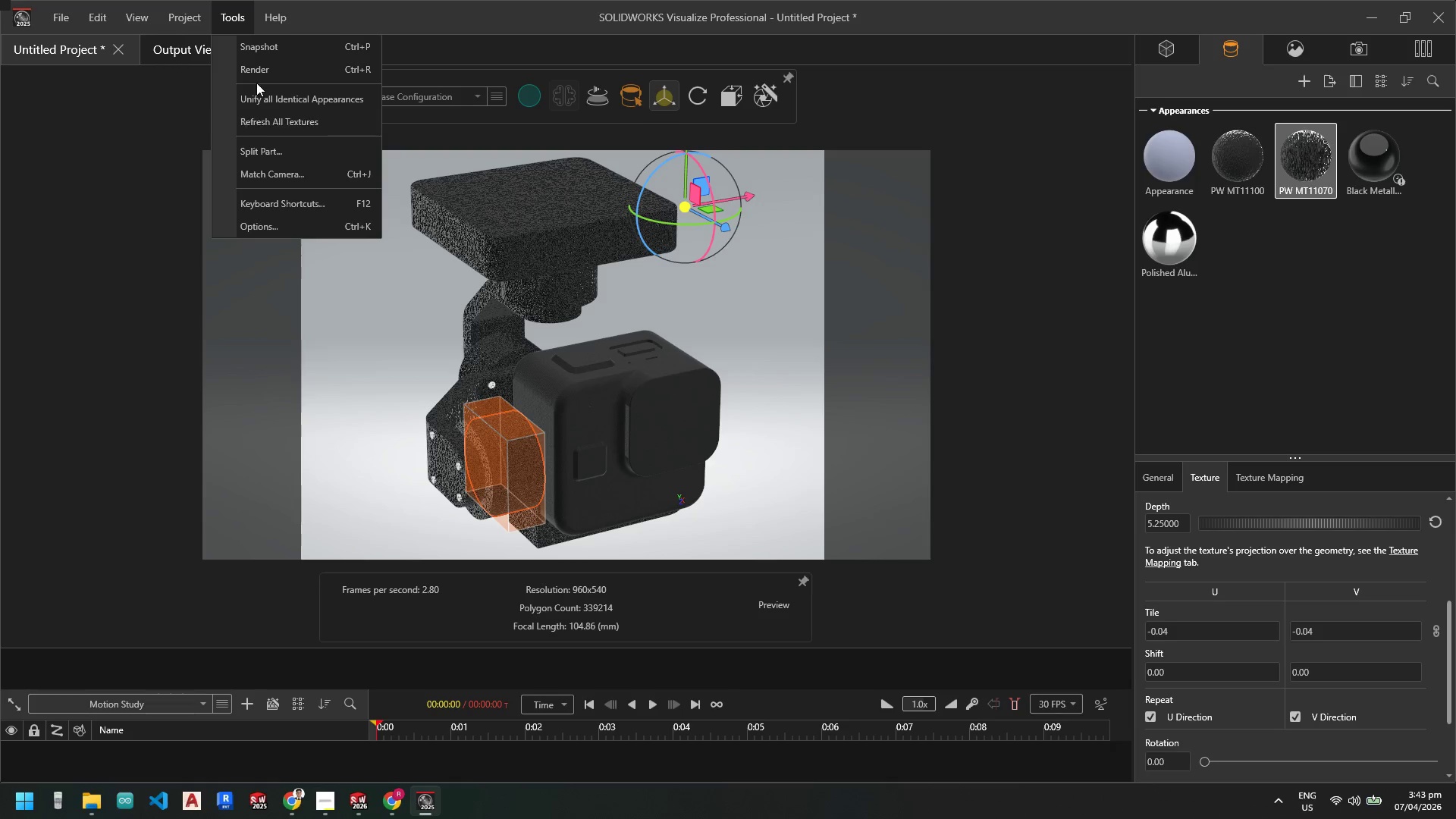 
left_click([258, 66])
 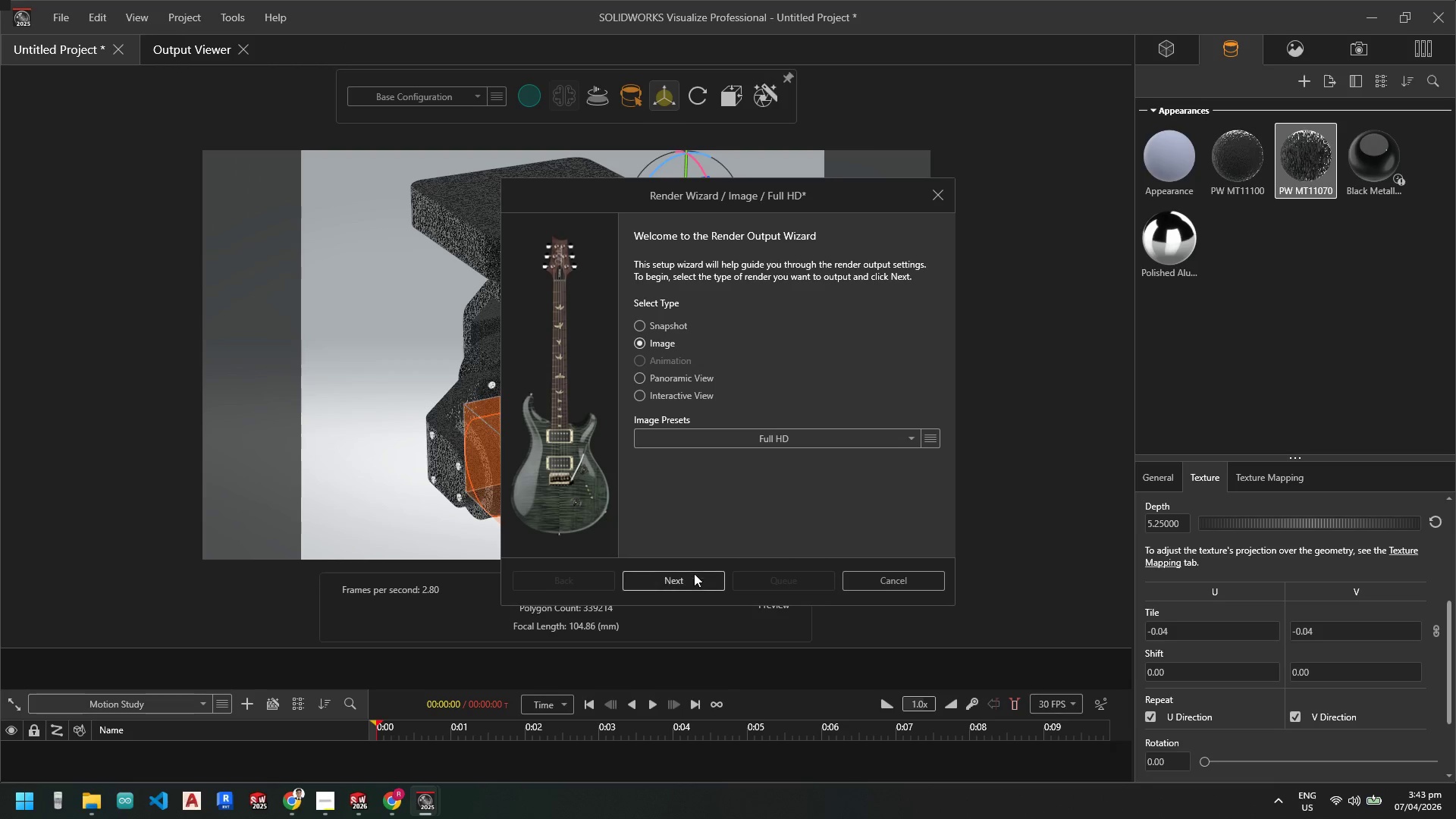 
left_click([689, 582])
 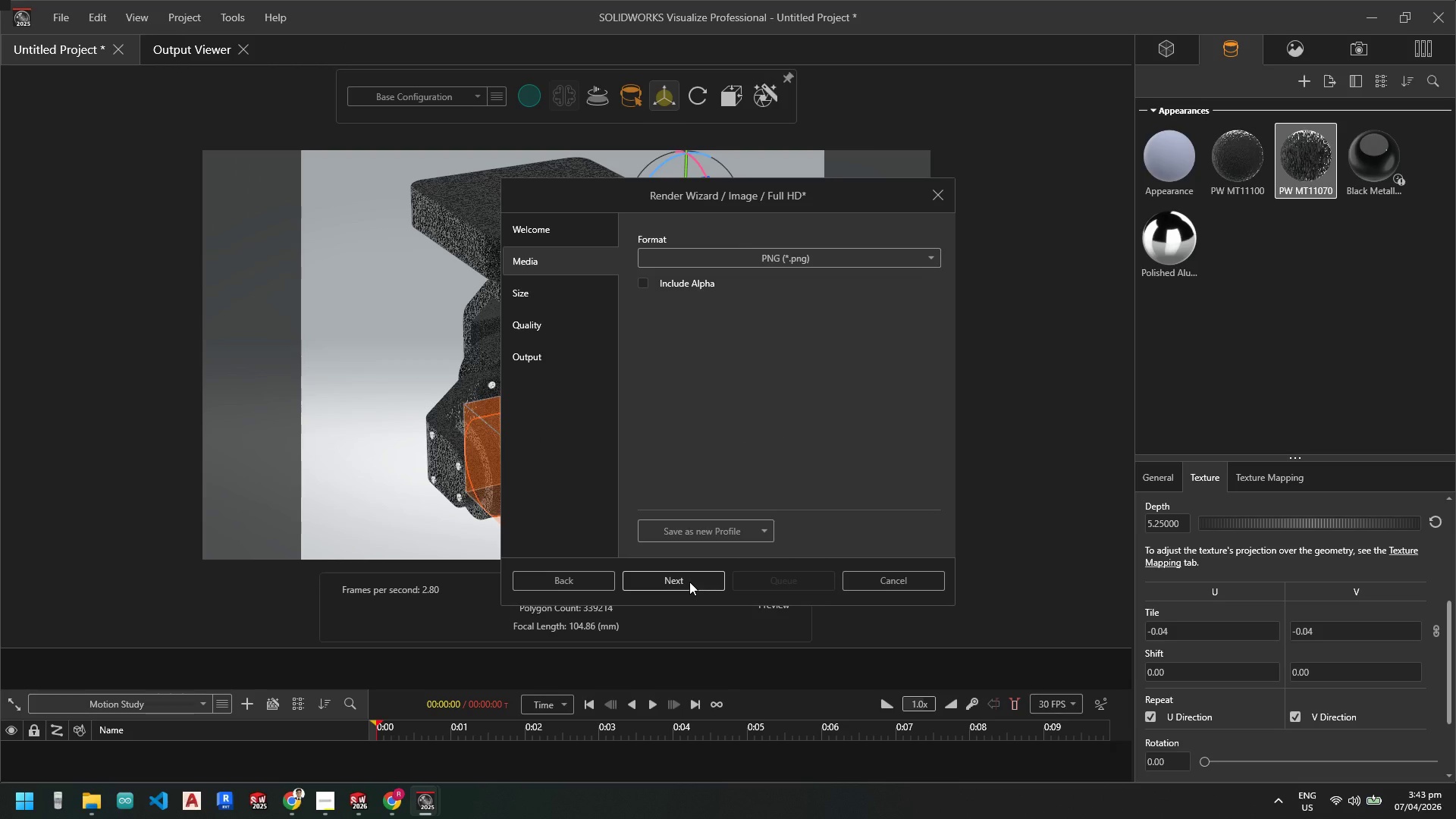 
left_click([689, 582])
 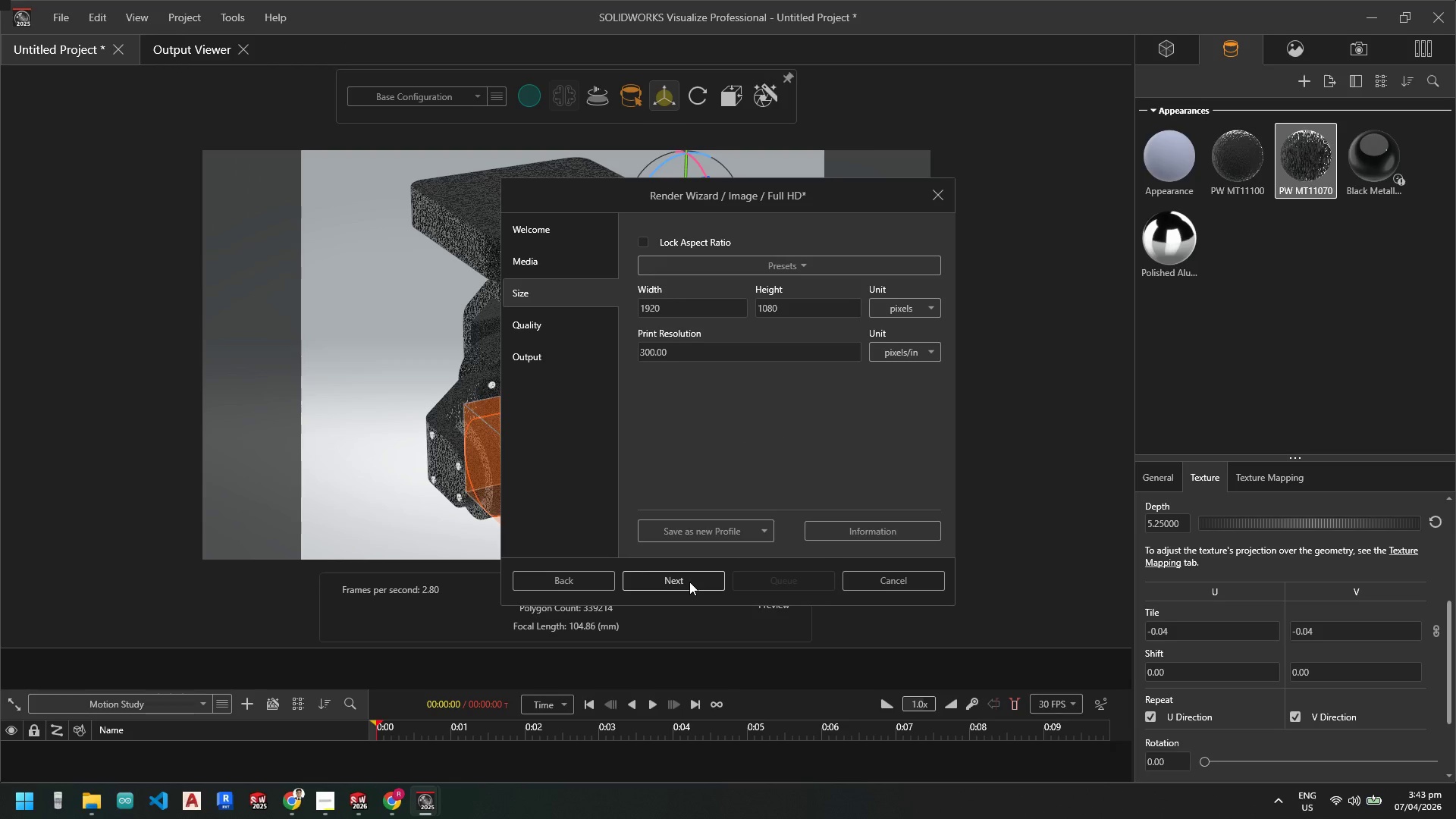 
left_click([689, 582])
 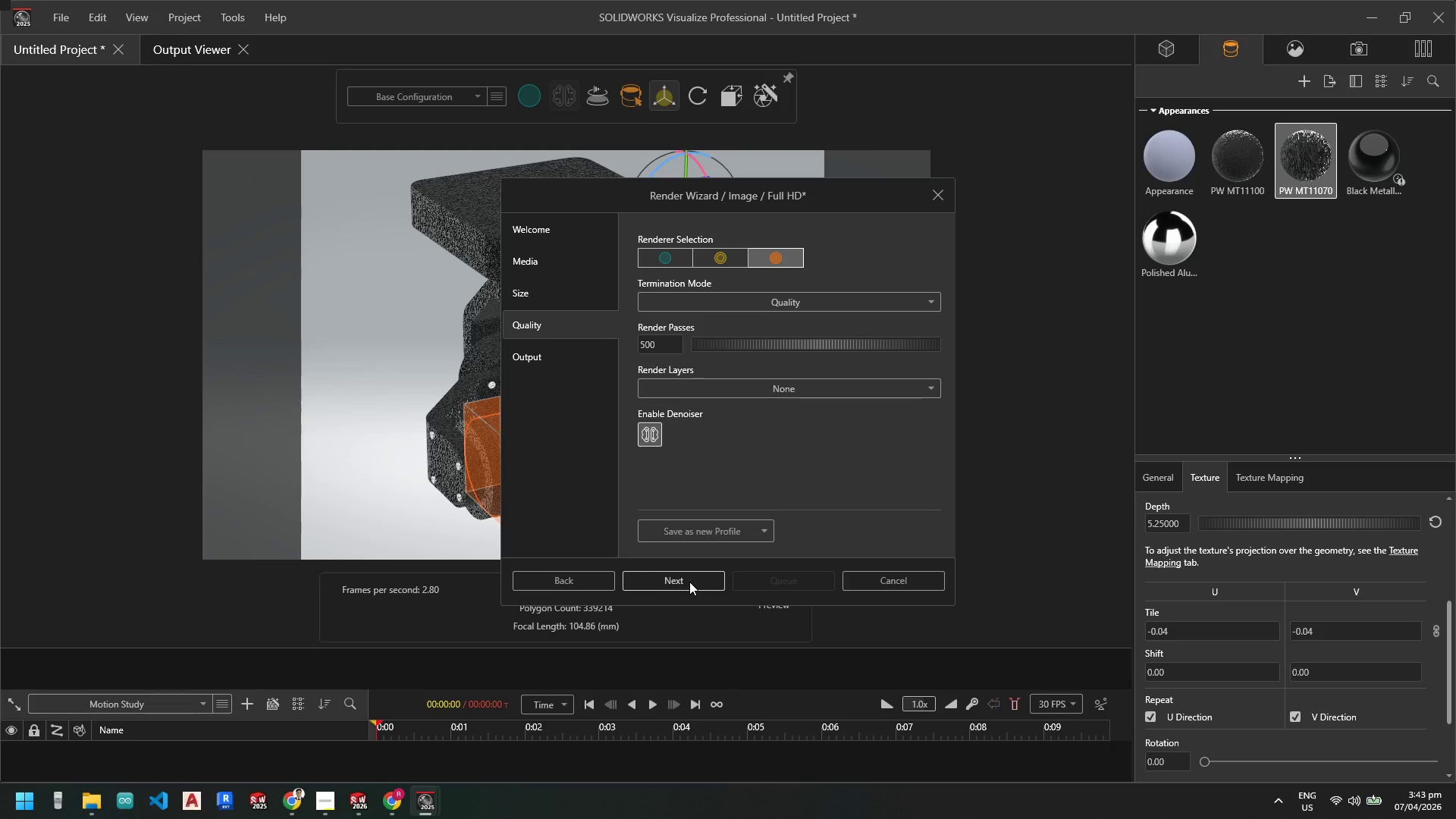 
left_click([689, 582])
 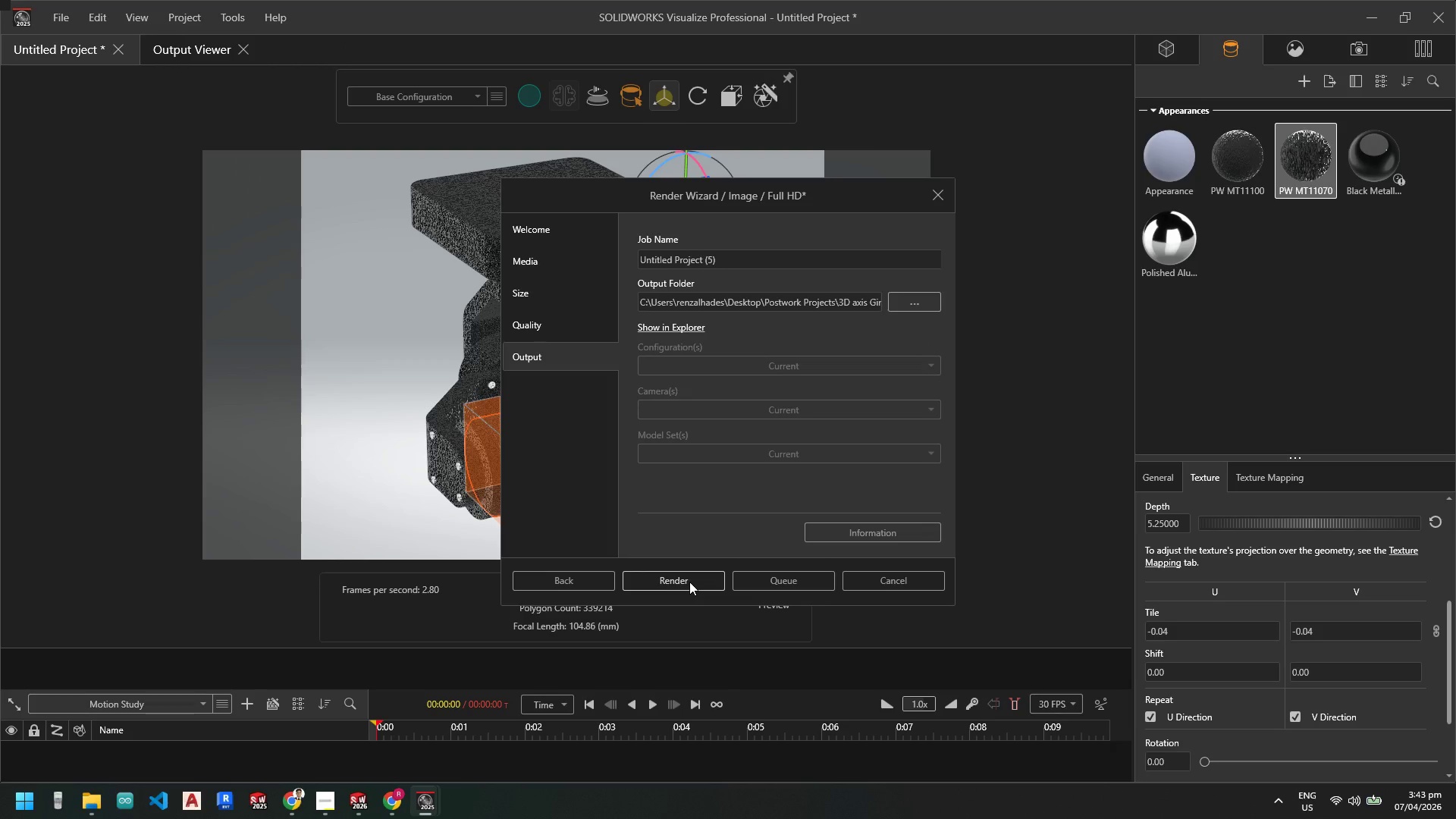 
left_click([689, 582])
 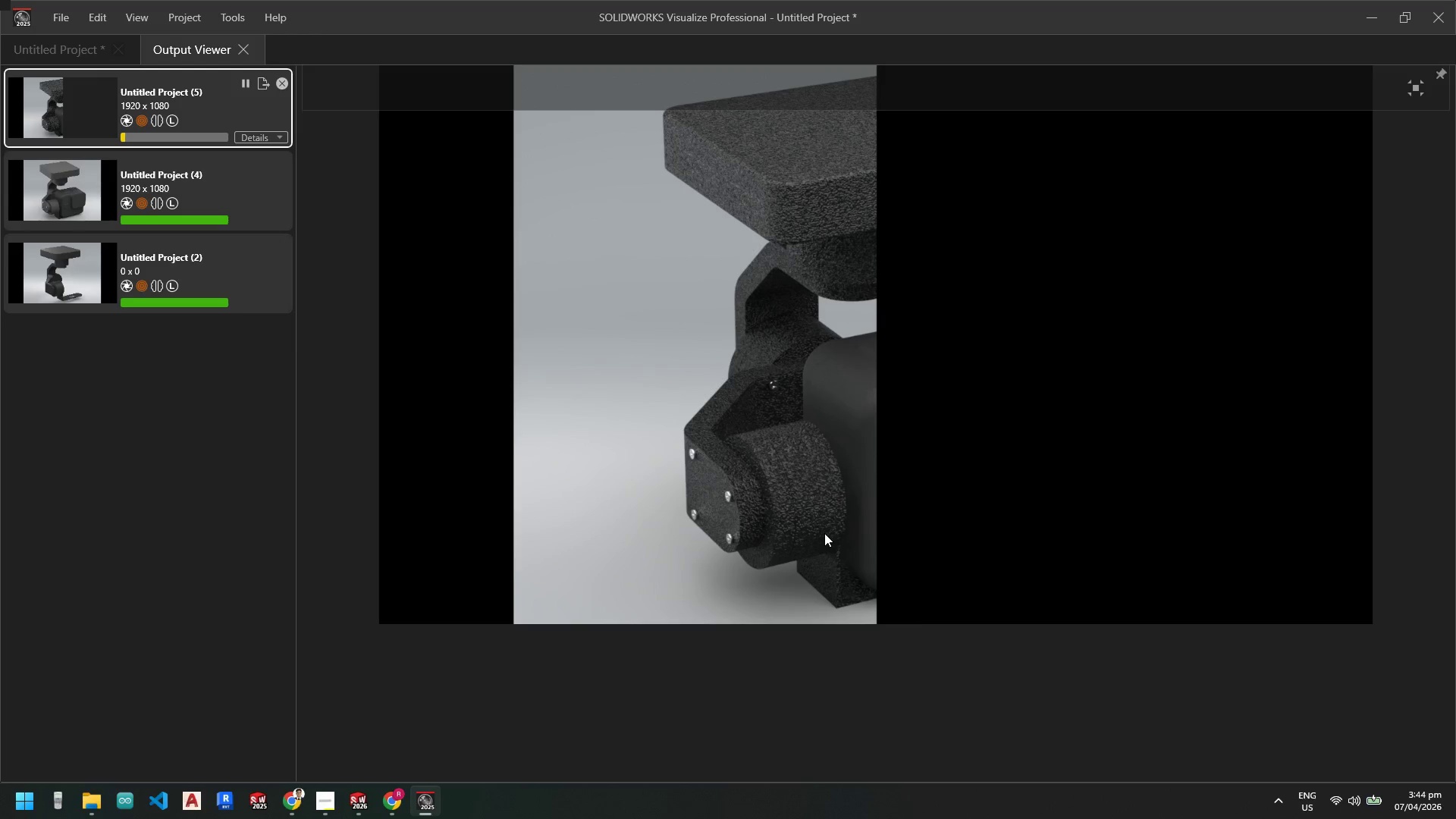 
wait(9.44)
 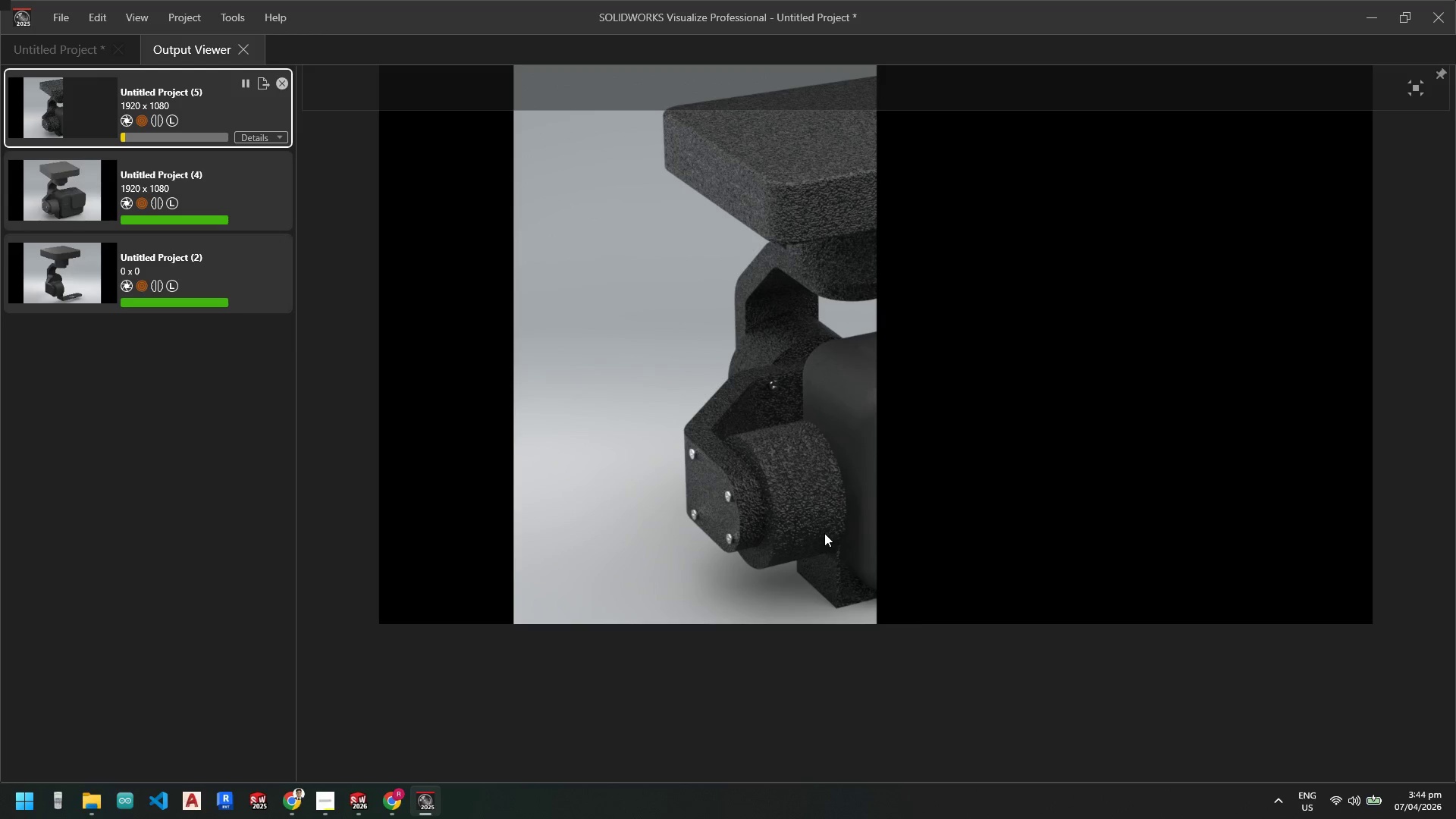 
left_click([246, 48])
 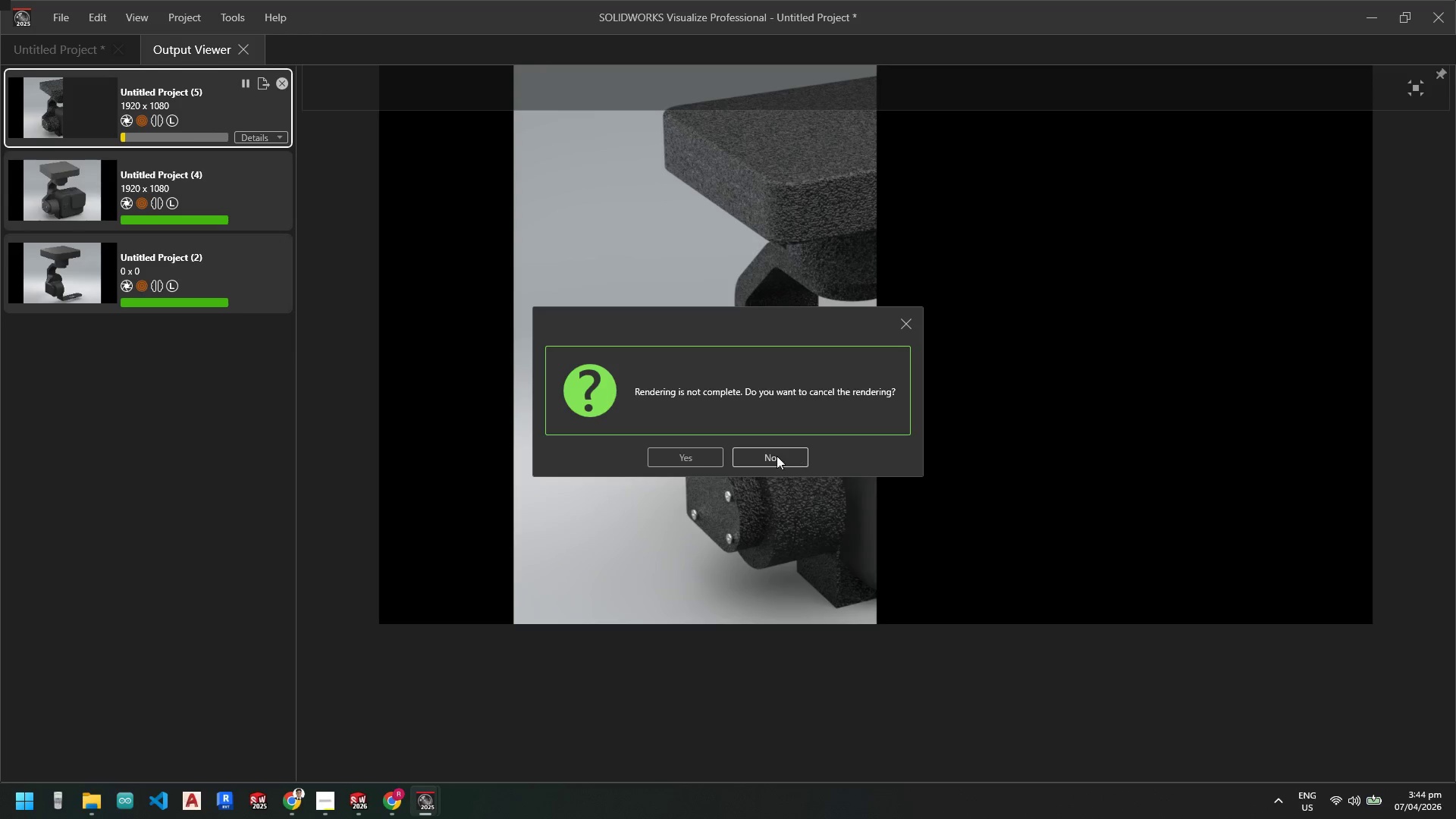 
left_click([694, 461])
 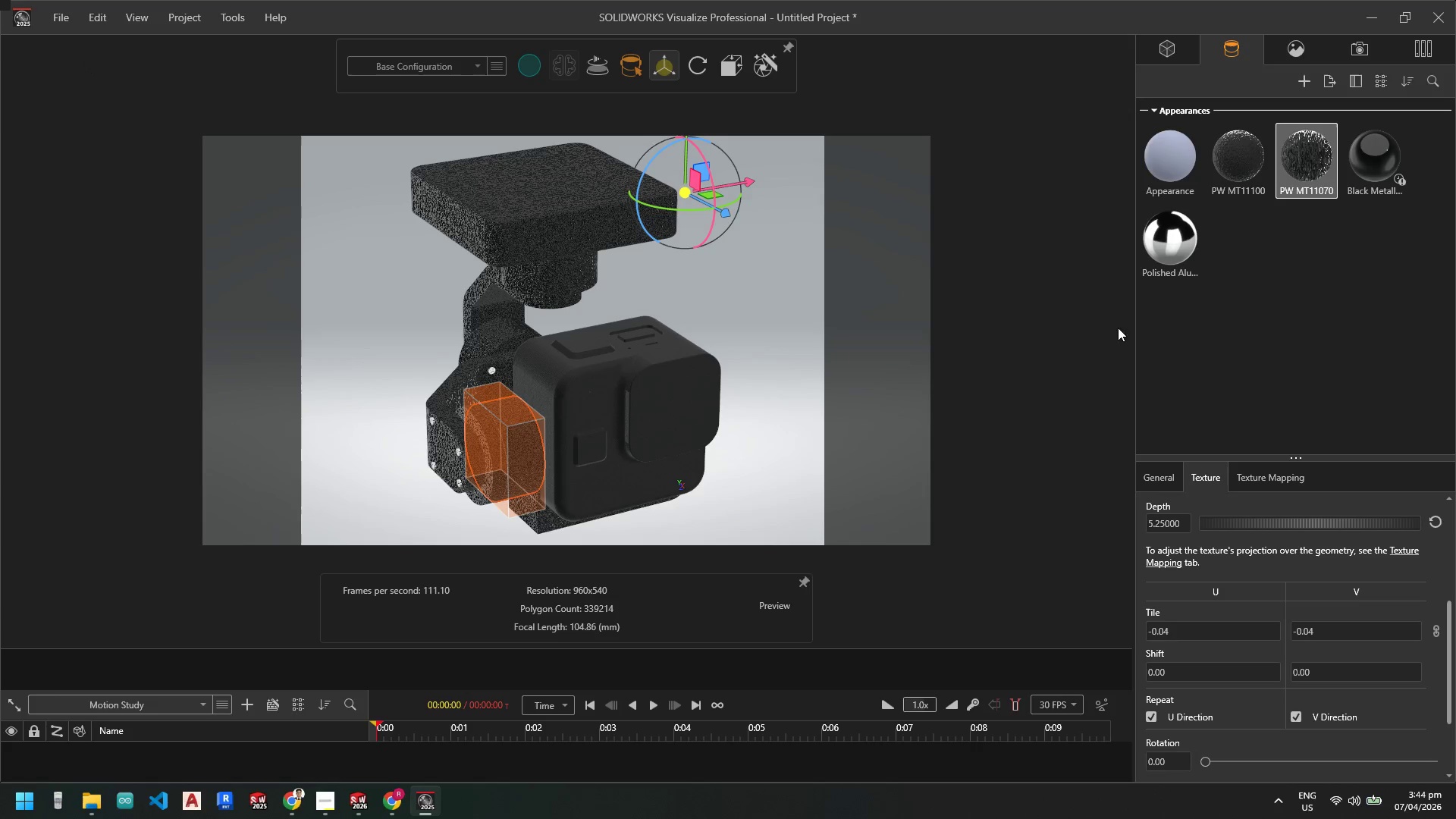 
wait(6.2)
 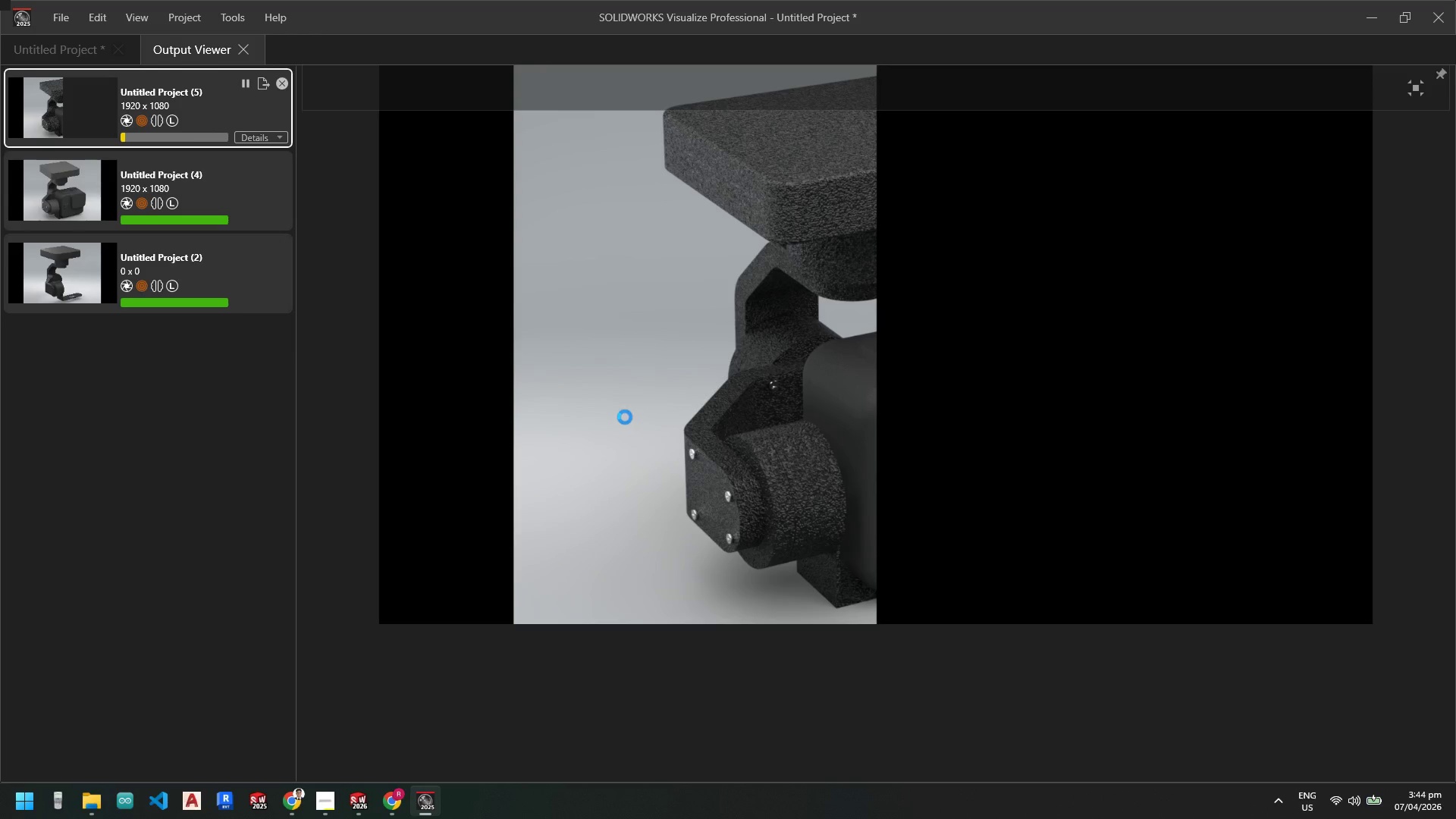 
left_click_drag(start_coordinate=[1190, 632], to_coordinate=[1215, 632])
 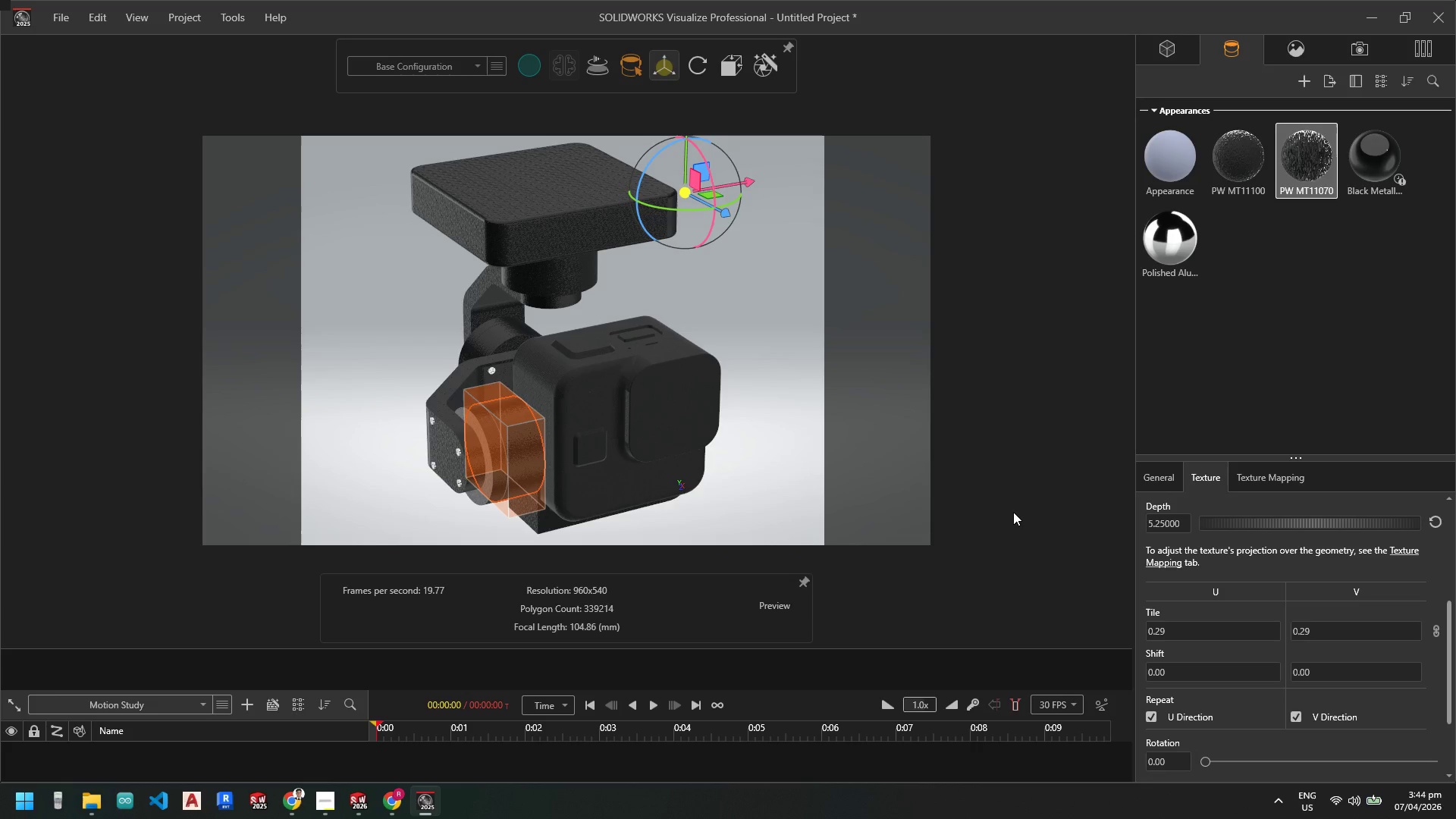 
left_click([1014, 499])
 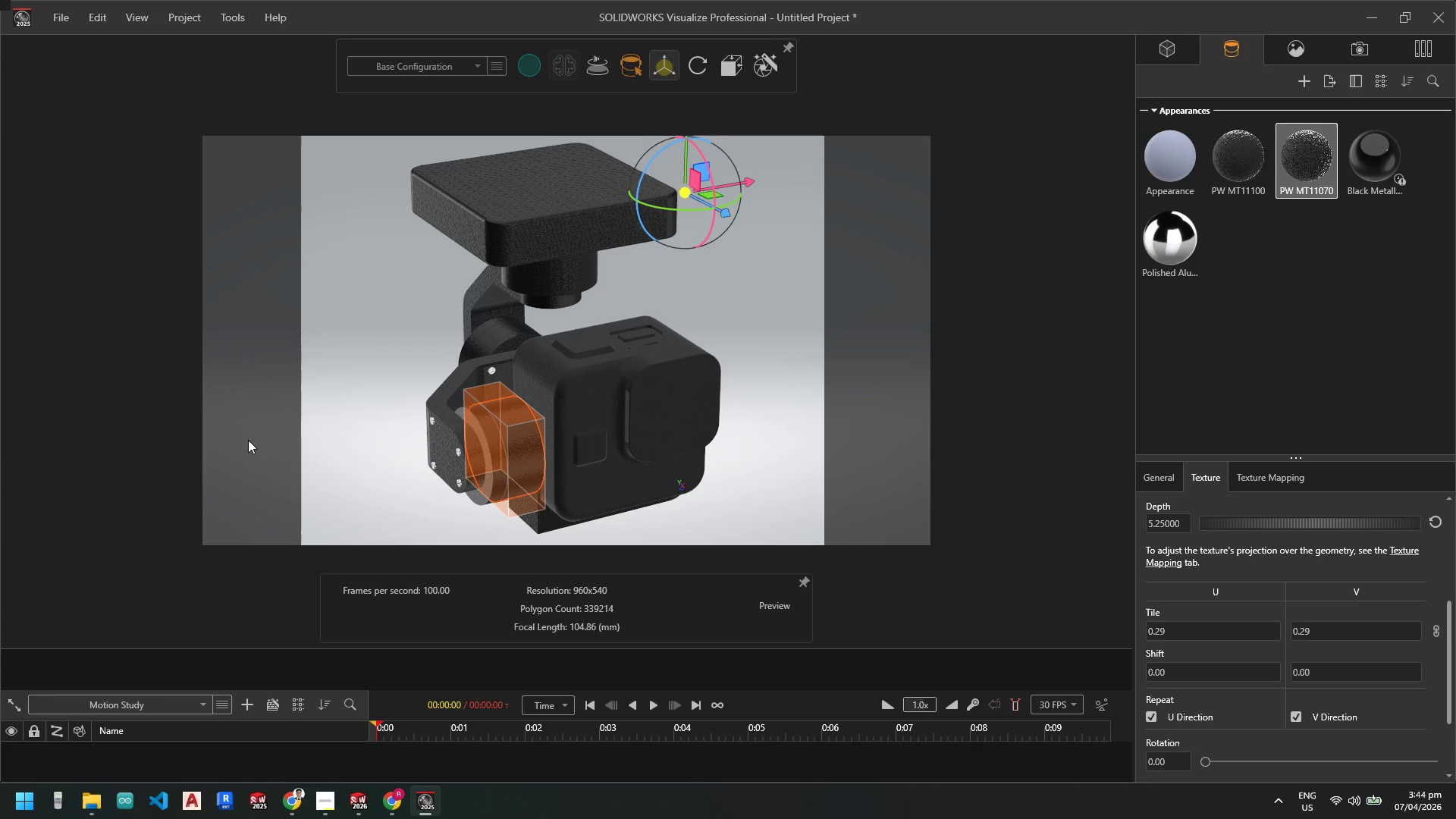 
left_click([392, 432])
 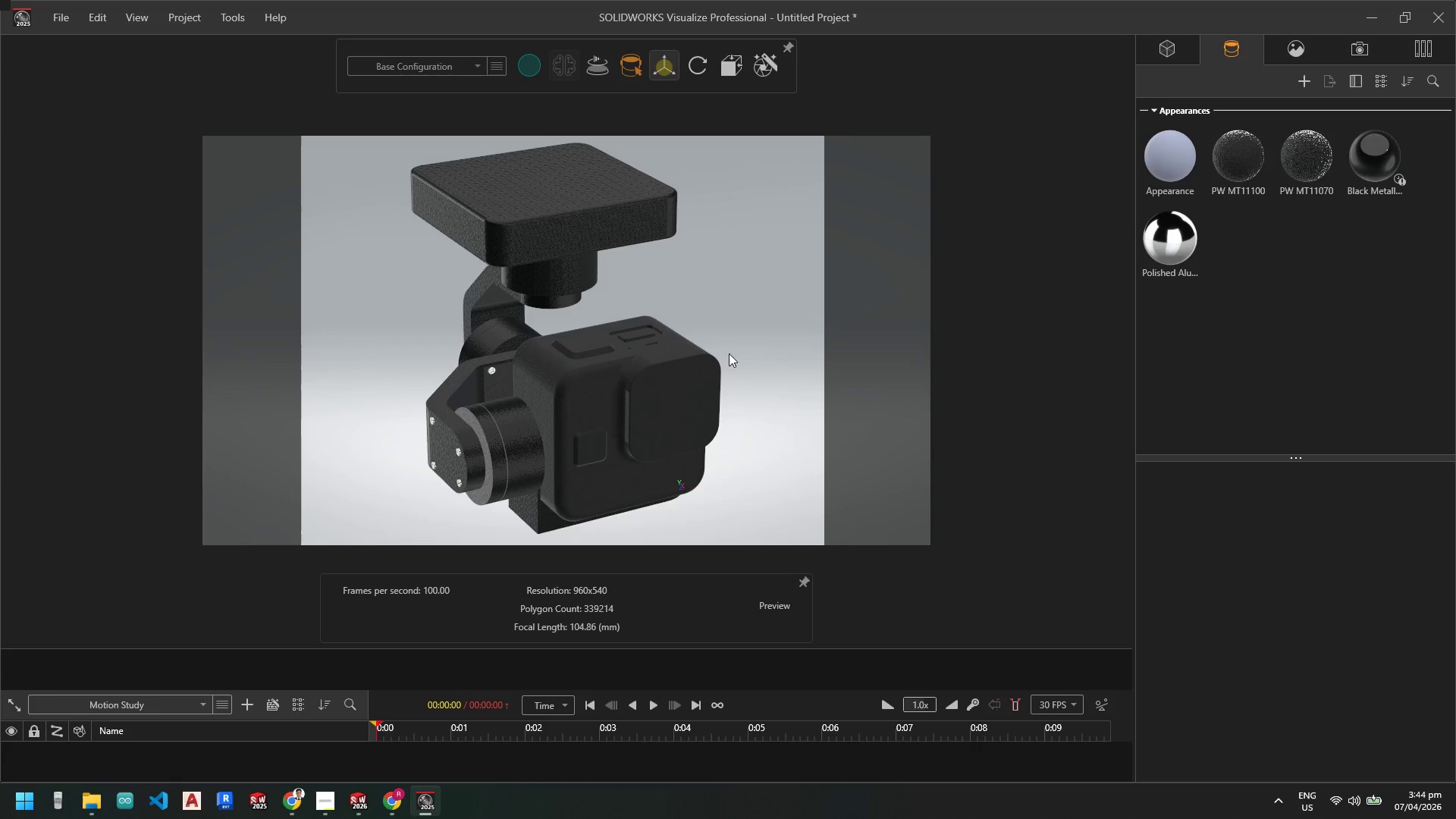 
left_click([1303, 172])
 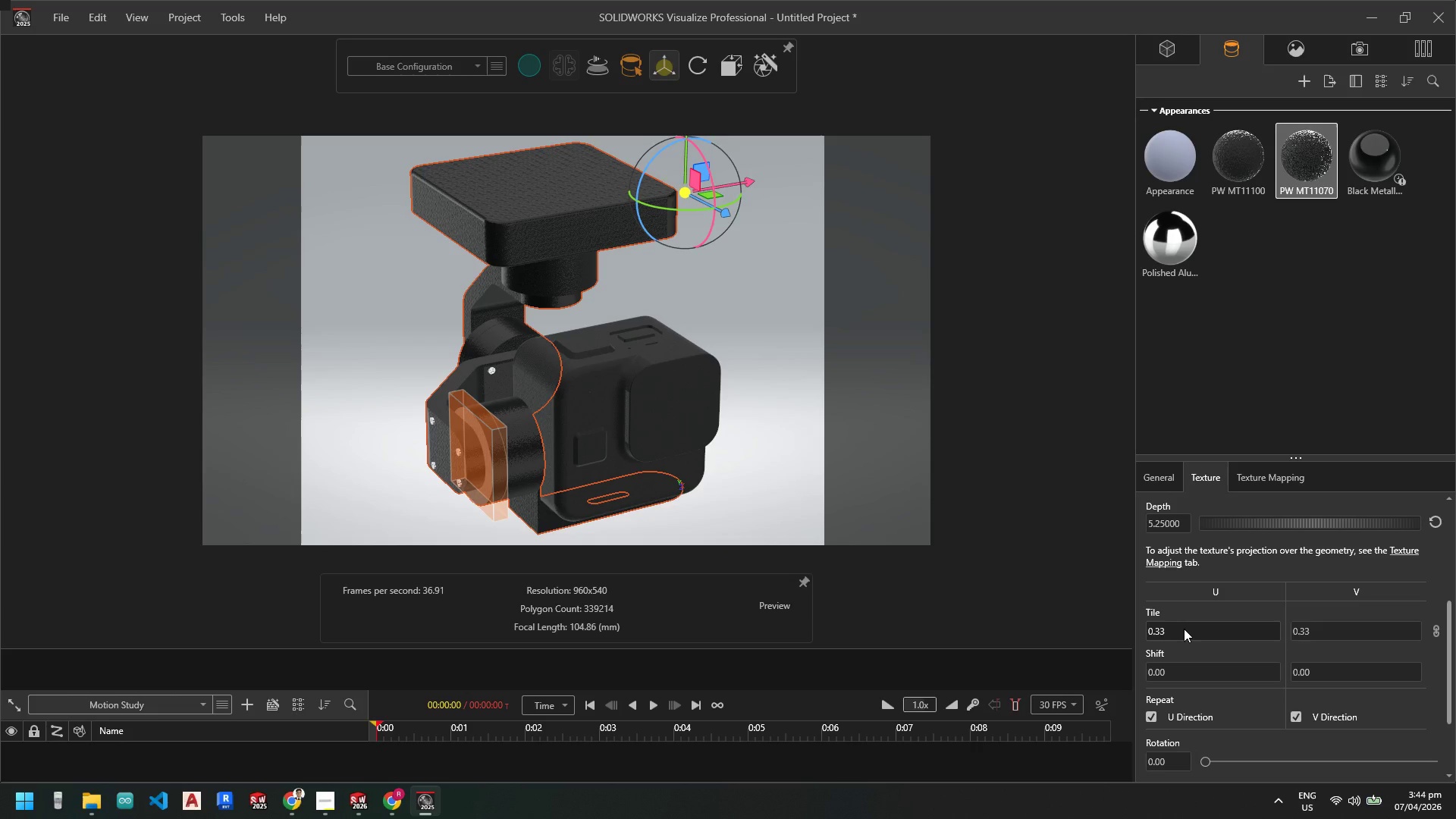 
wait(5.86)
 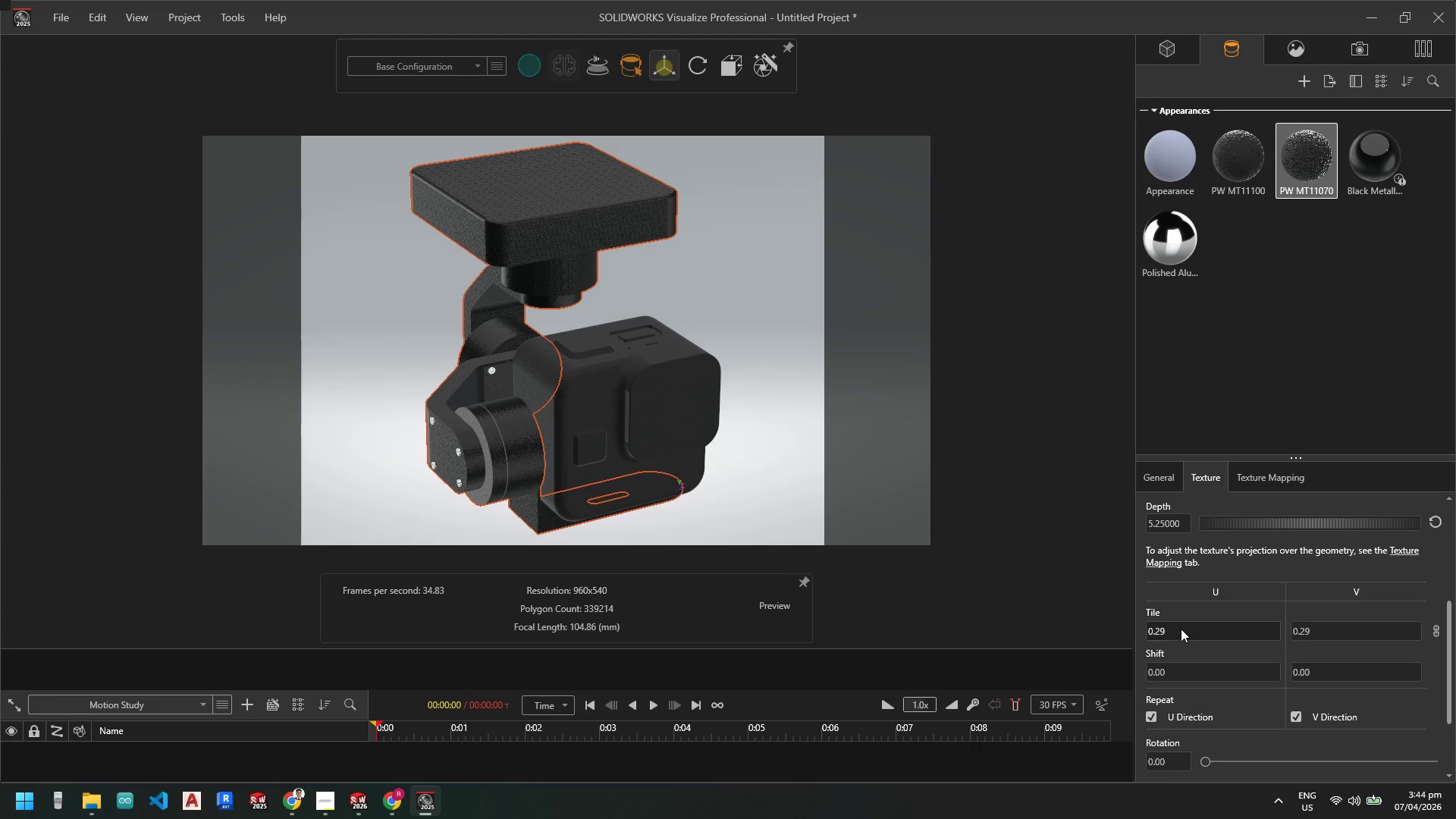 
left_click_drag(start_coordinate=[1228, 525], to_coordinate=[1264, 525])
 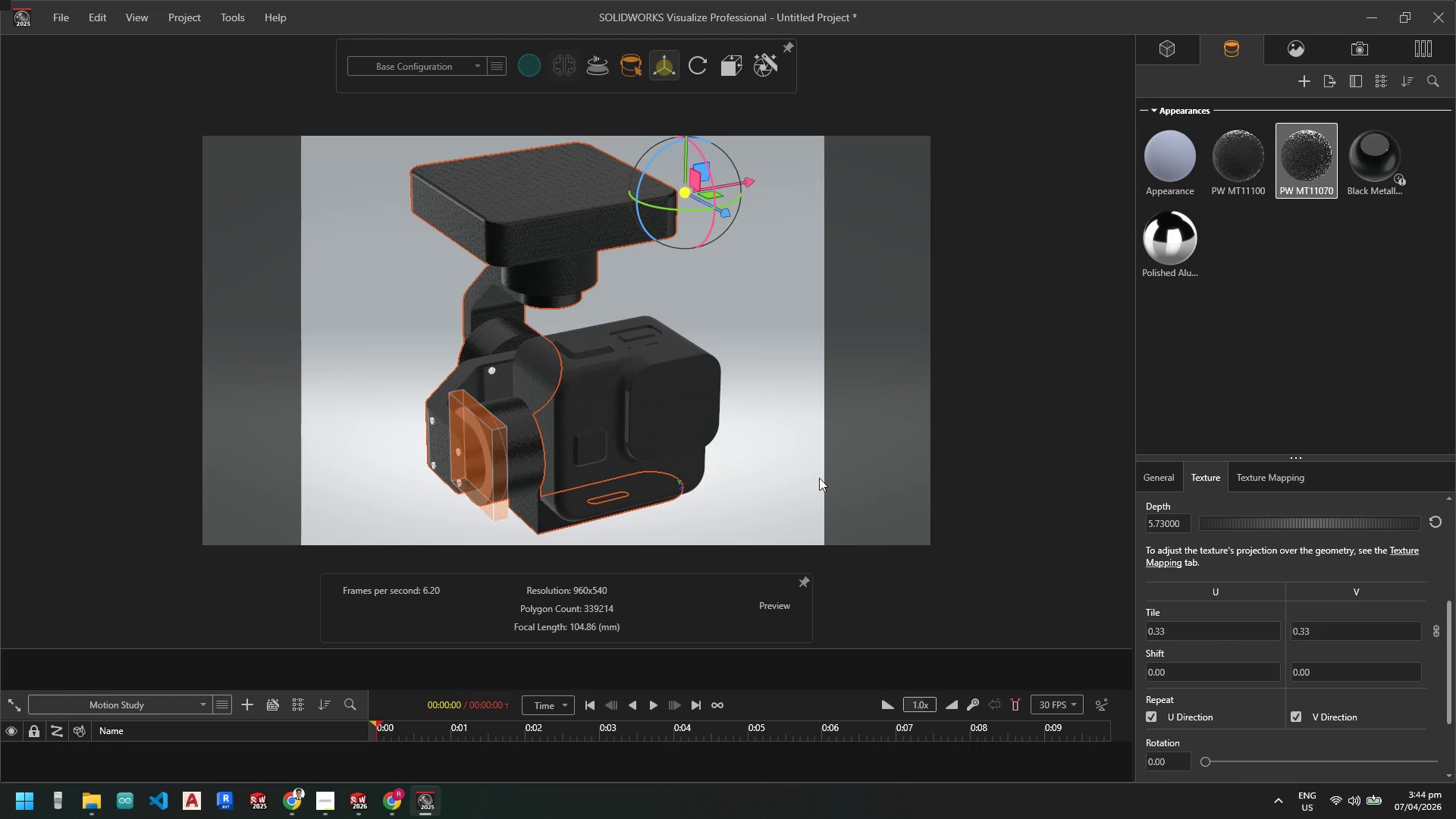 
double_click([979, 460])
 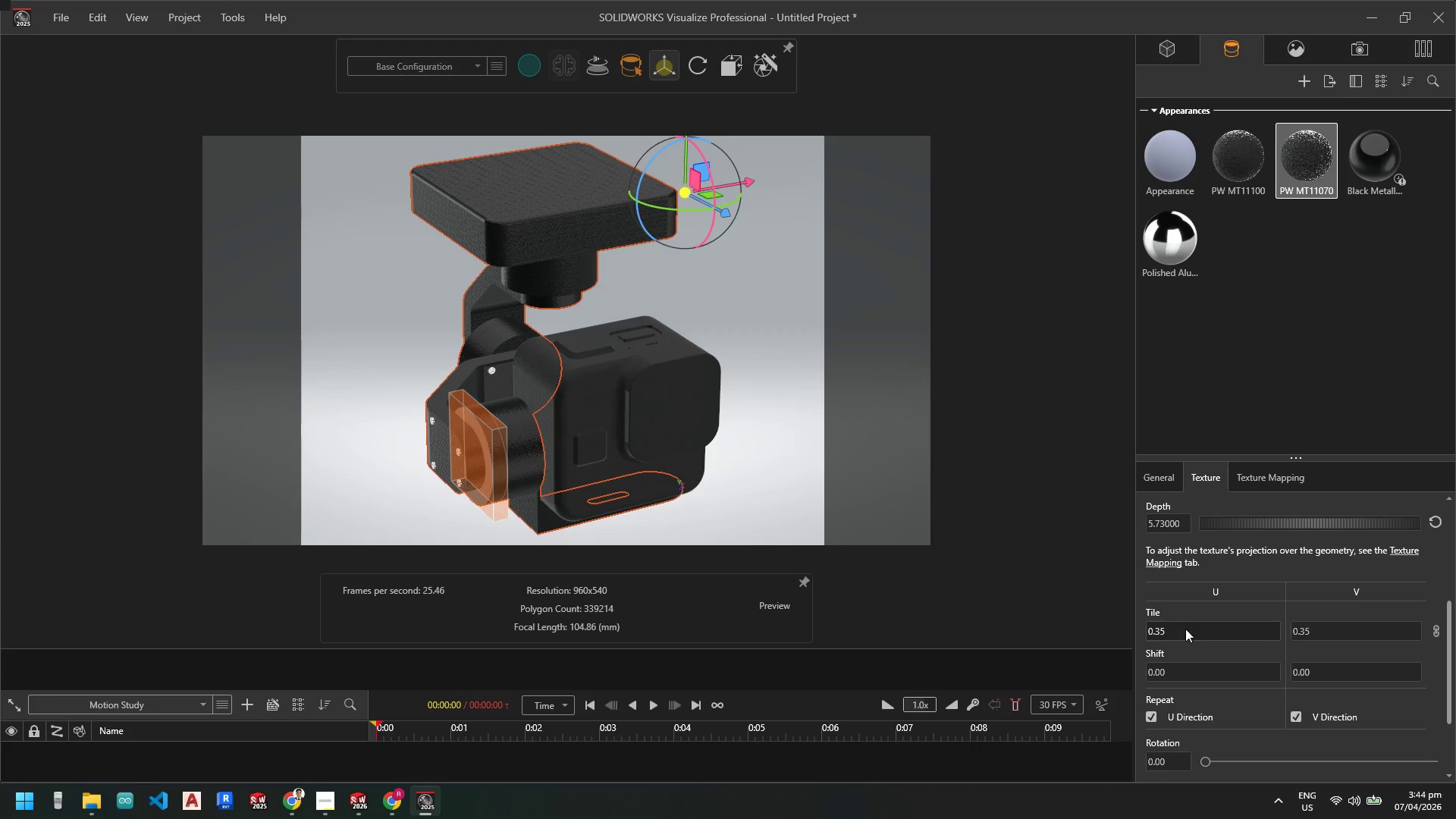 
left_click_drag(start_coordinate=[1210, 524], to_coordinate=[1223, 524])
 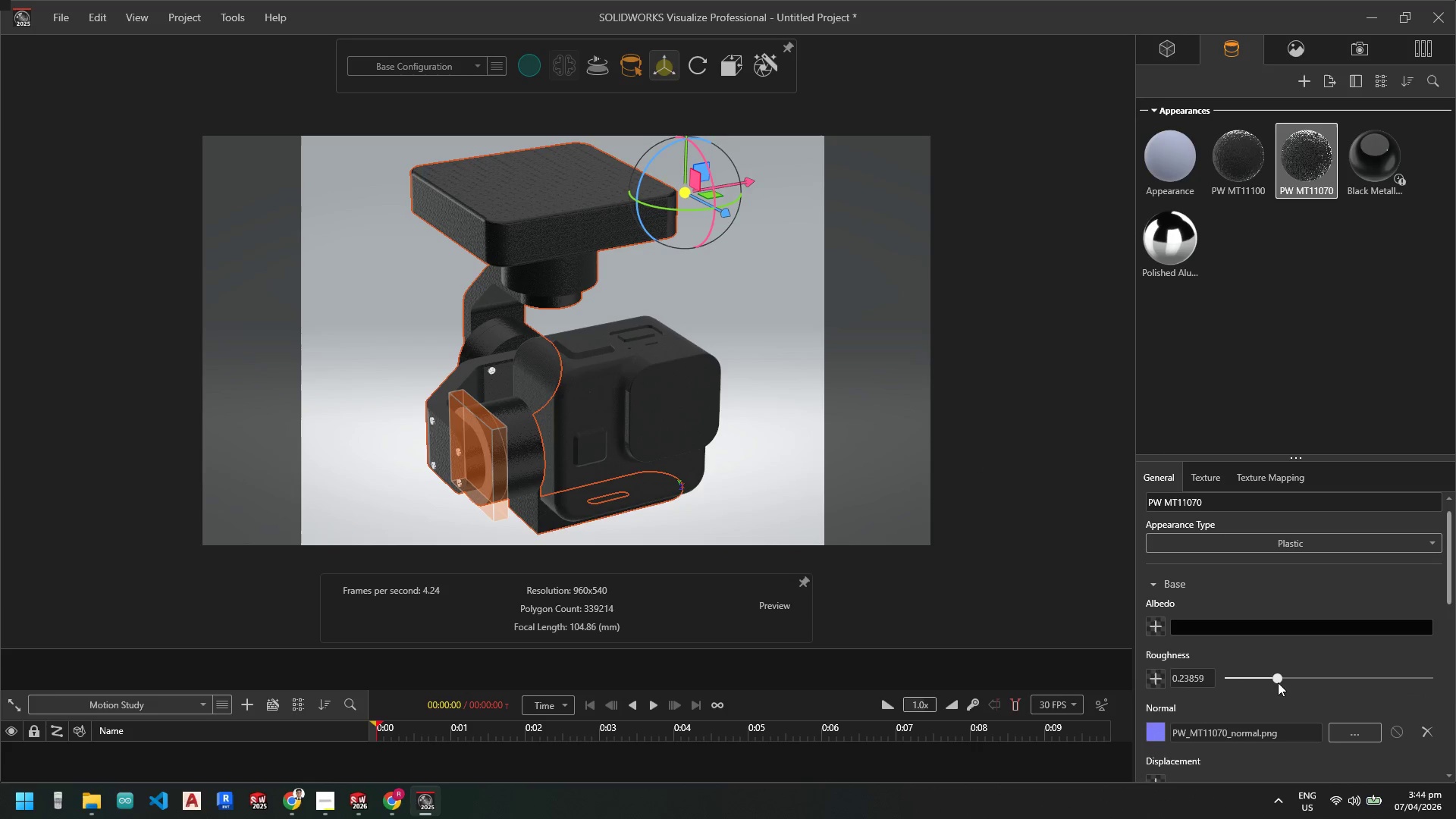 
left_click_drag(start_coordinate=[1279, 679], to_coordinate=[1263, 679])
 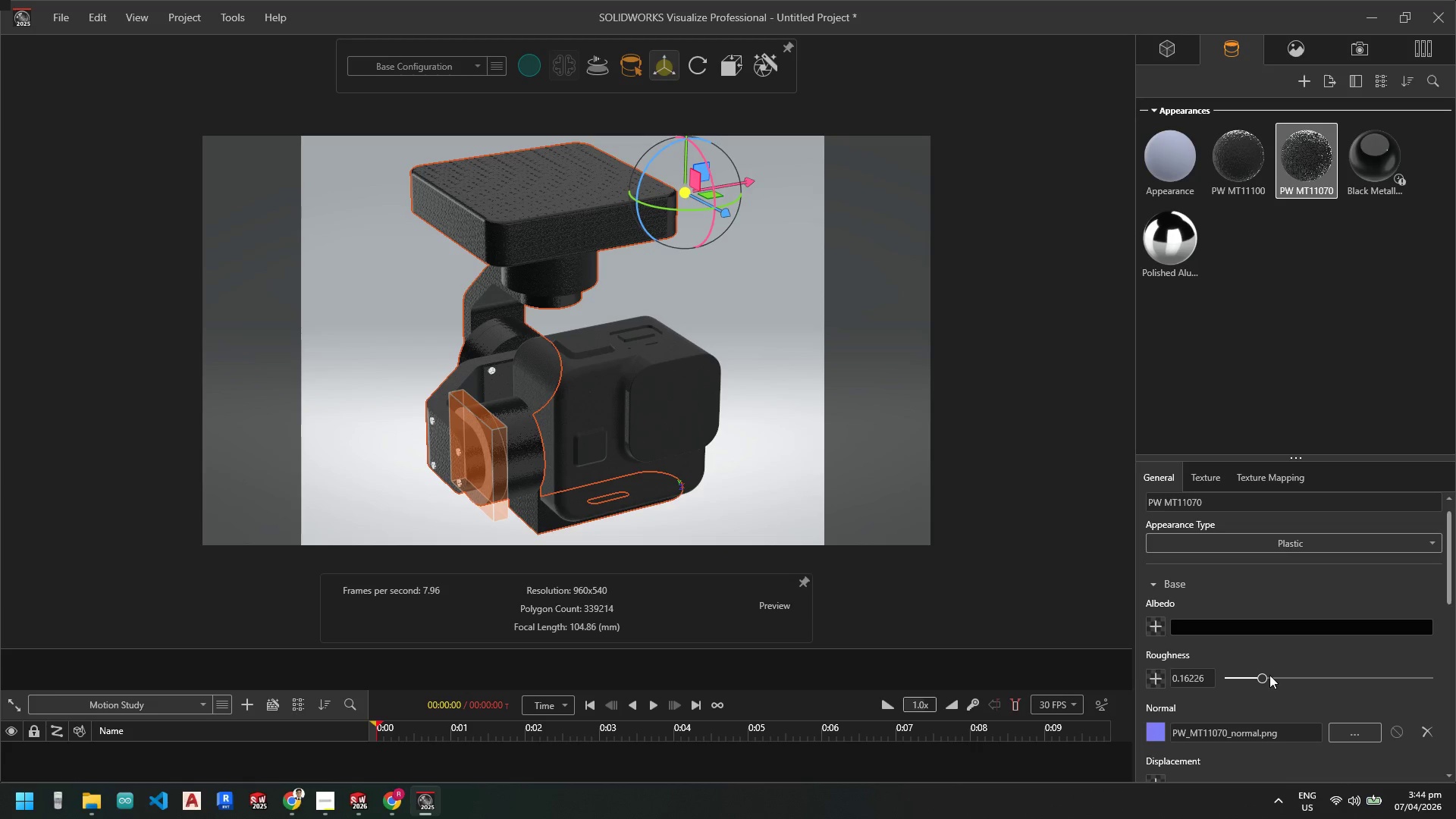 
left_click_drag(start_coordinate=[1266, 679], to_coordinate=[1272, 679])
 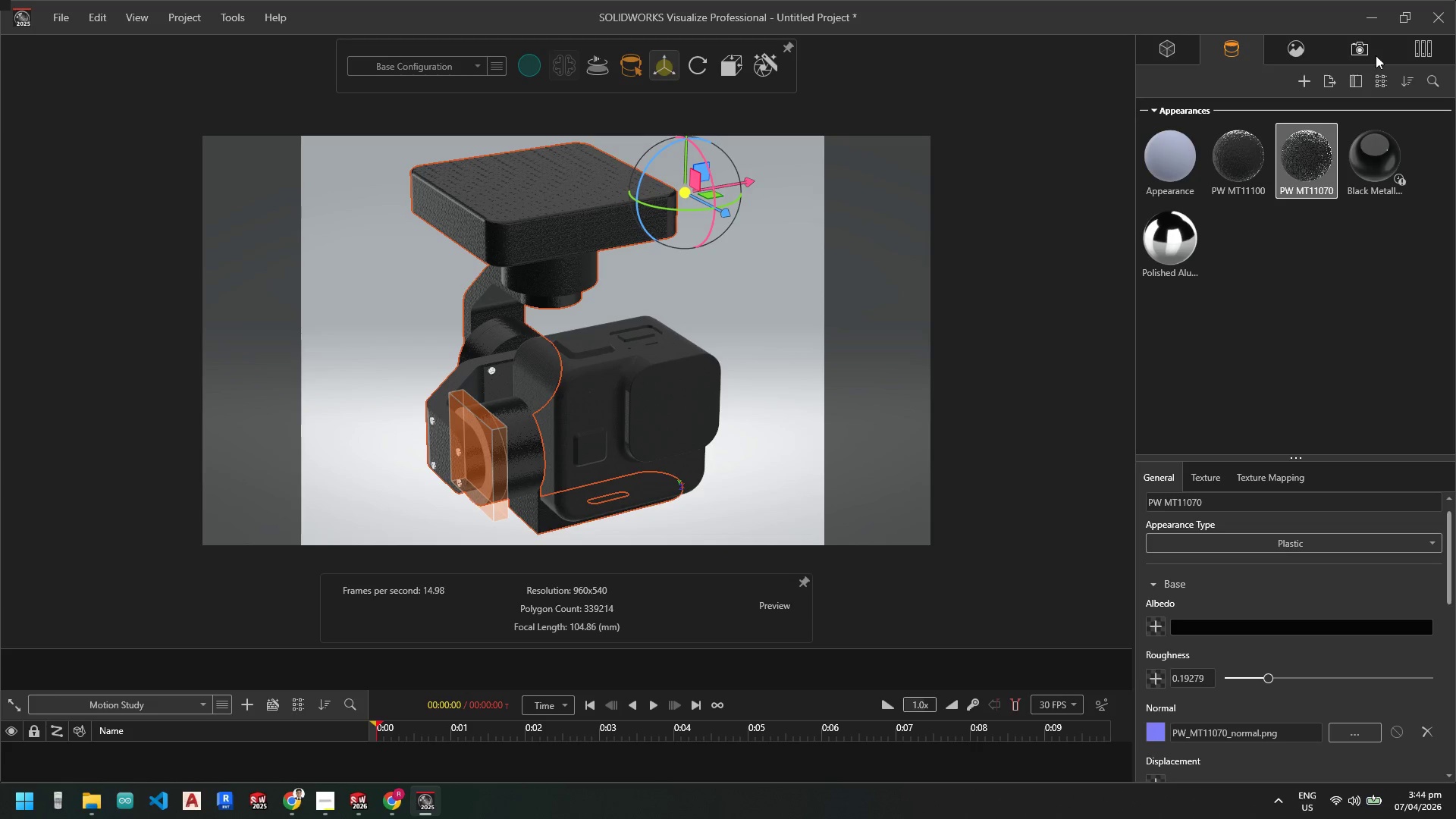 
left_click([1367, 42])
 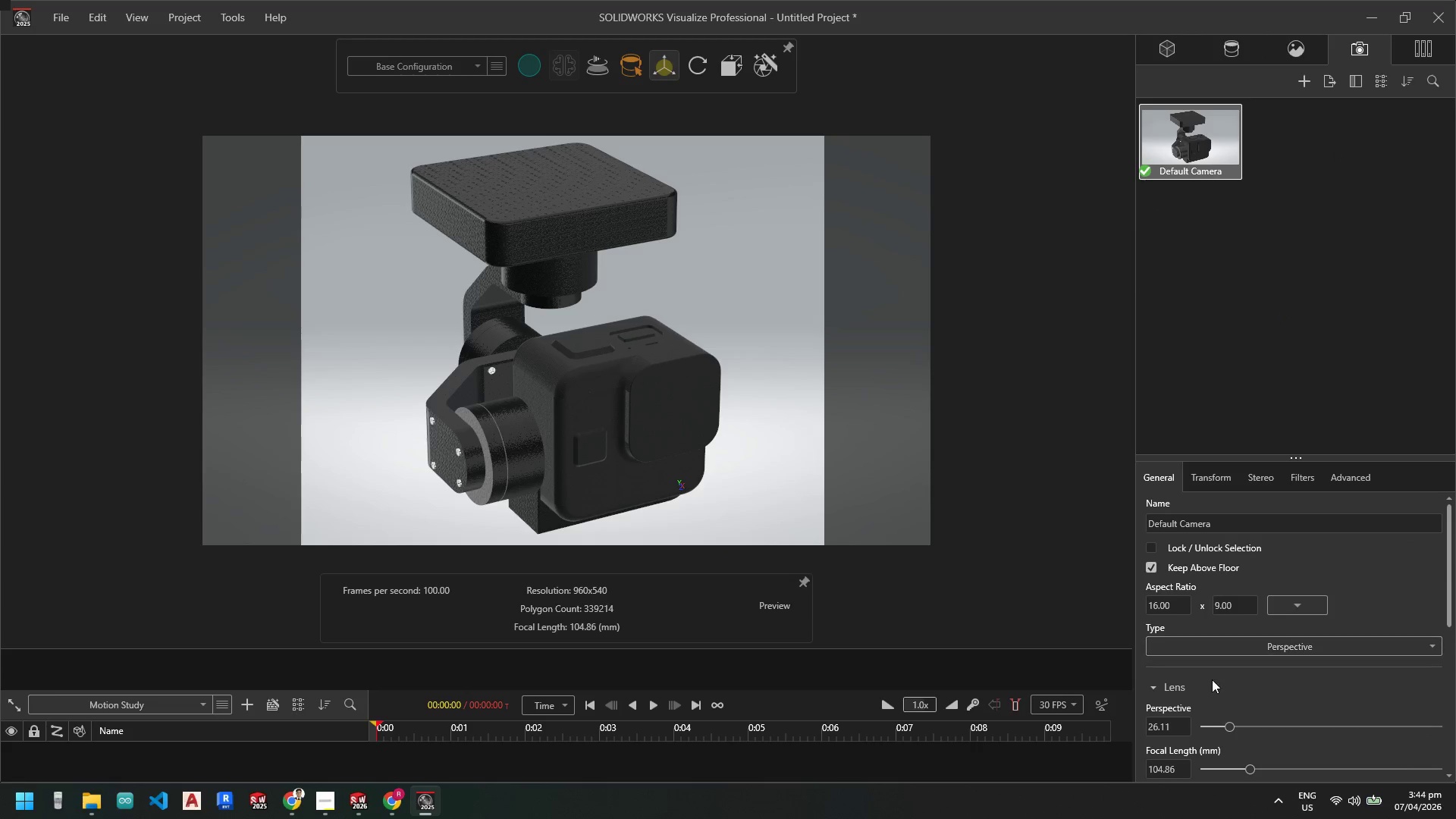 
wait(5.74)
 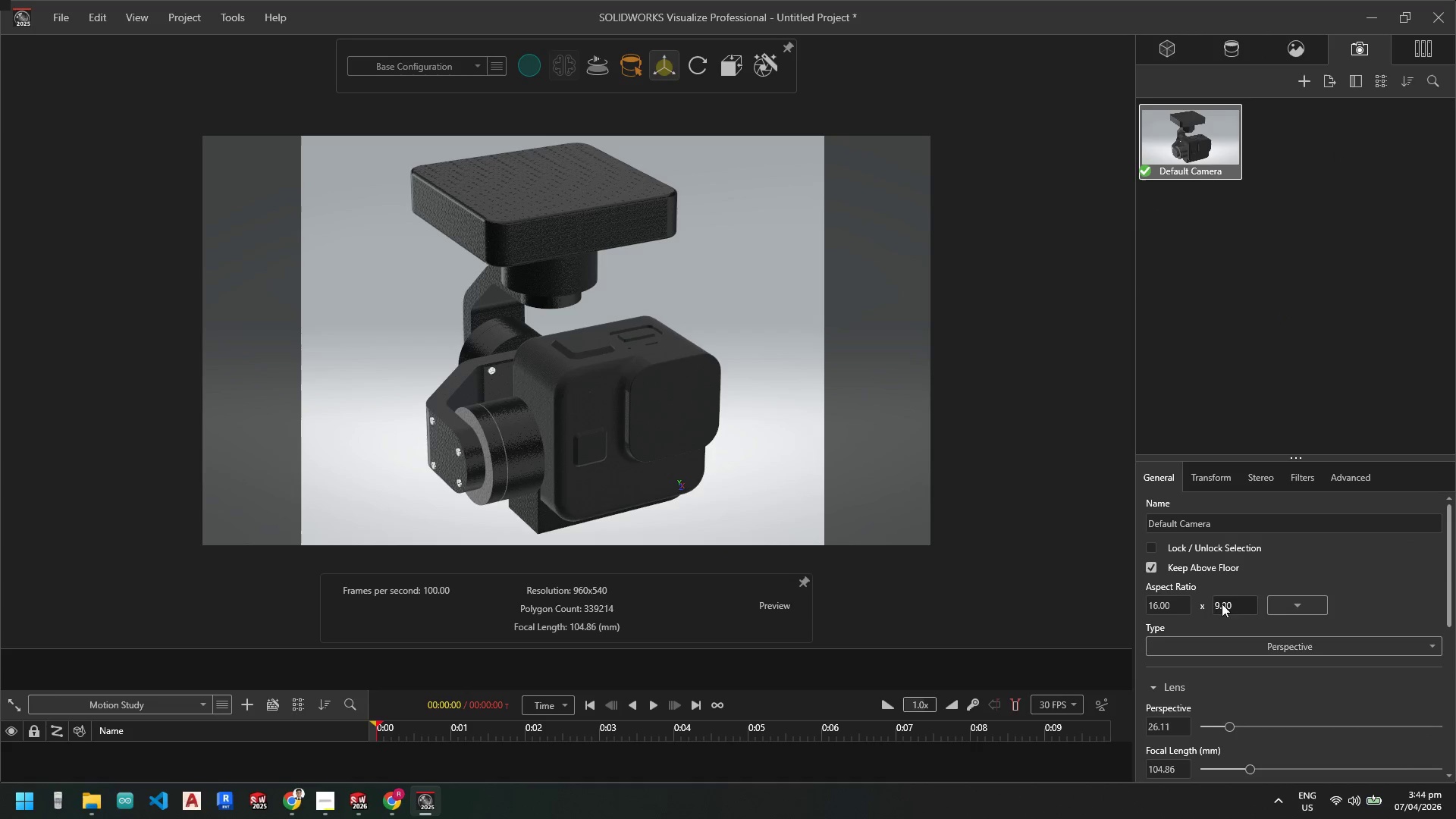 
scroll: coordinate [1261, 672], scroll_direction: down, amount: 5.0
 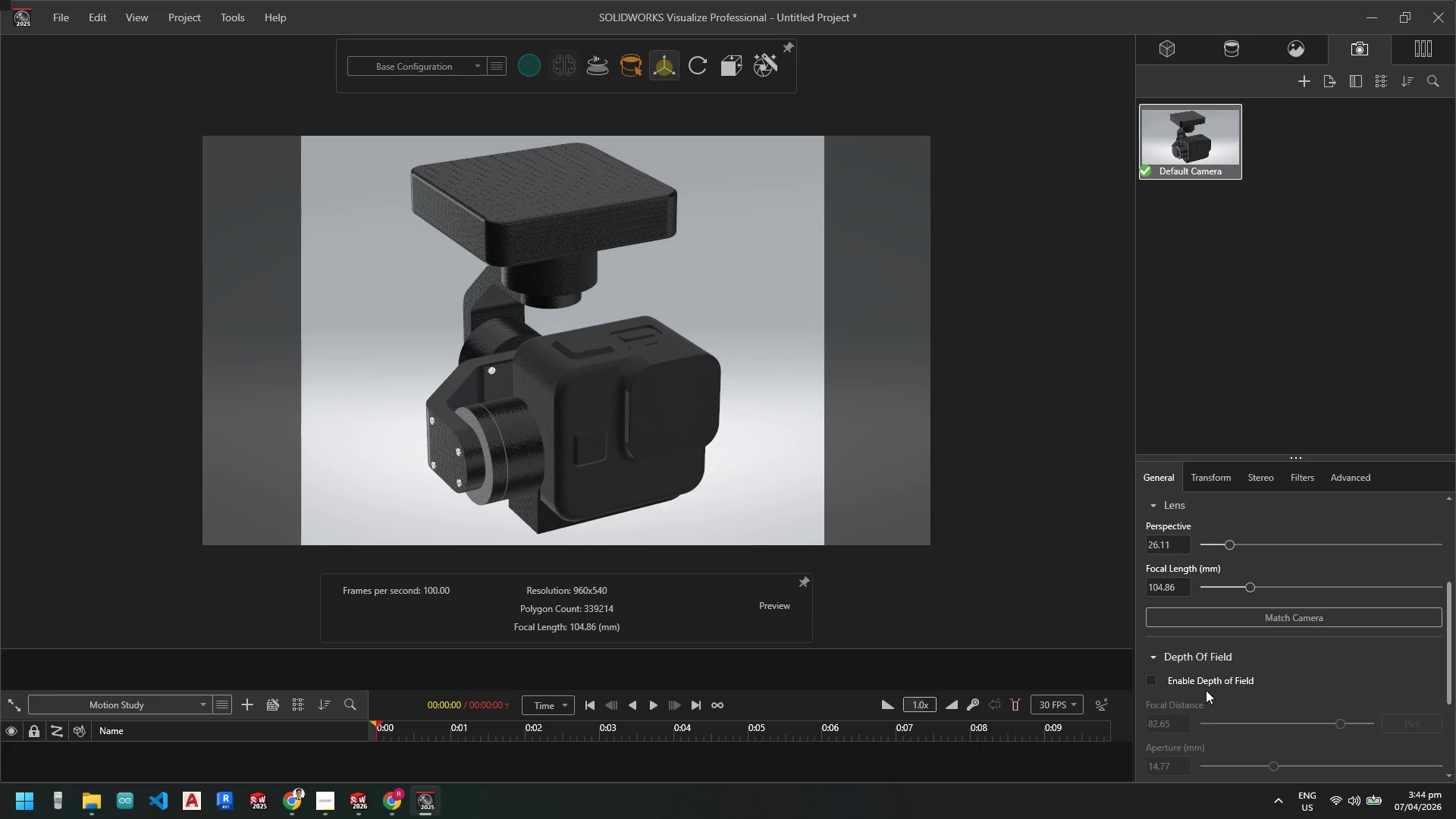 
left_click([1147, 679])
 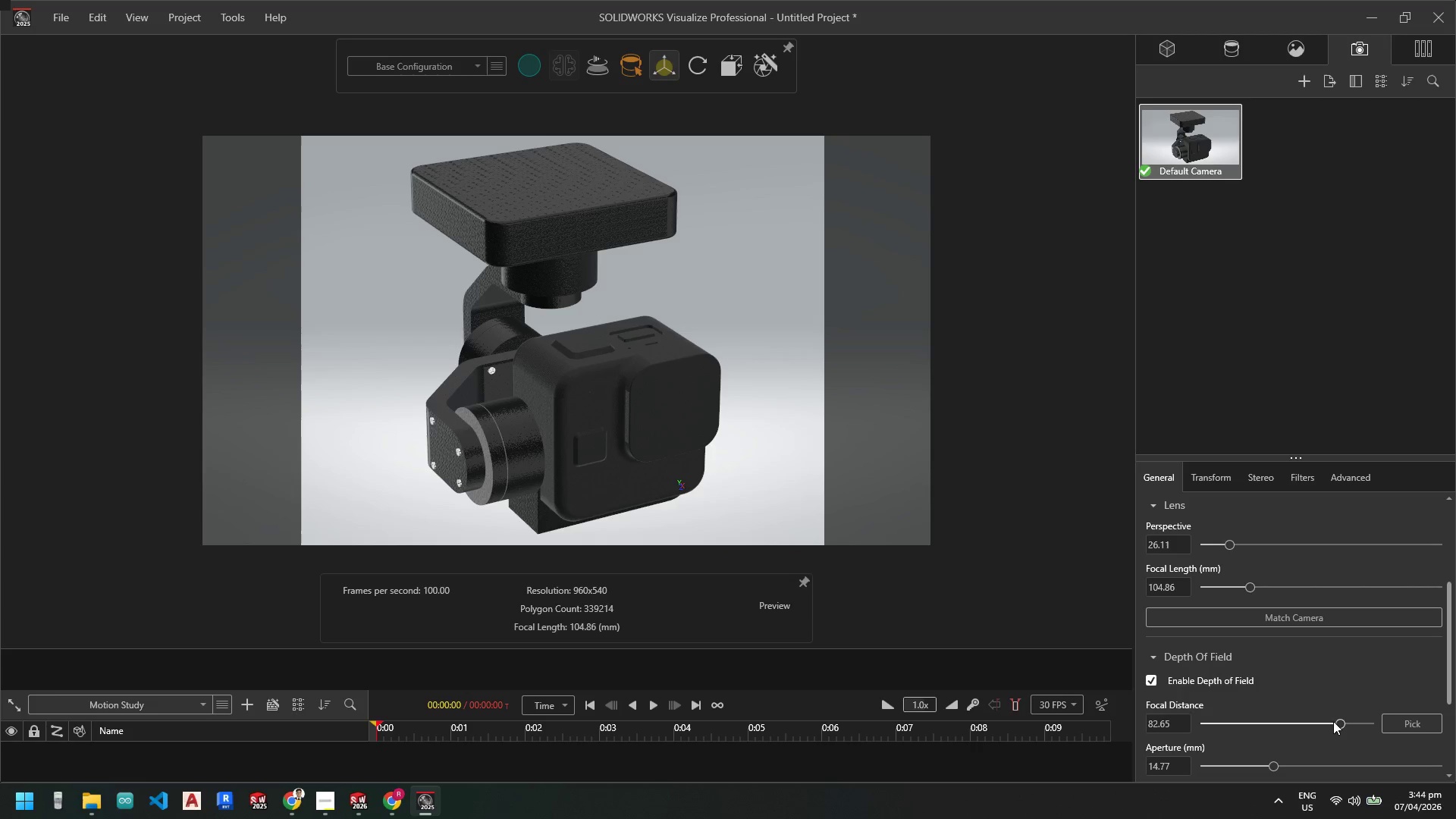 
left_click_drag(start_coordinate=[1341, 723], to_coordinate=[1233, 724])
 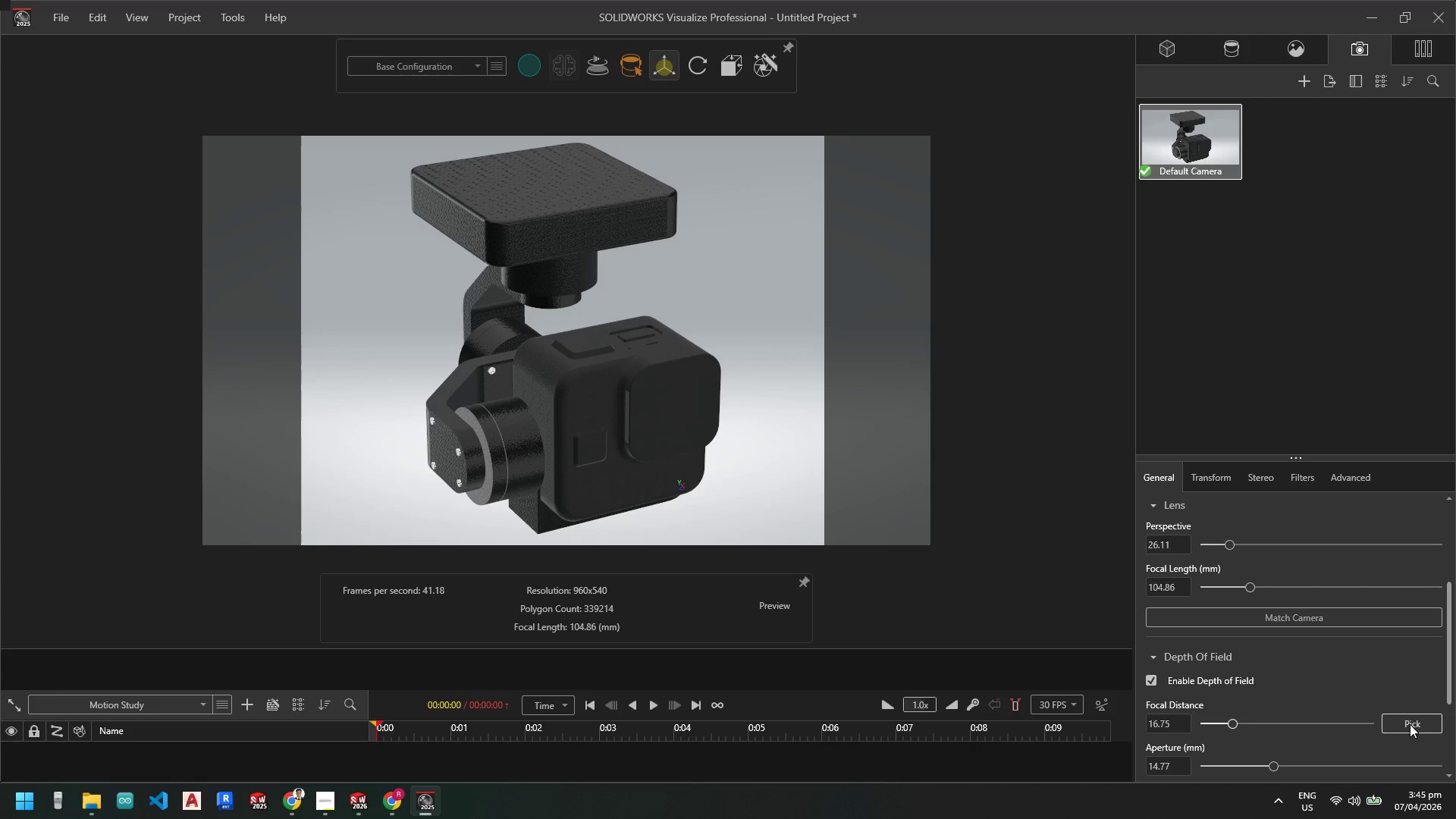 
left_click([1410, 724])
 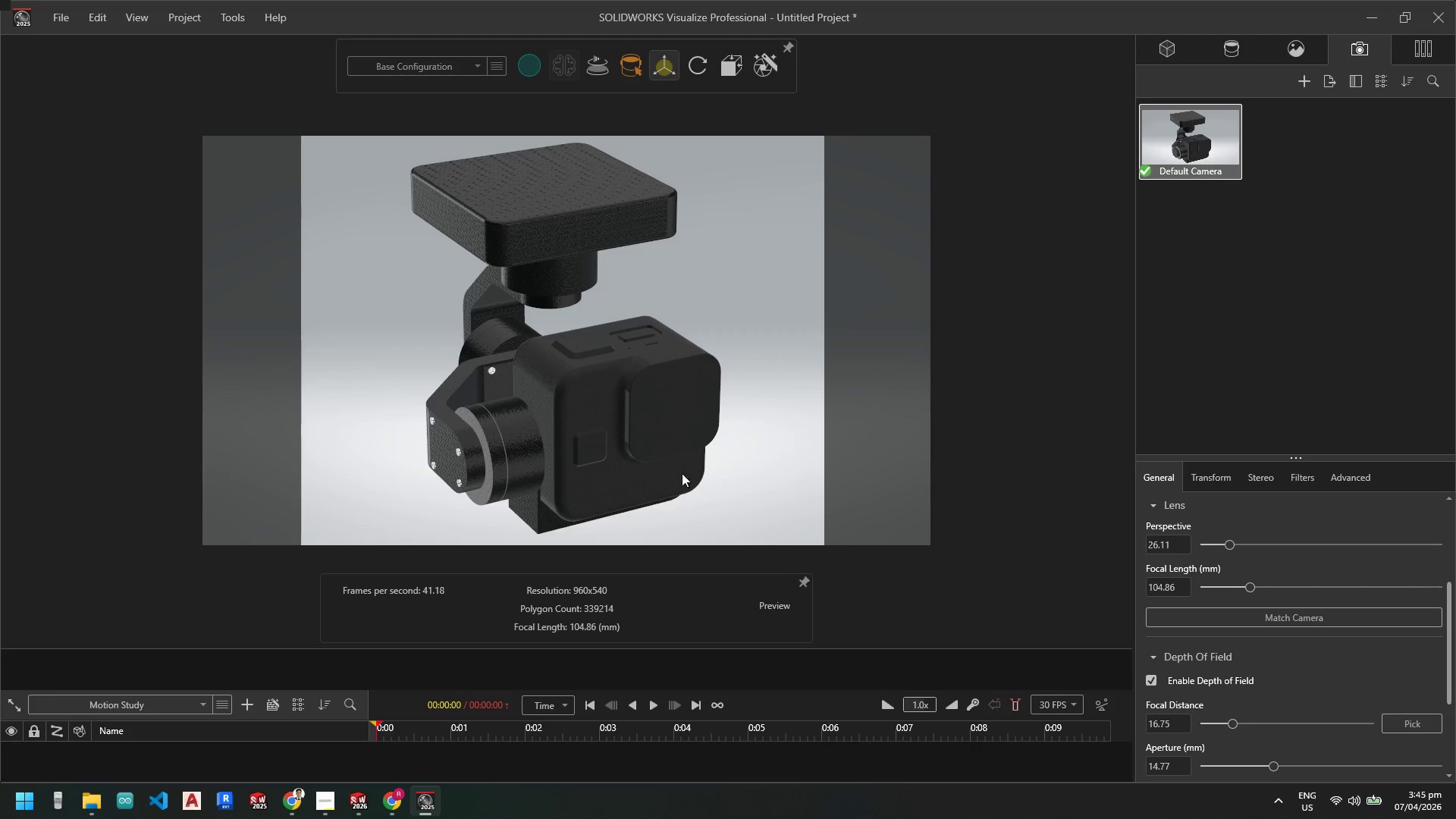 
left_click([1404, 723])
 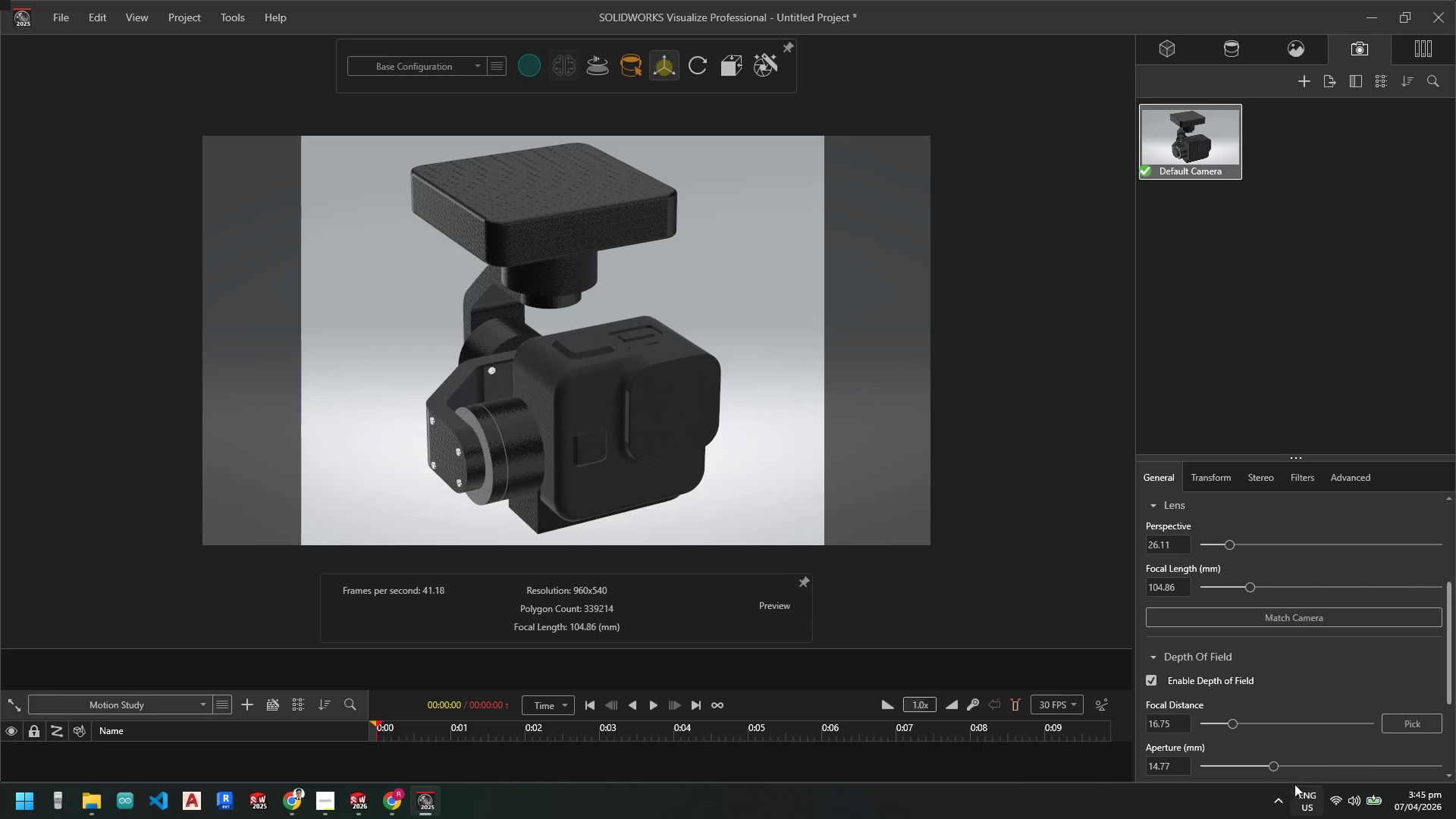 
left_click_drag(start_coordinate=[1233, 723], to_coordinate=[1326, 724])
 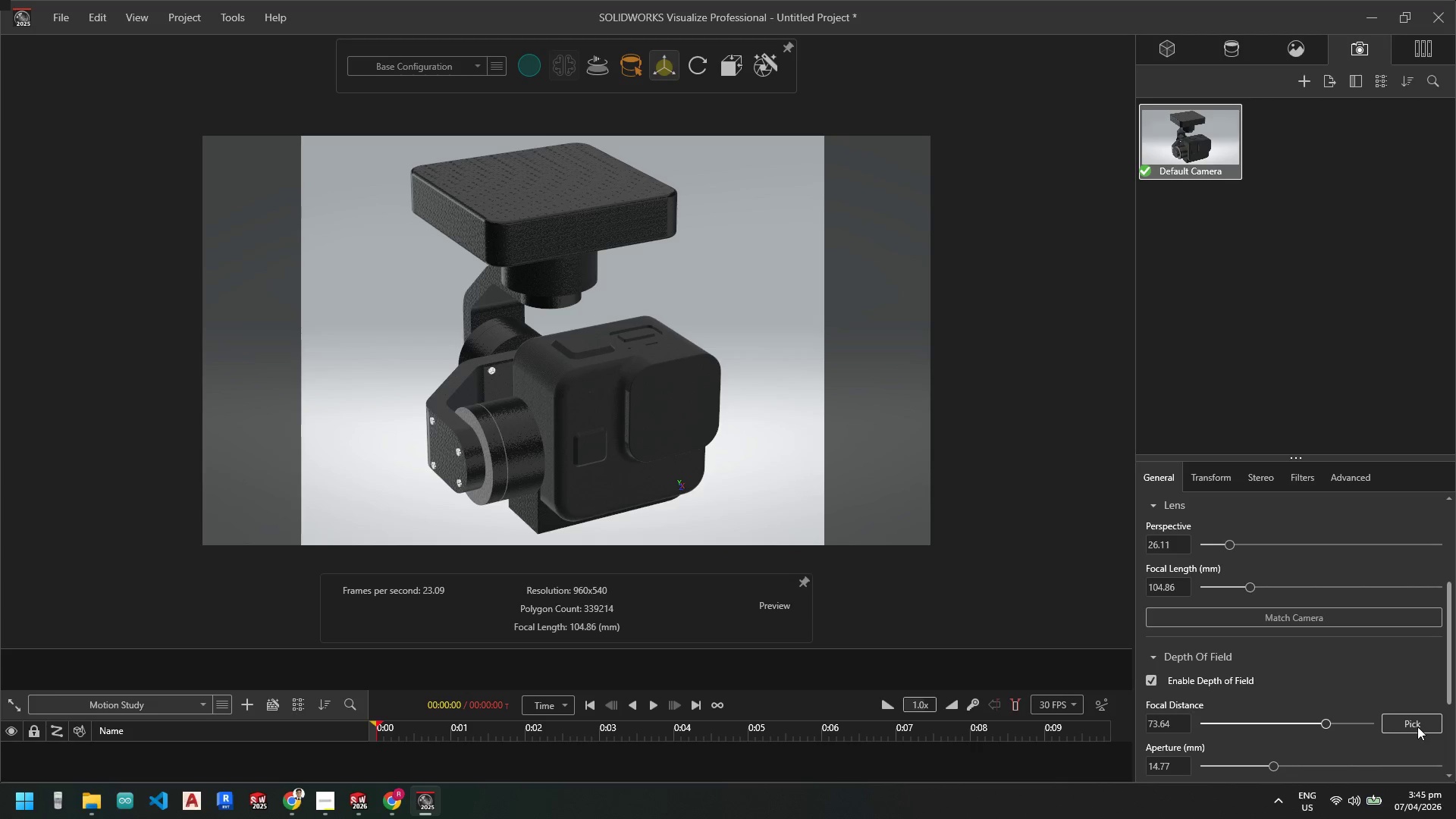 
left_click([1417, 726])
 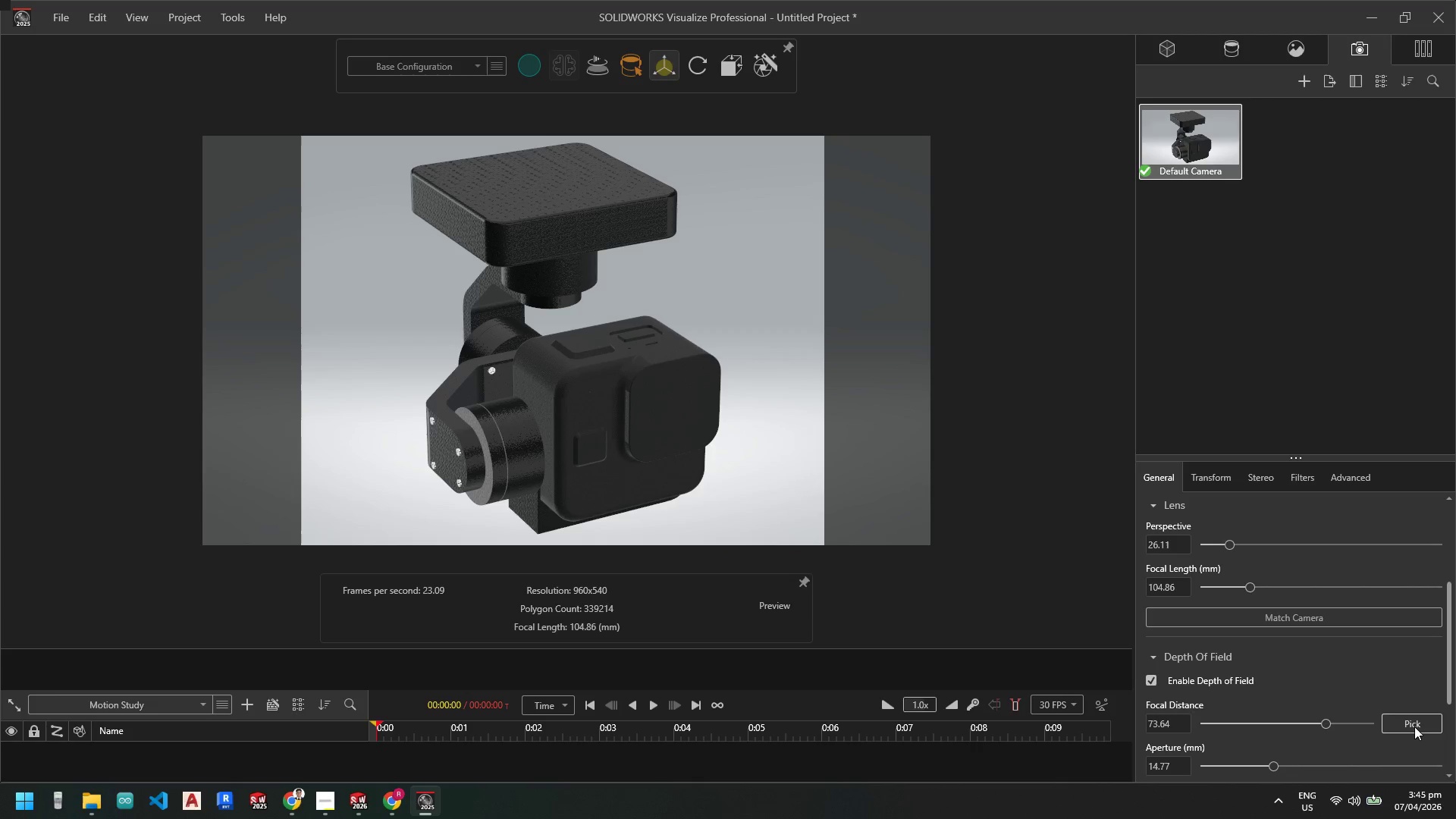 
left_click([1414, 726])
 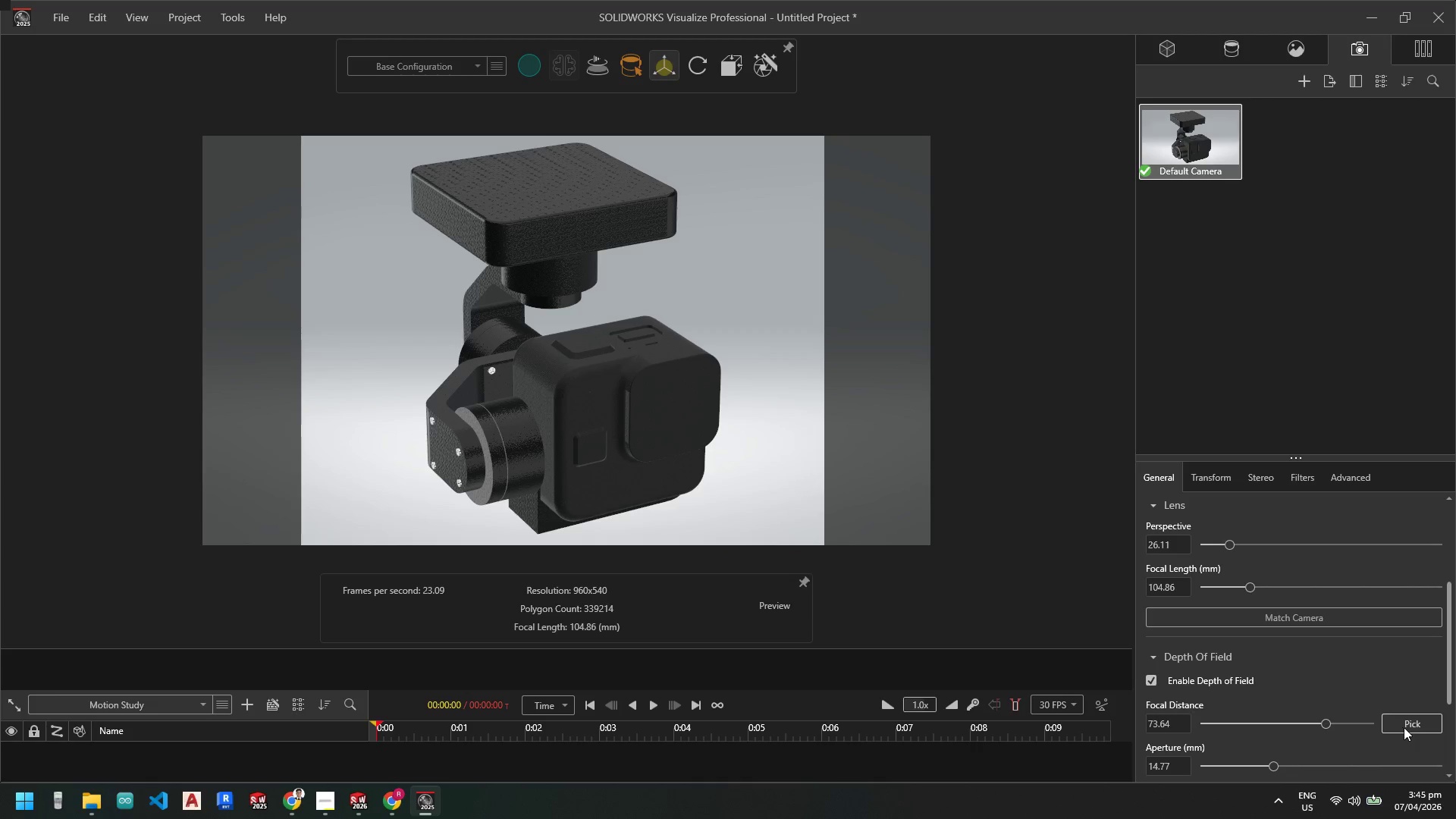 
double_click([1404, 727])
 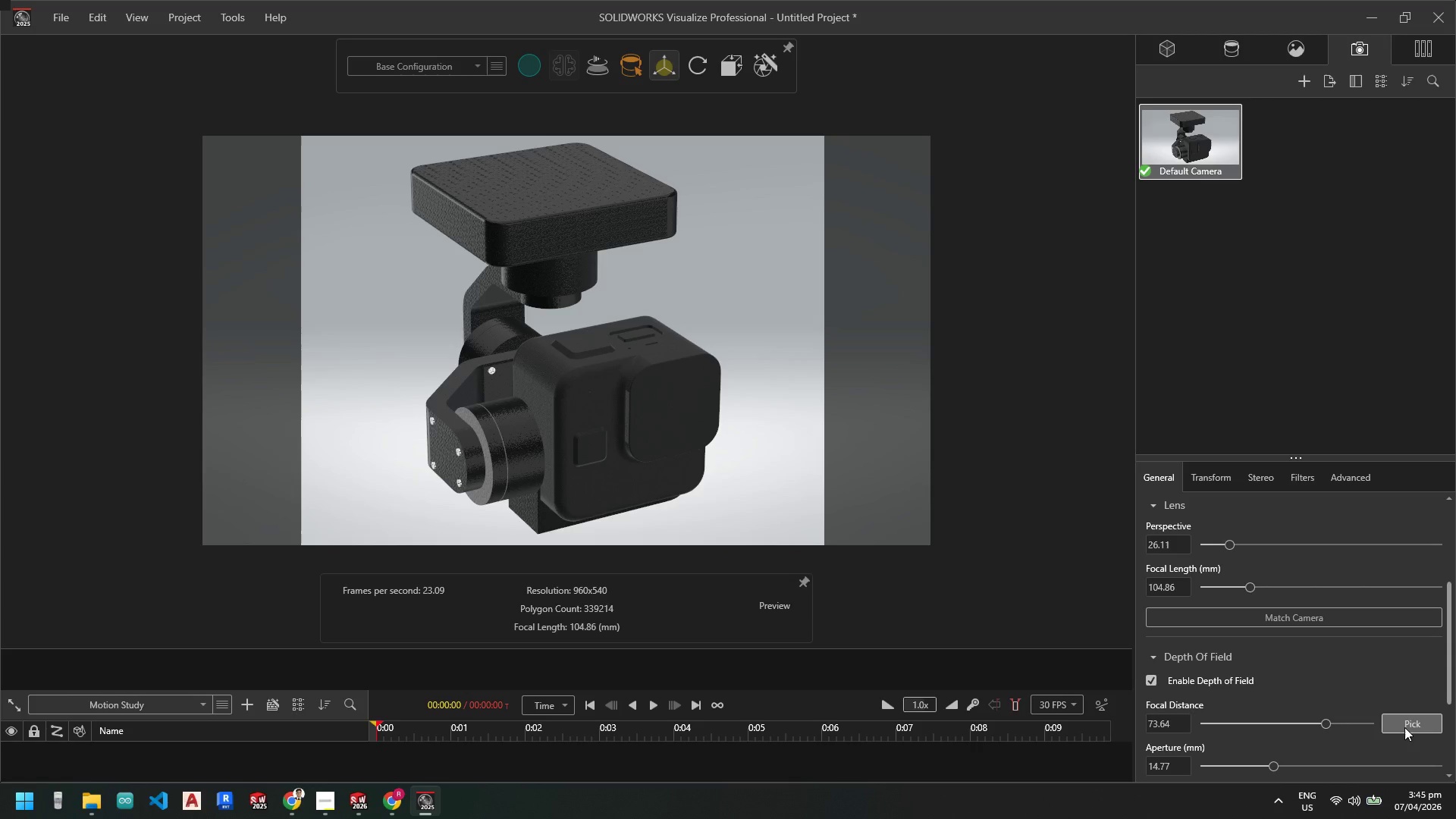 
triple_click([1404, 727])
 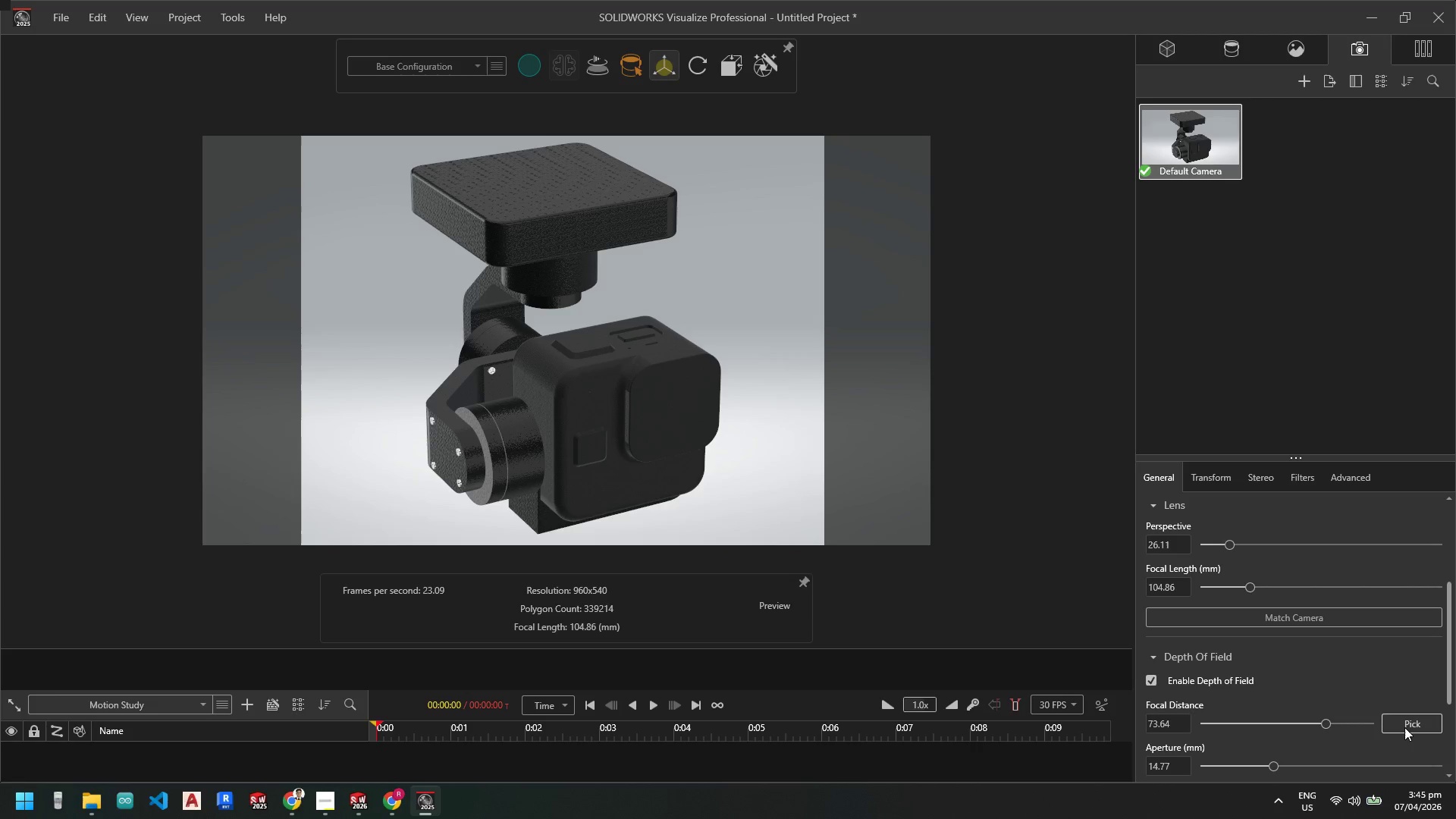 
triple_click([1404, 727])
 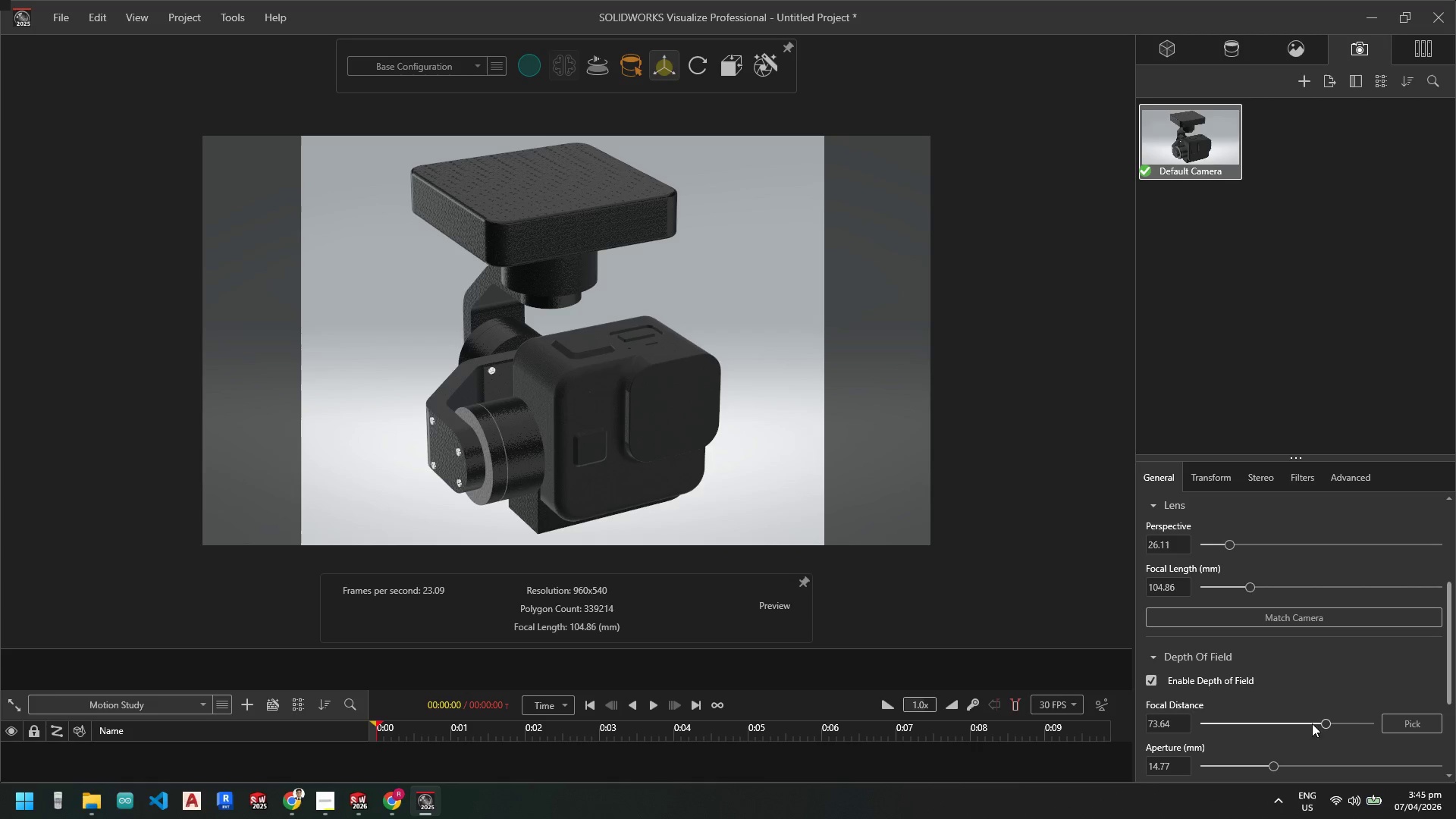 
mouse_move([1378, 715])
 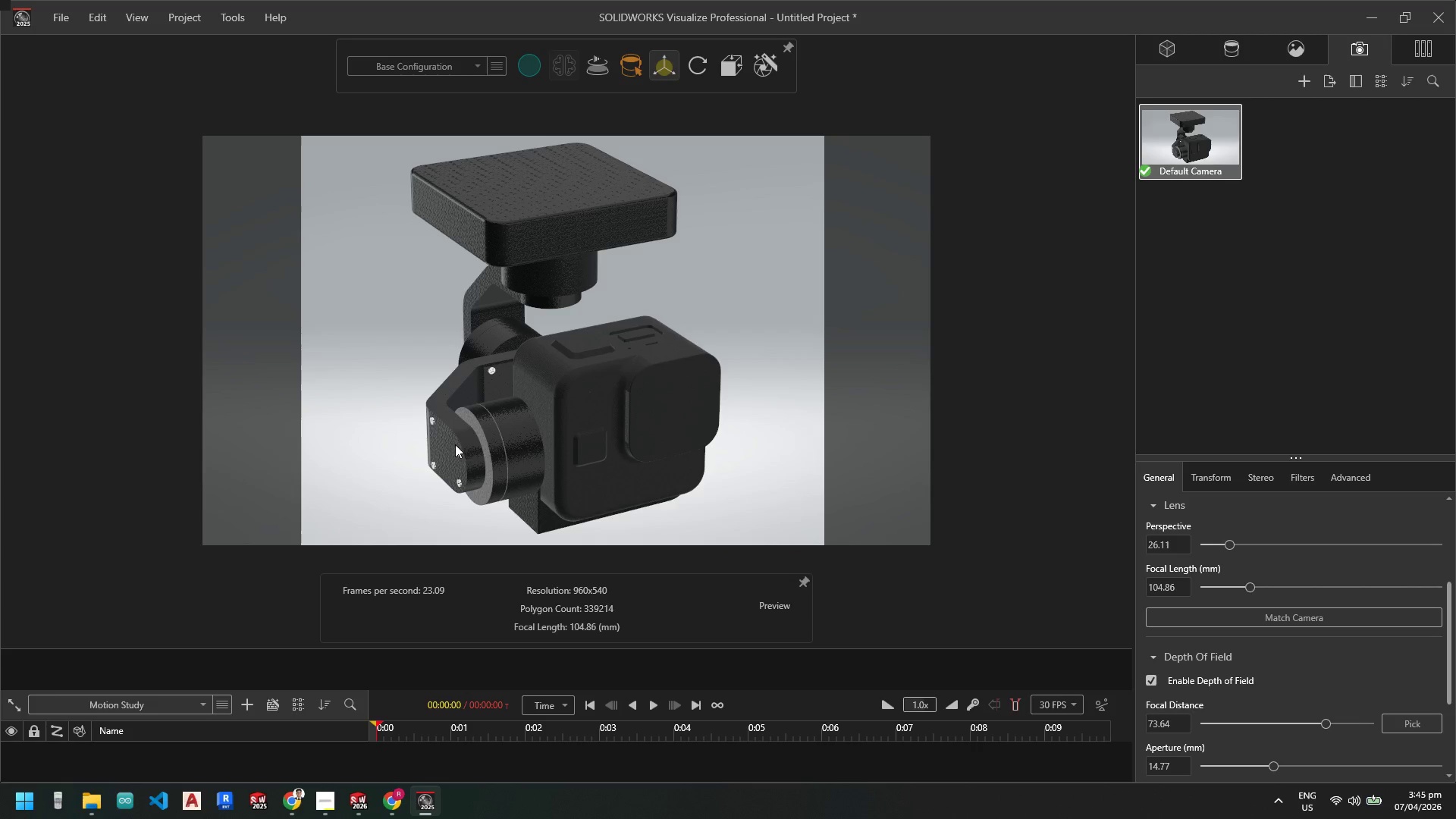 
left_click([447, 444])
 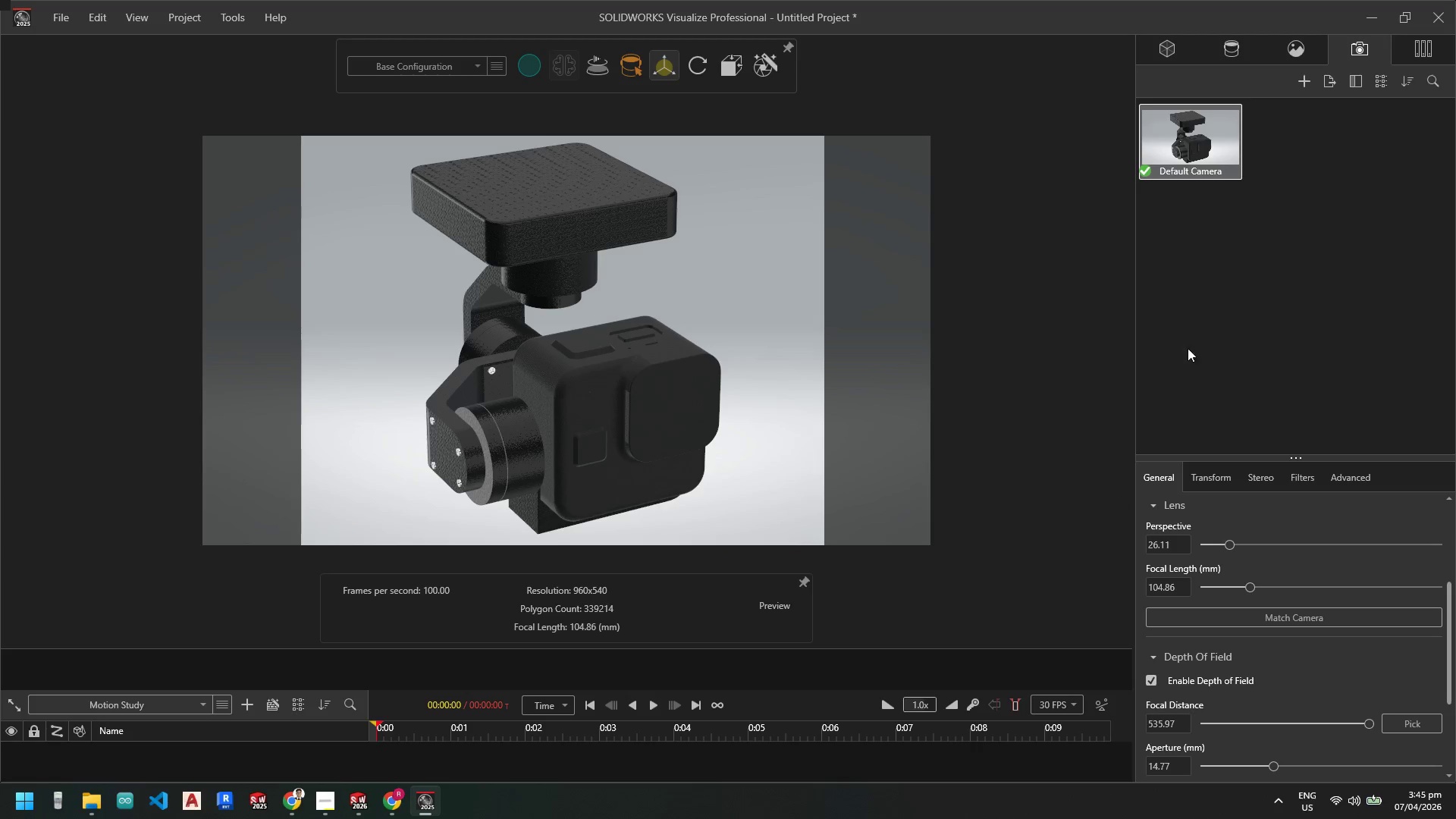 
wait(5.52)
 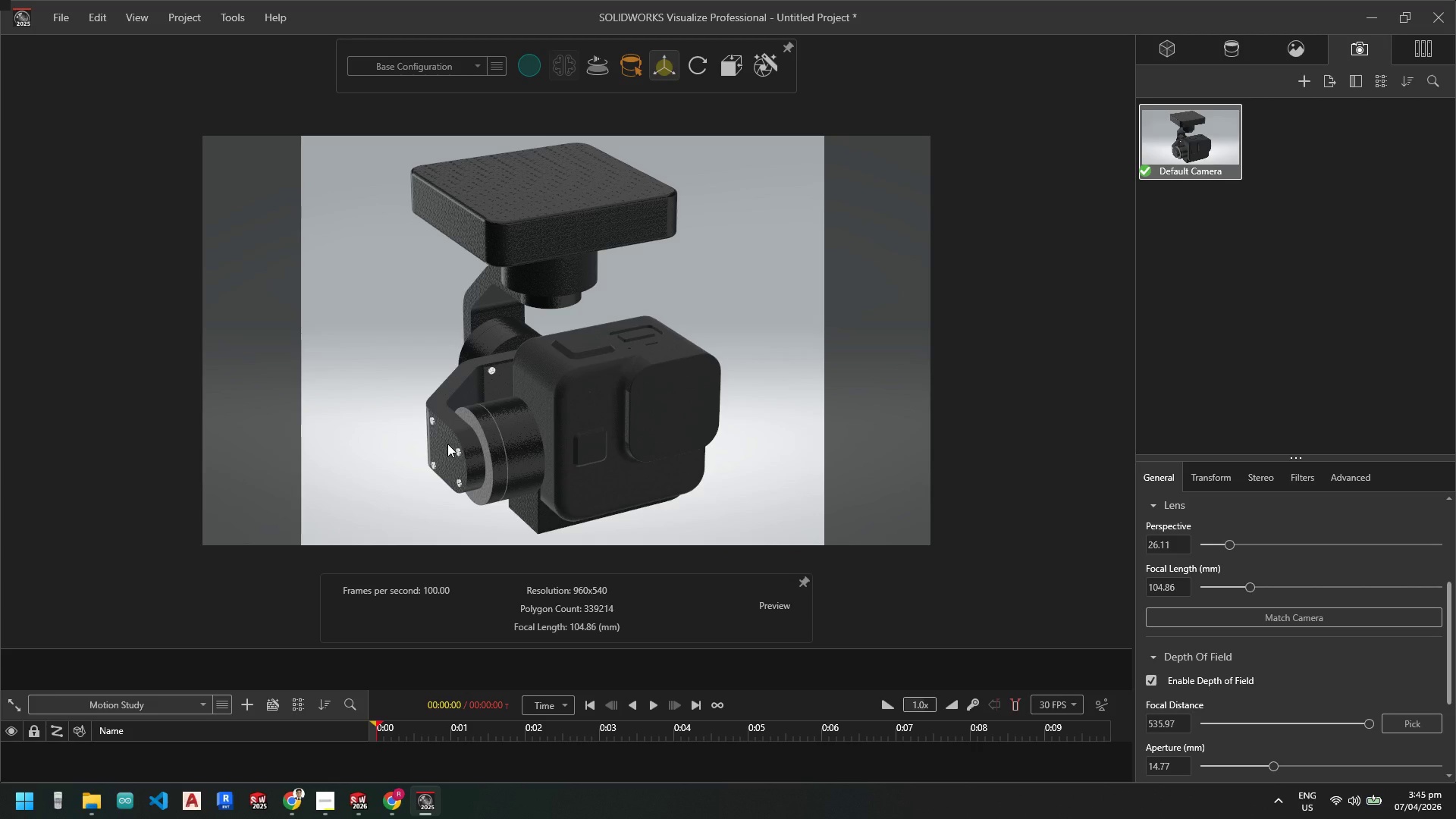 
left_click([224, 13])
 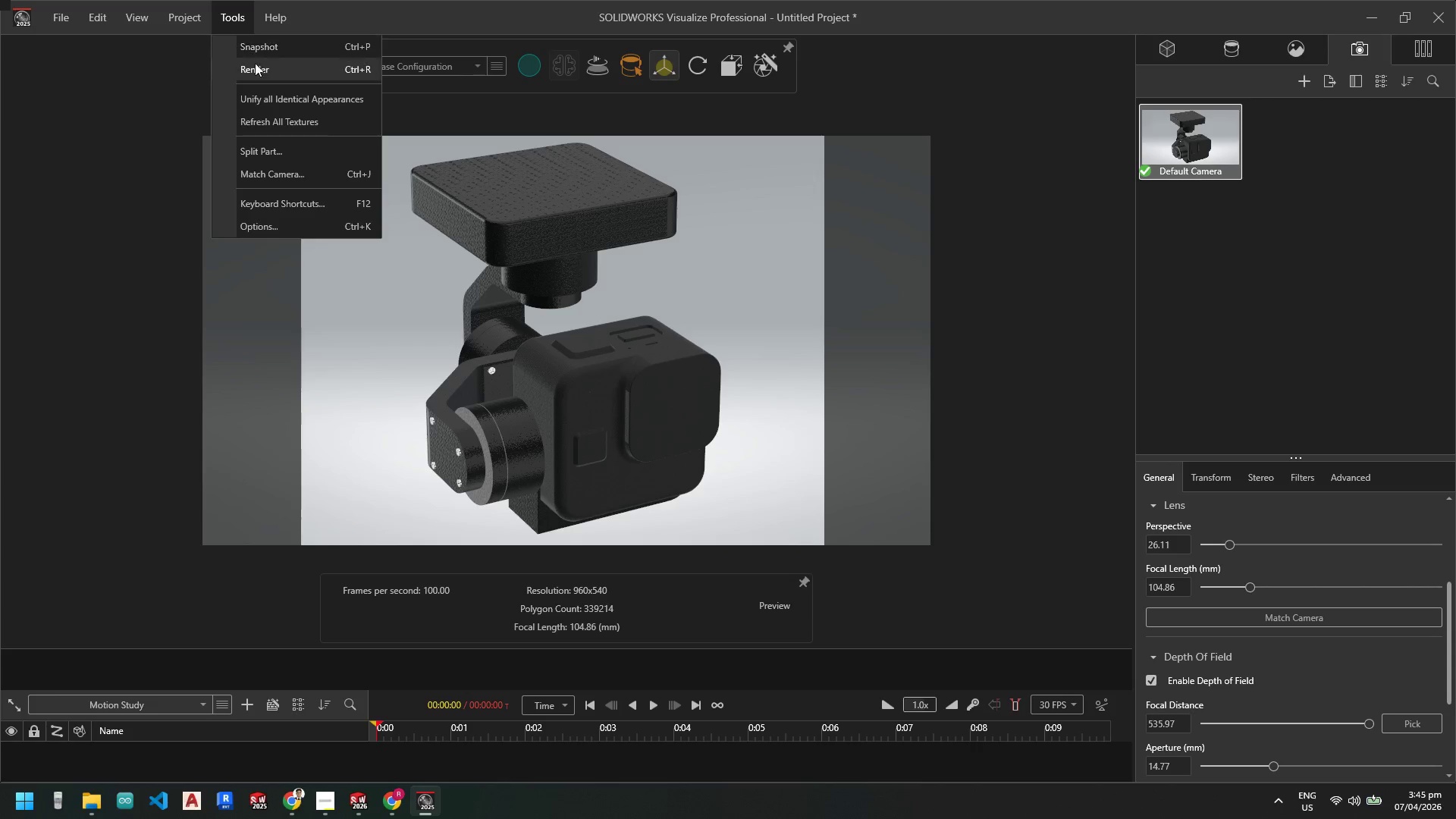 
left_click([256, 71])
 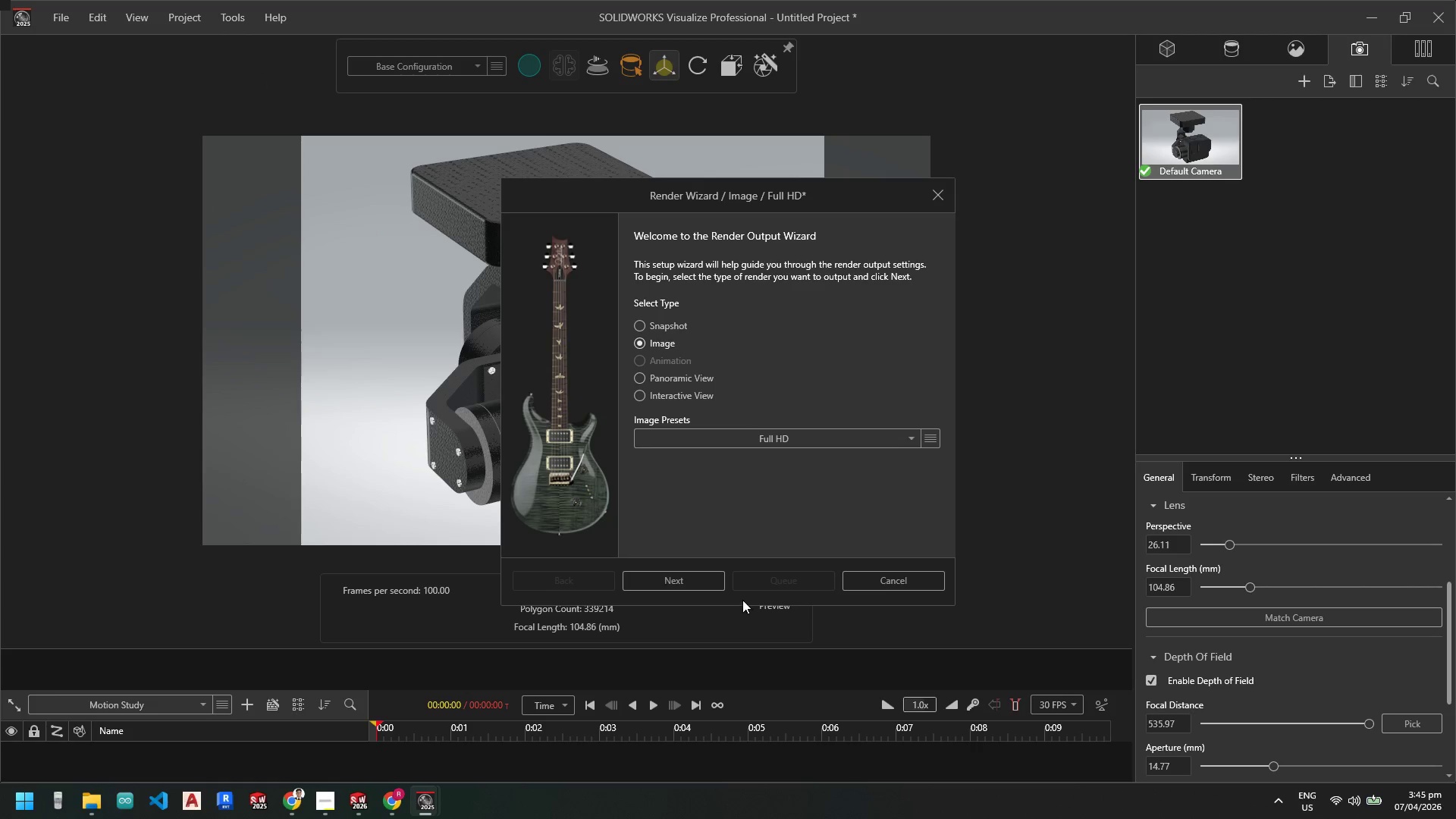 
left_click([692, 572])
 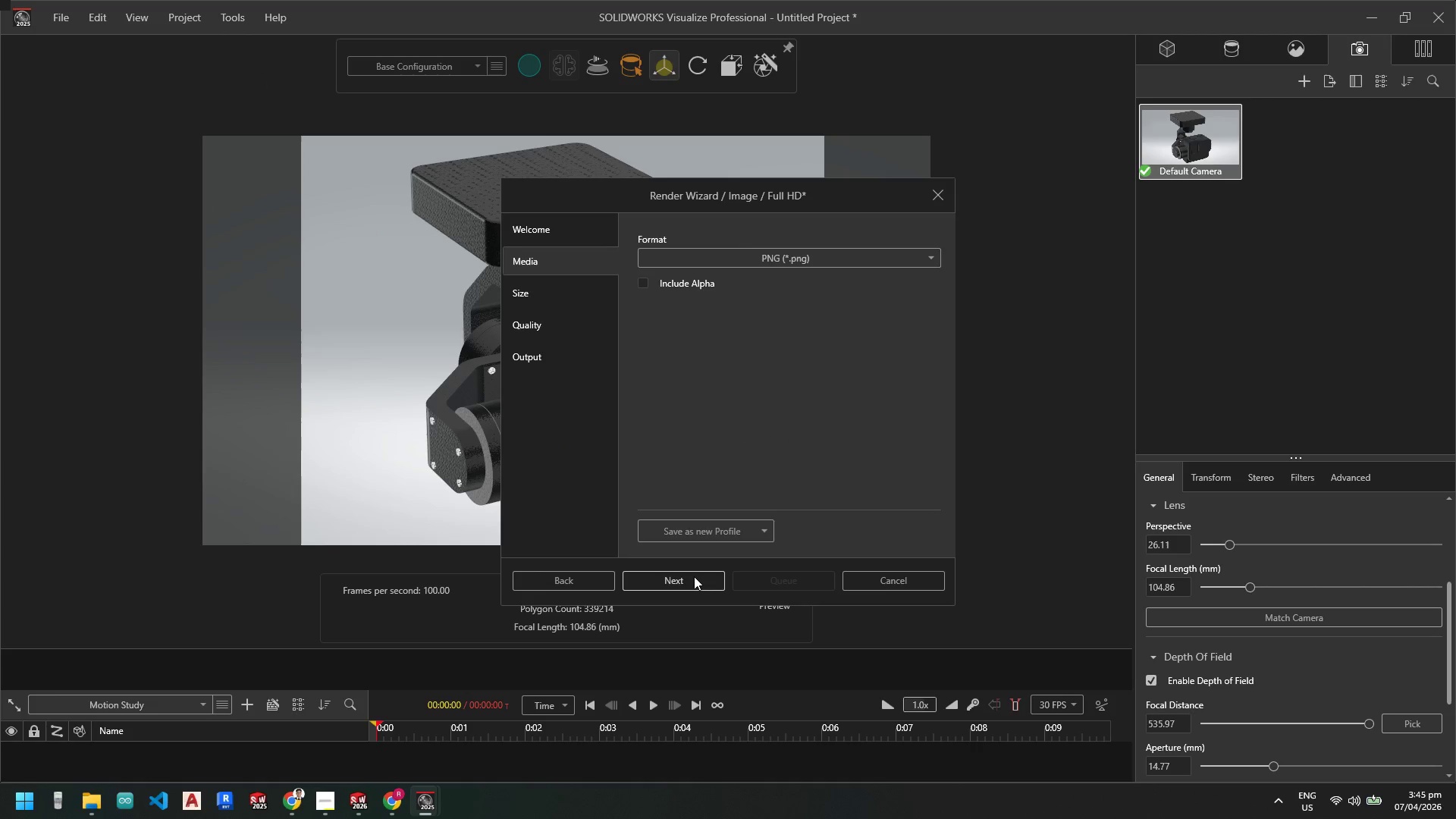 
left_click([694, 577])
 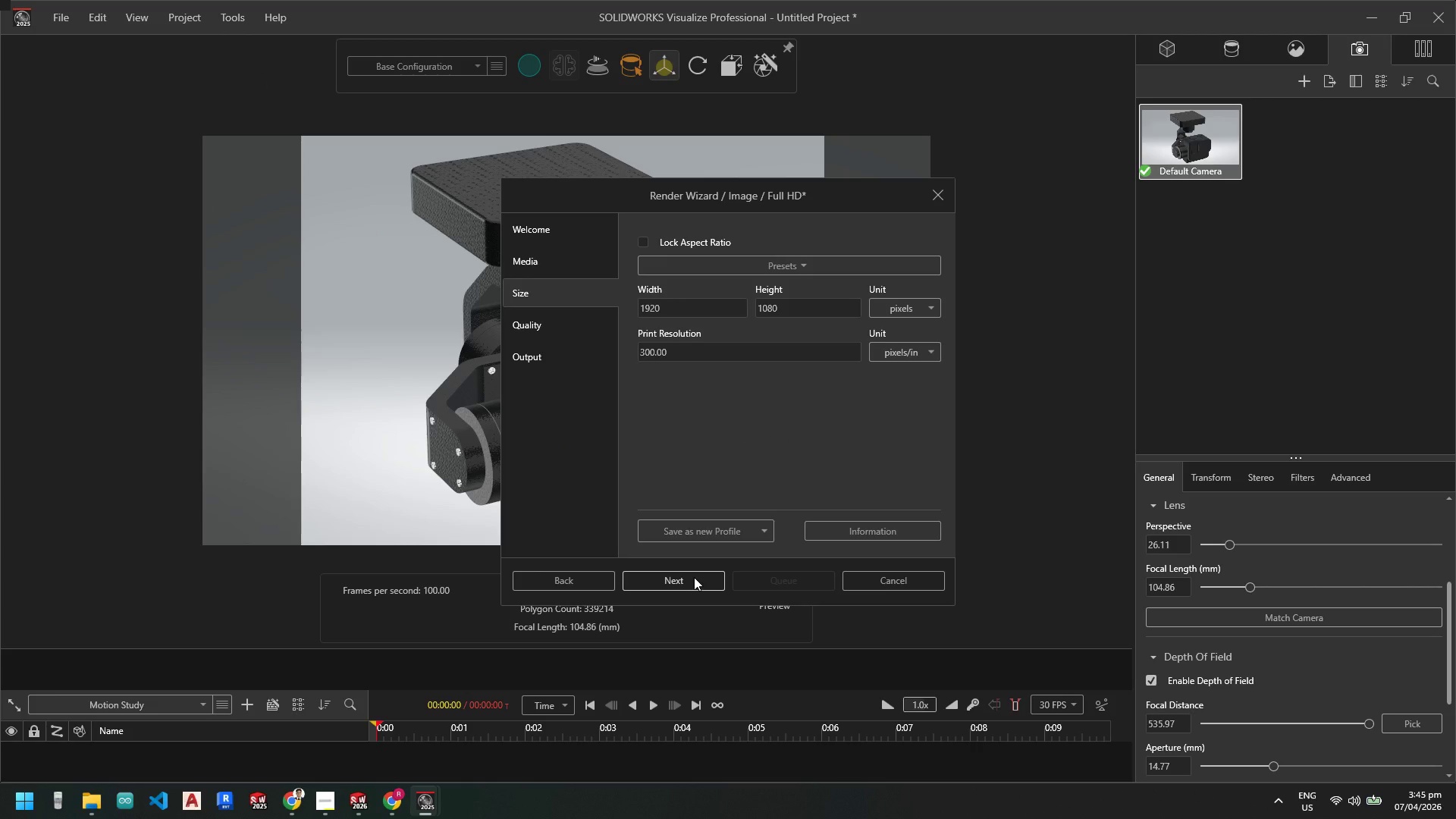 
left_click([694, 577])
 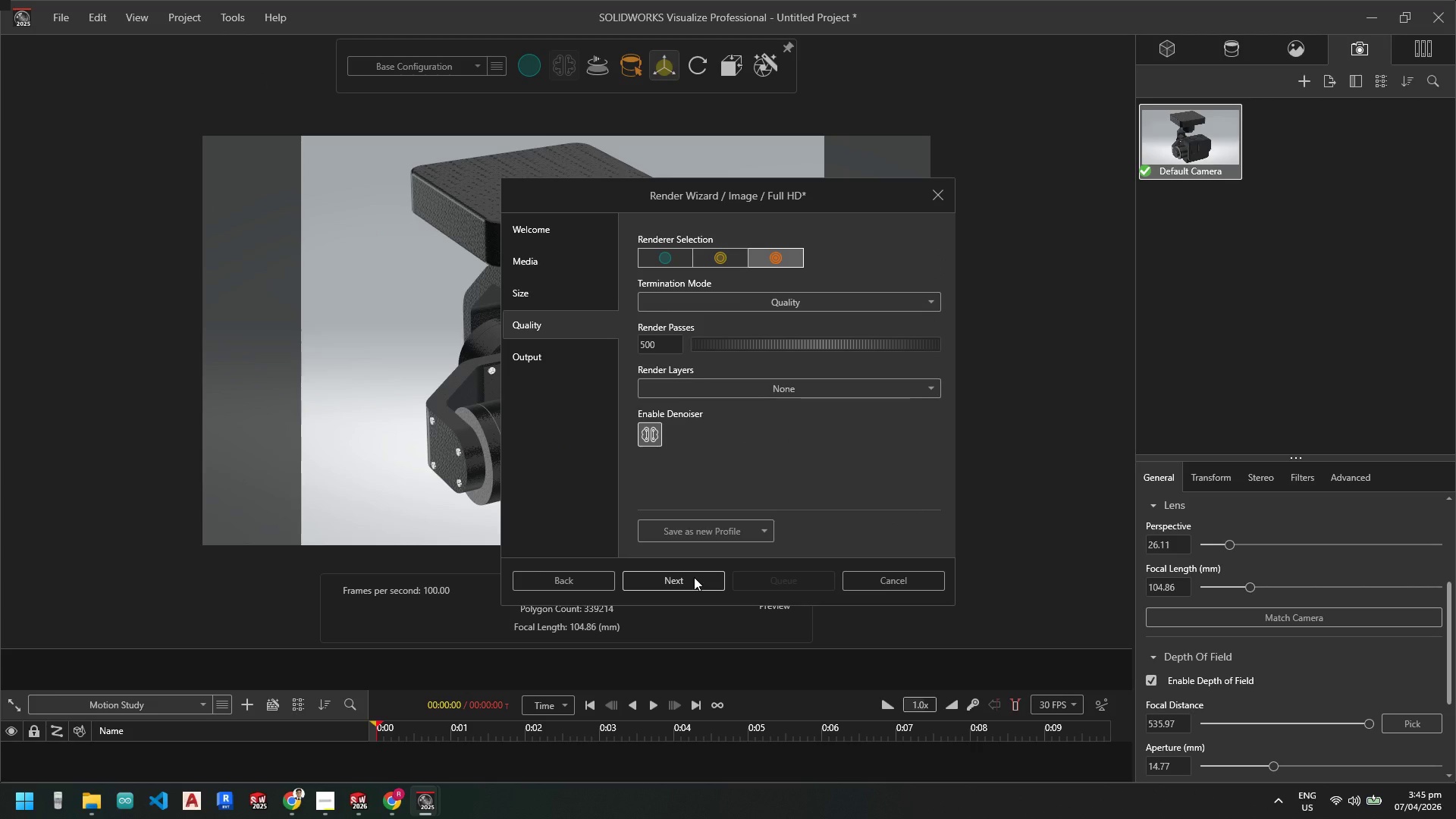 
left_click([694, 577])
 